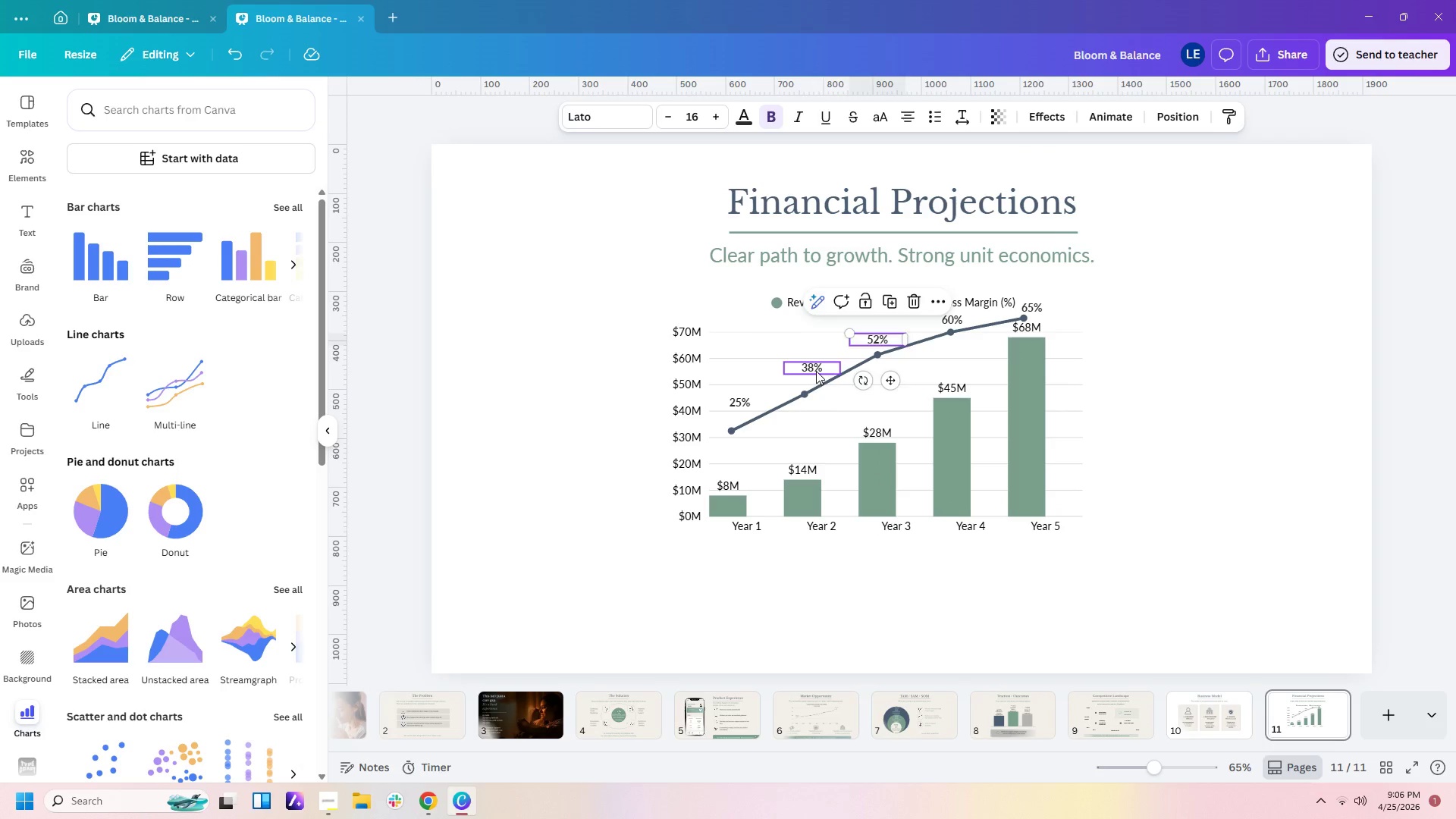 
left_click_drag(start_coordinate=[816, 371], to_coordinate=[808, 383])
 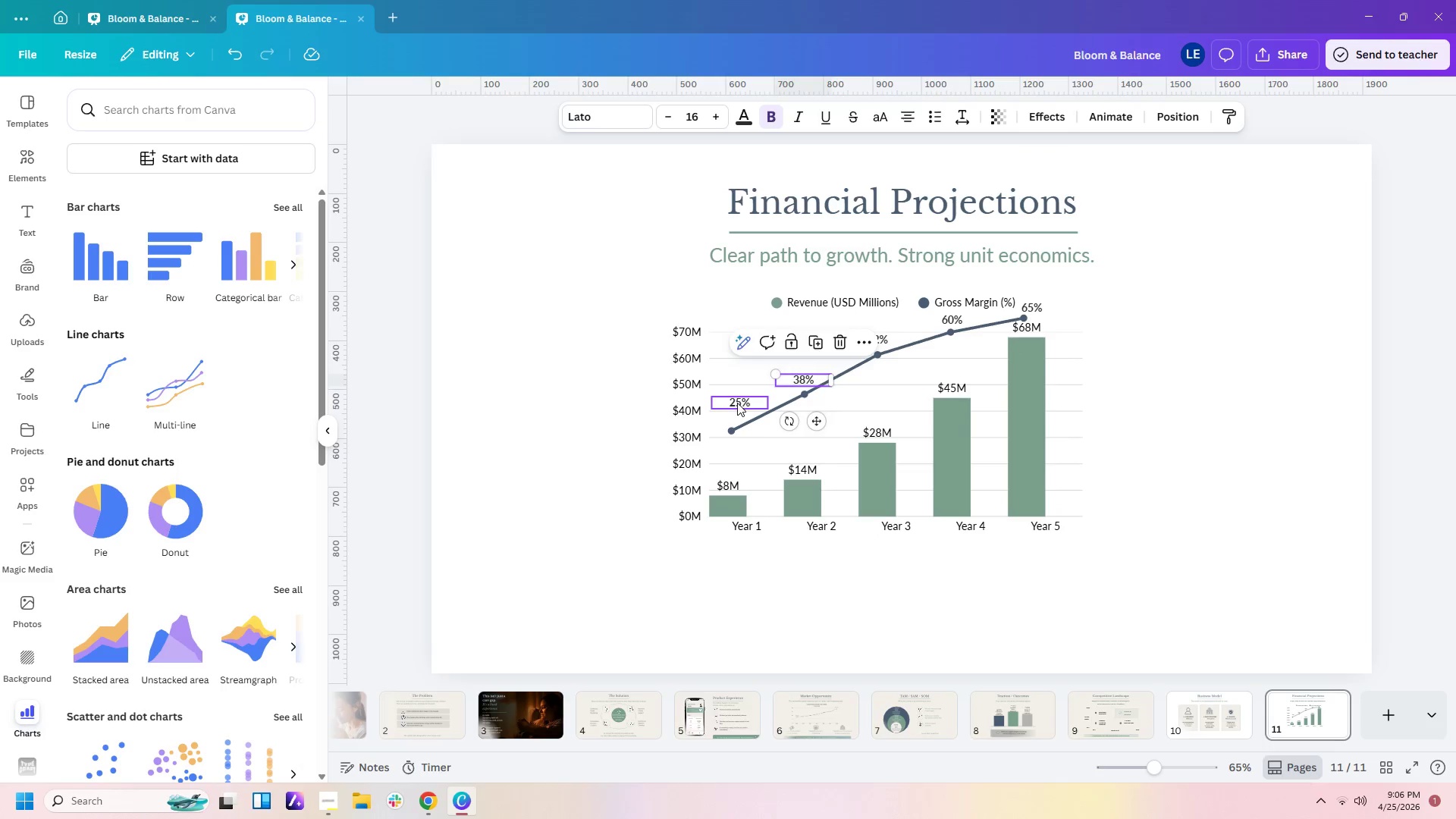 
left_click_drag(start_coordinate=[737, 403], to_coordinate=[732, 419])
 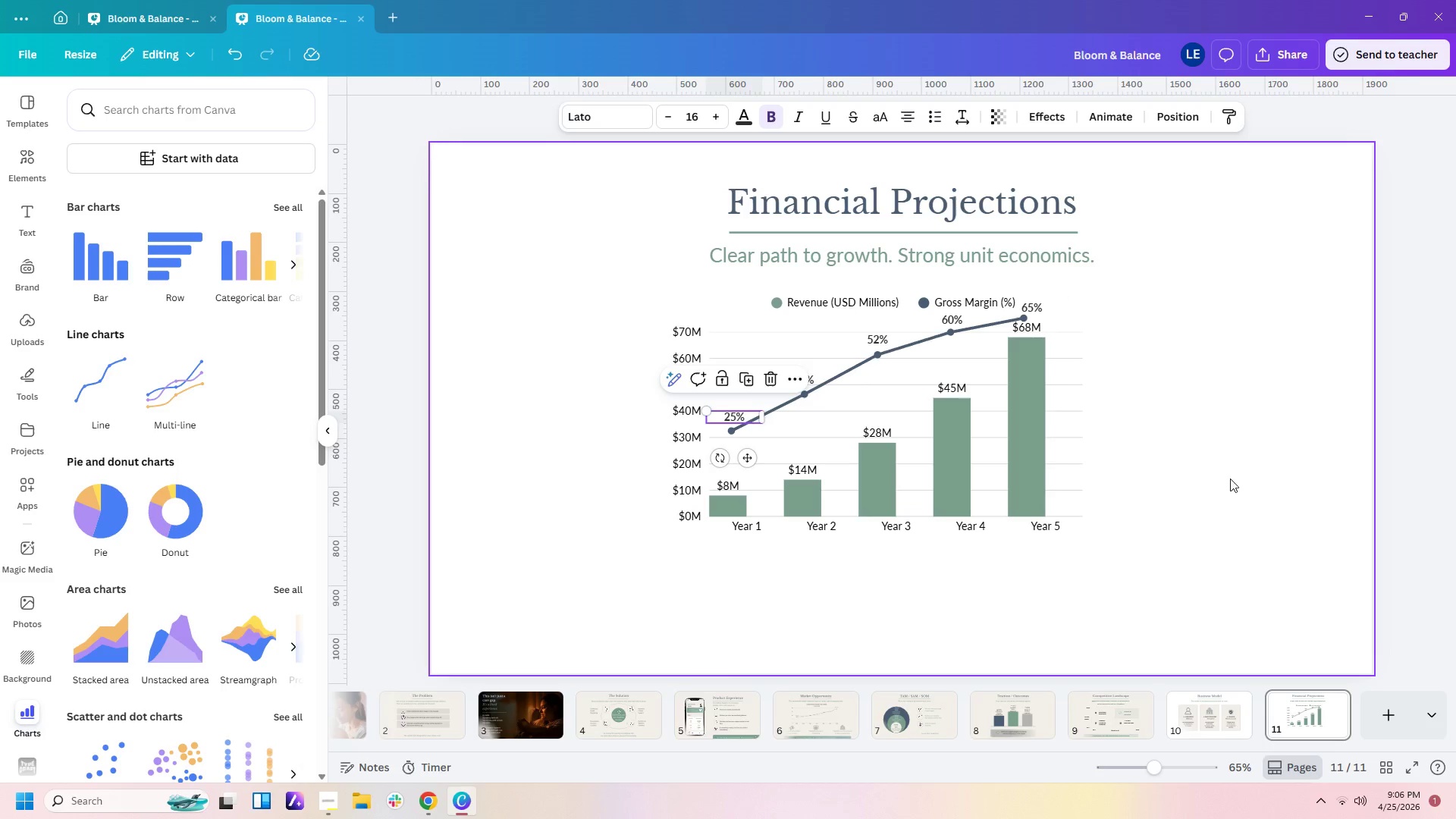 
left_click([1230, 474])
 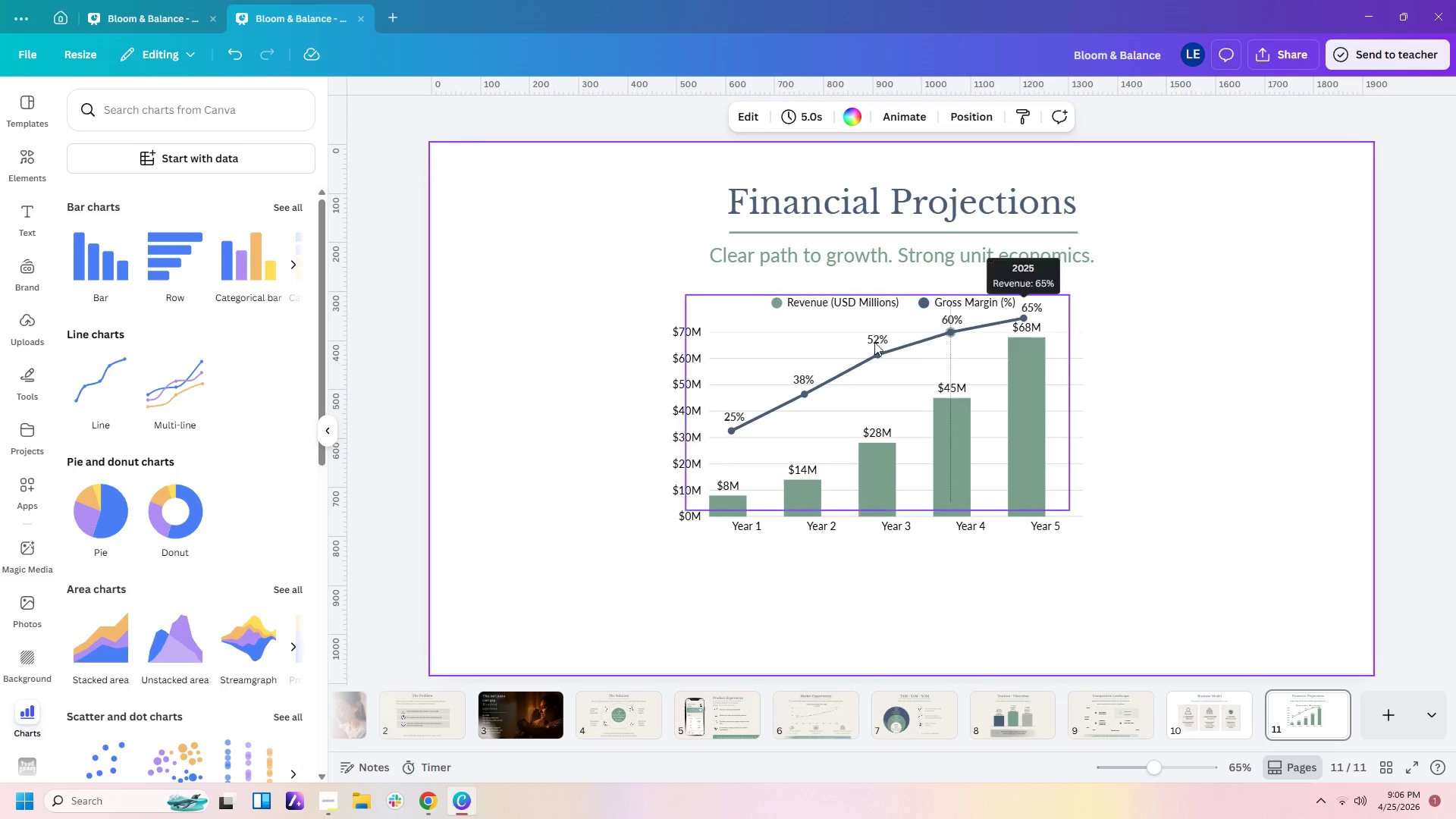 
left_click([853, 315])
 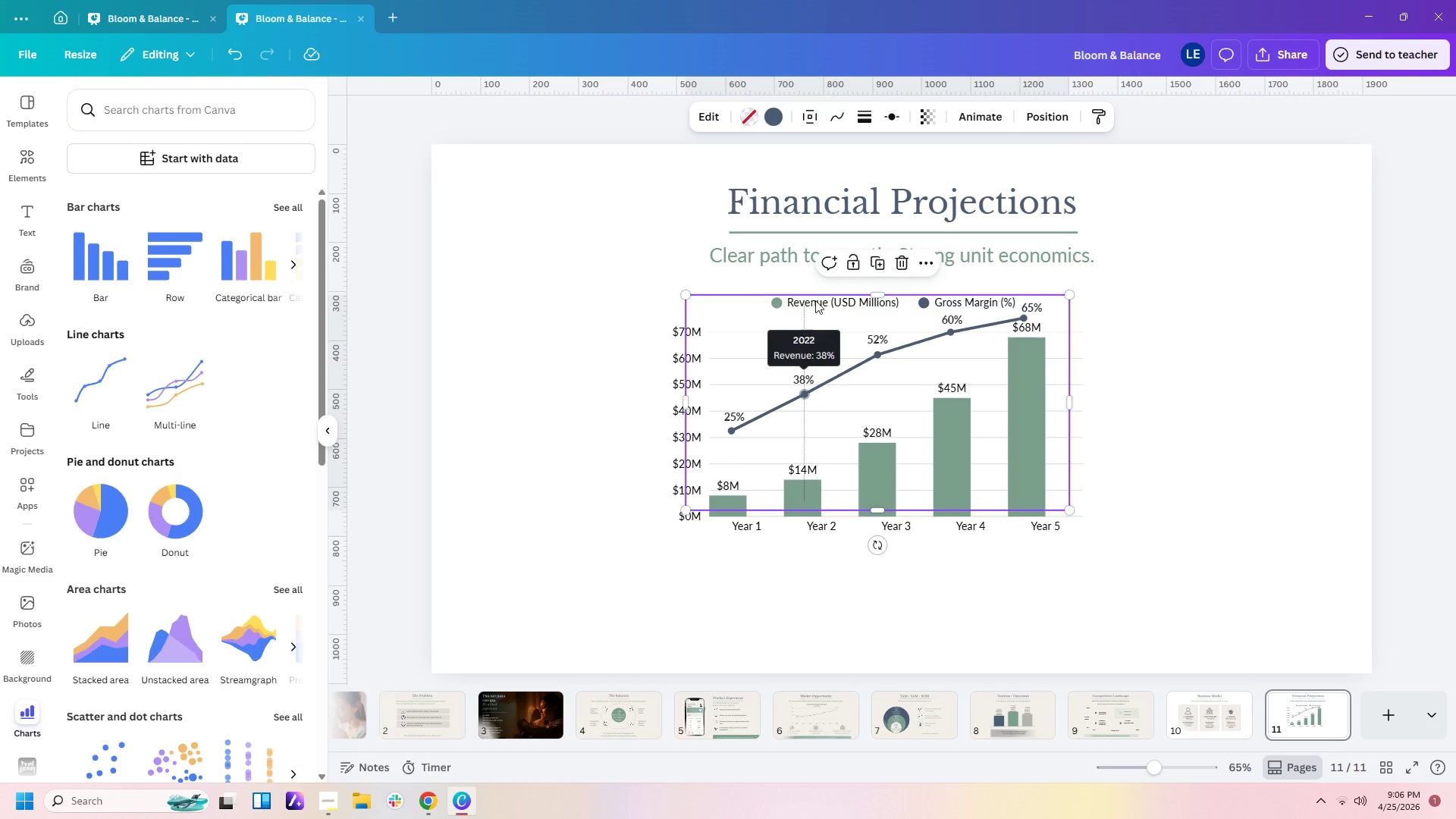 
double_click([817, 298])
 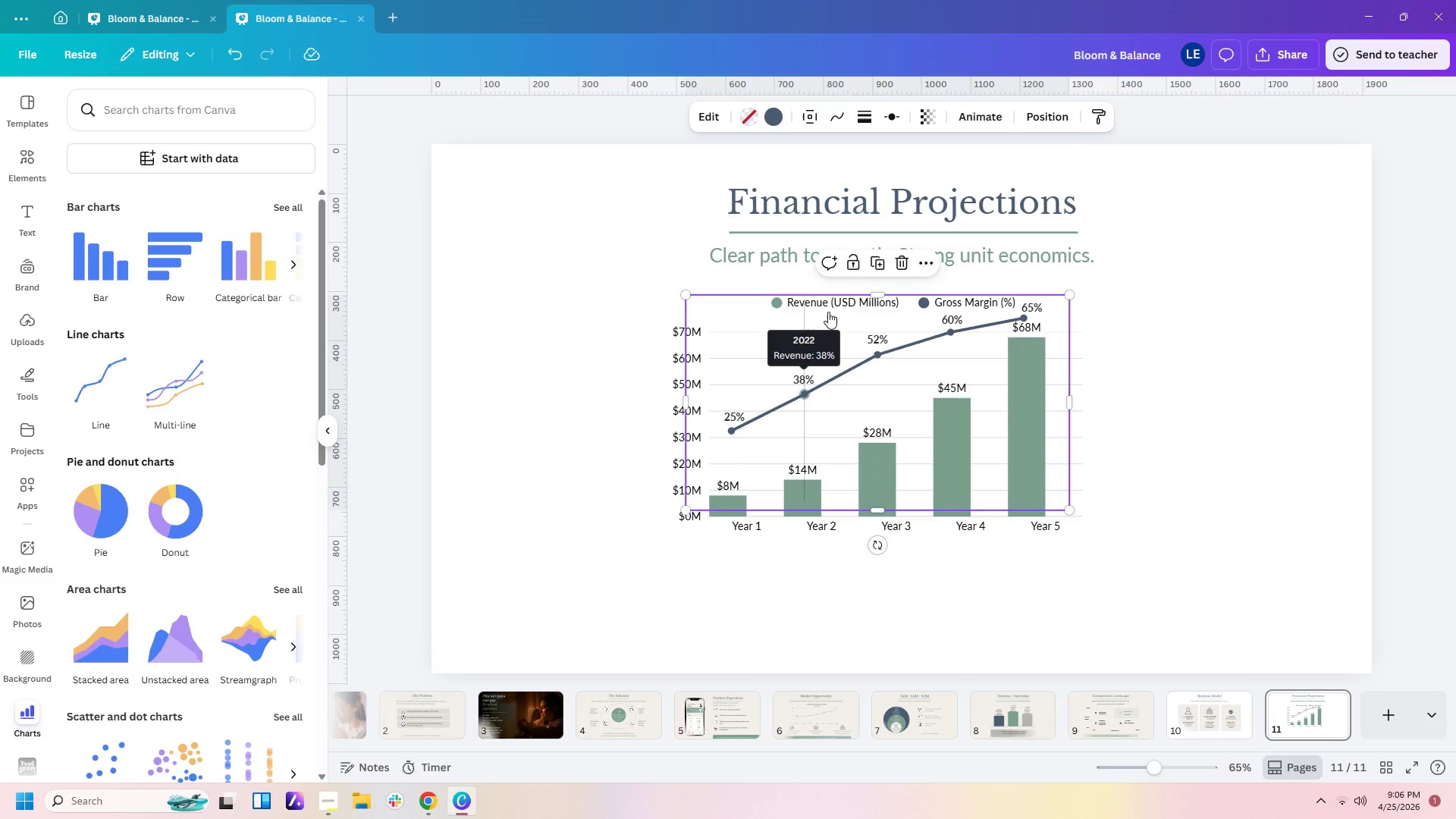 
triple_click([828, 312])
 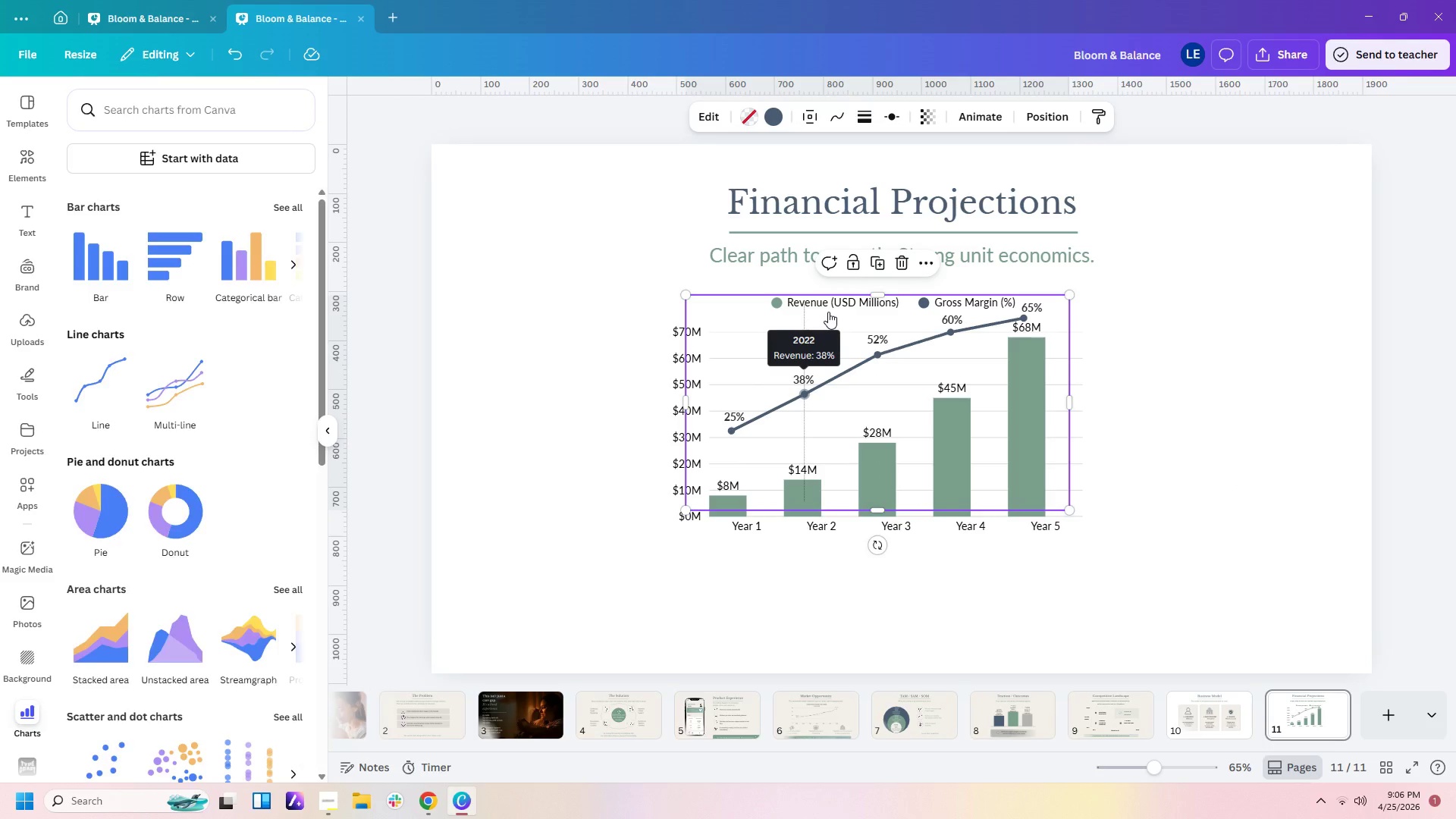 
triple_click([828, 312])
 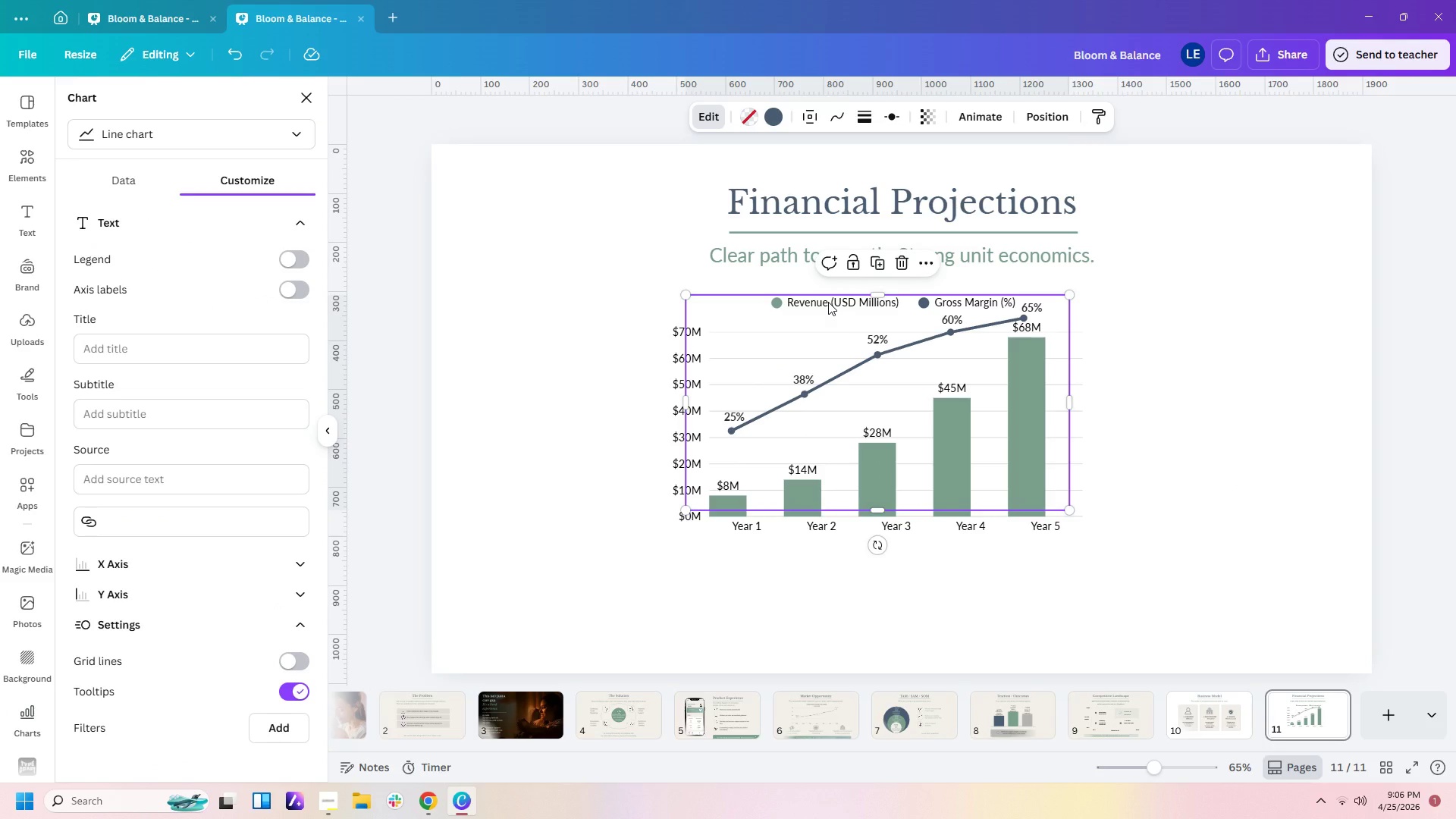 
double_click([828, 302])
 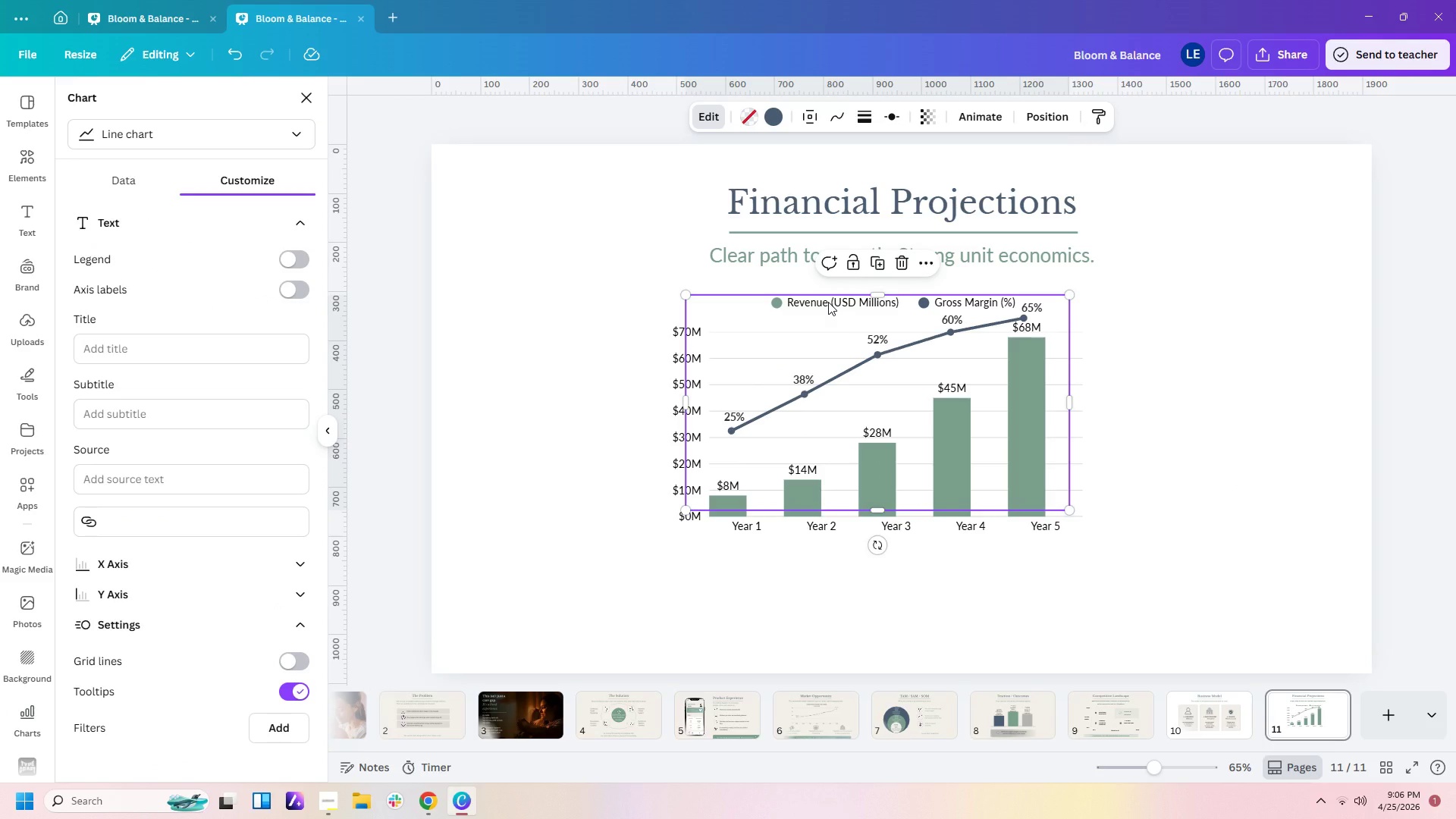 
triple_click([828, 302])
 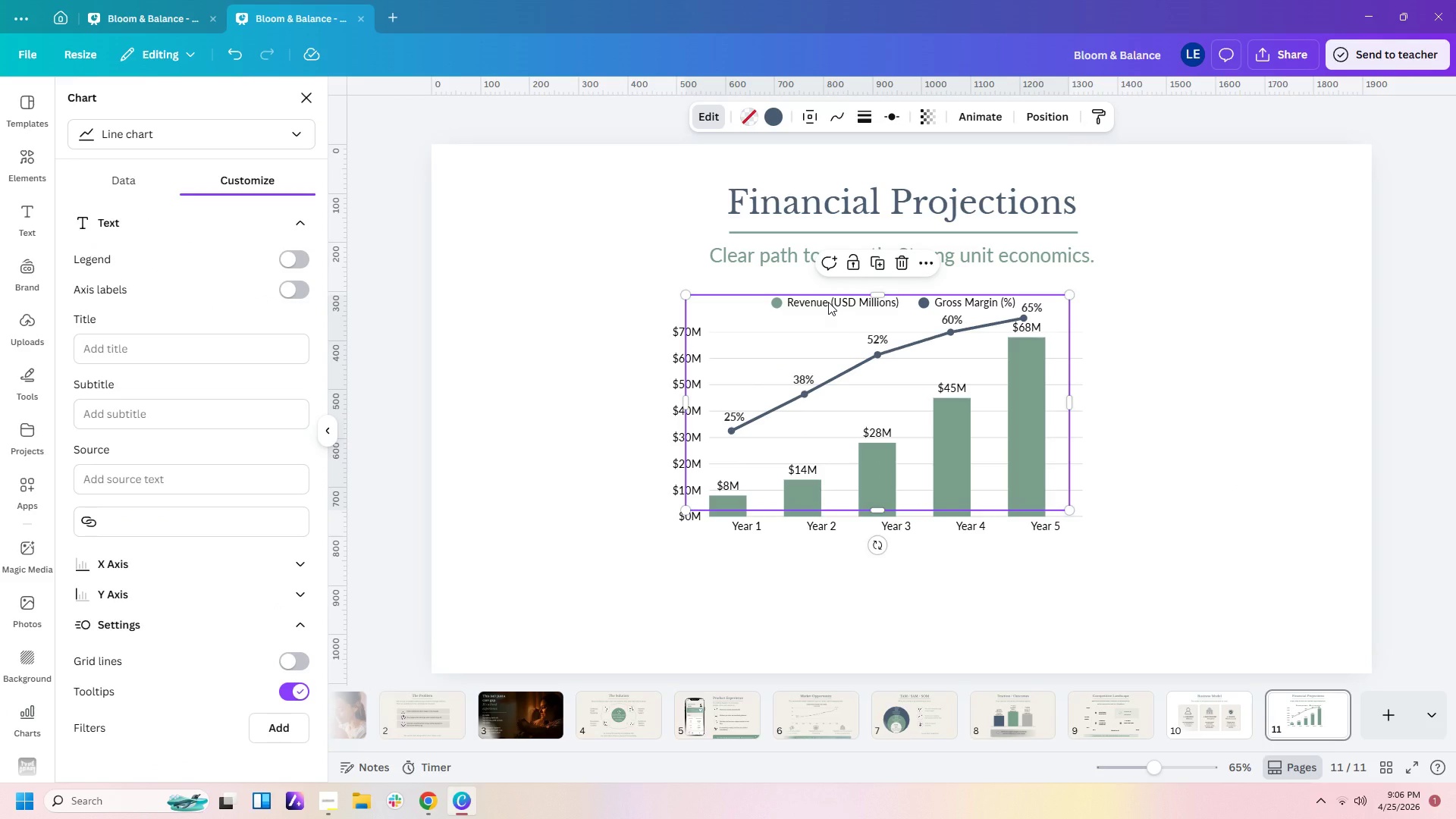 
triple_click([828, 302])
 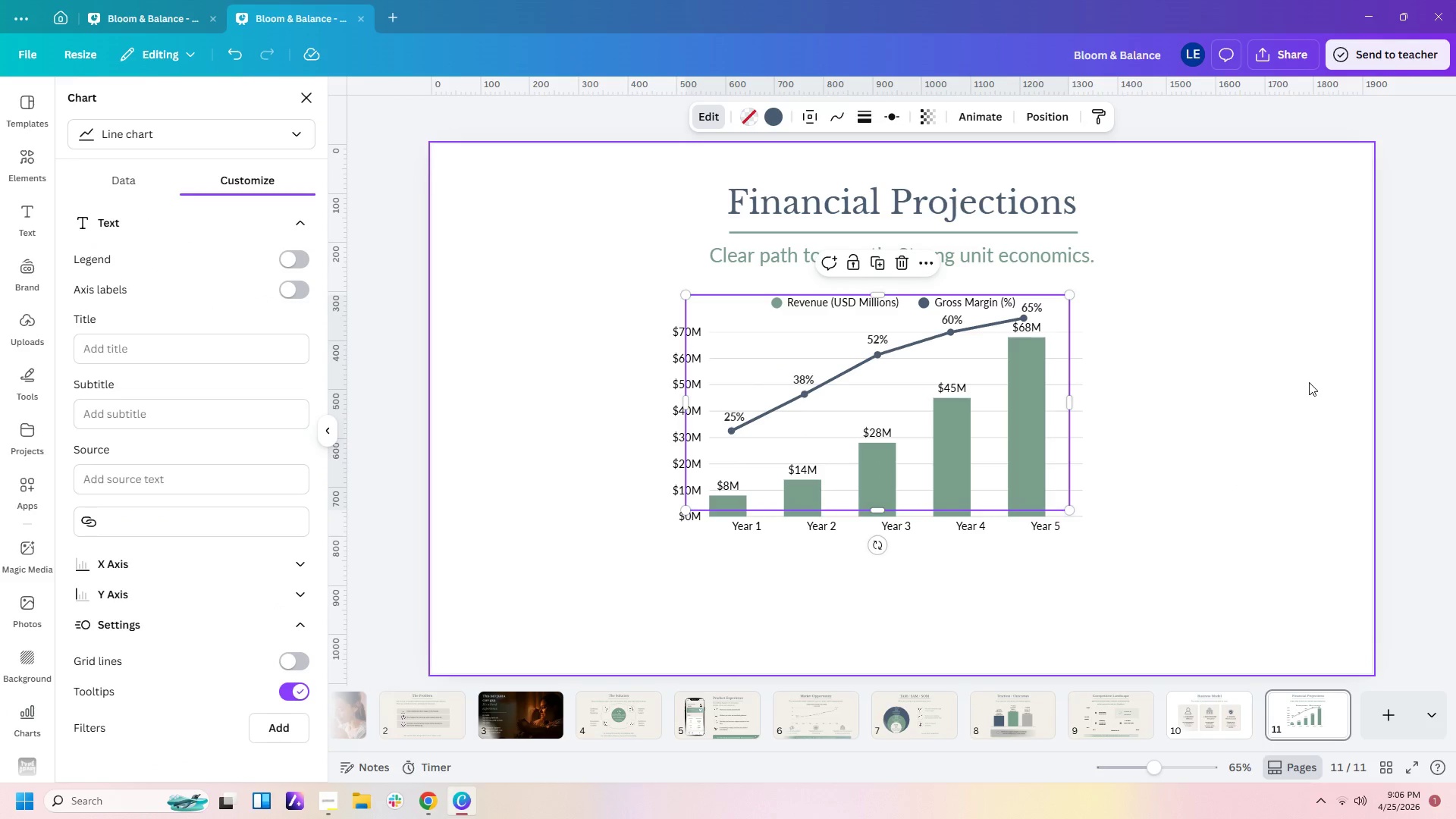 
left_click([1203, 381])
 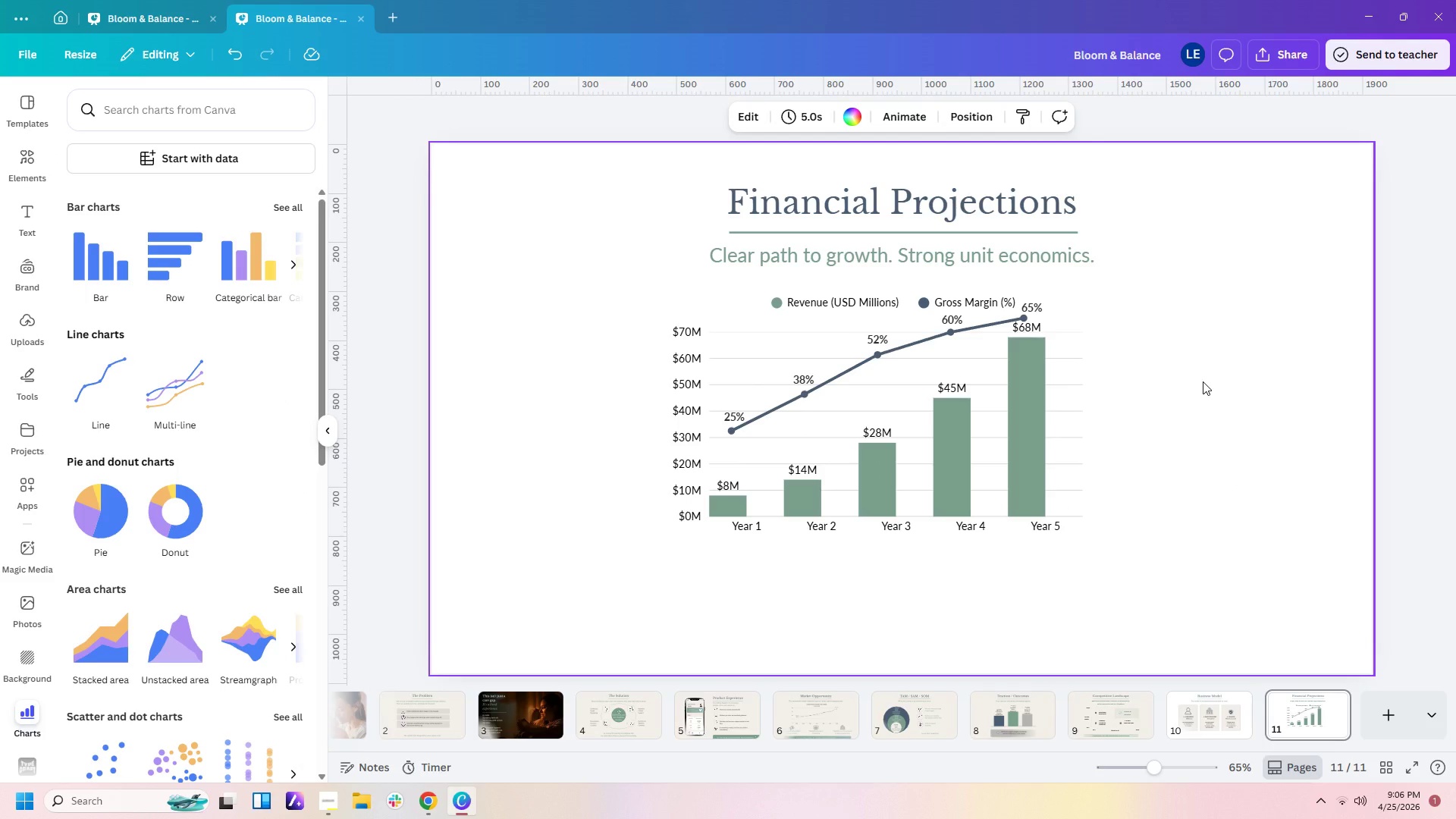 
left_click([1203, 381])
 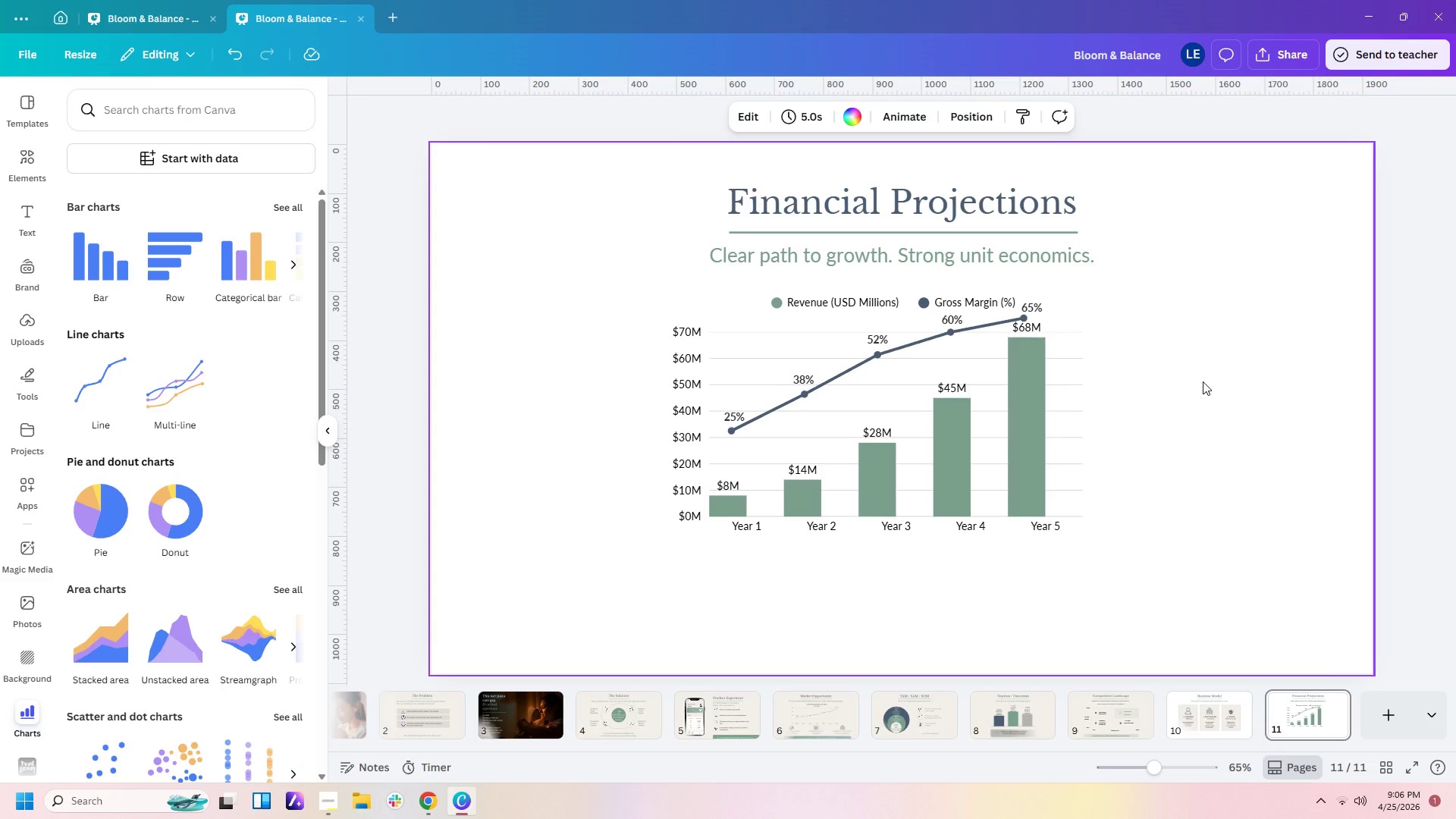 
left_click([1203, 381])
 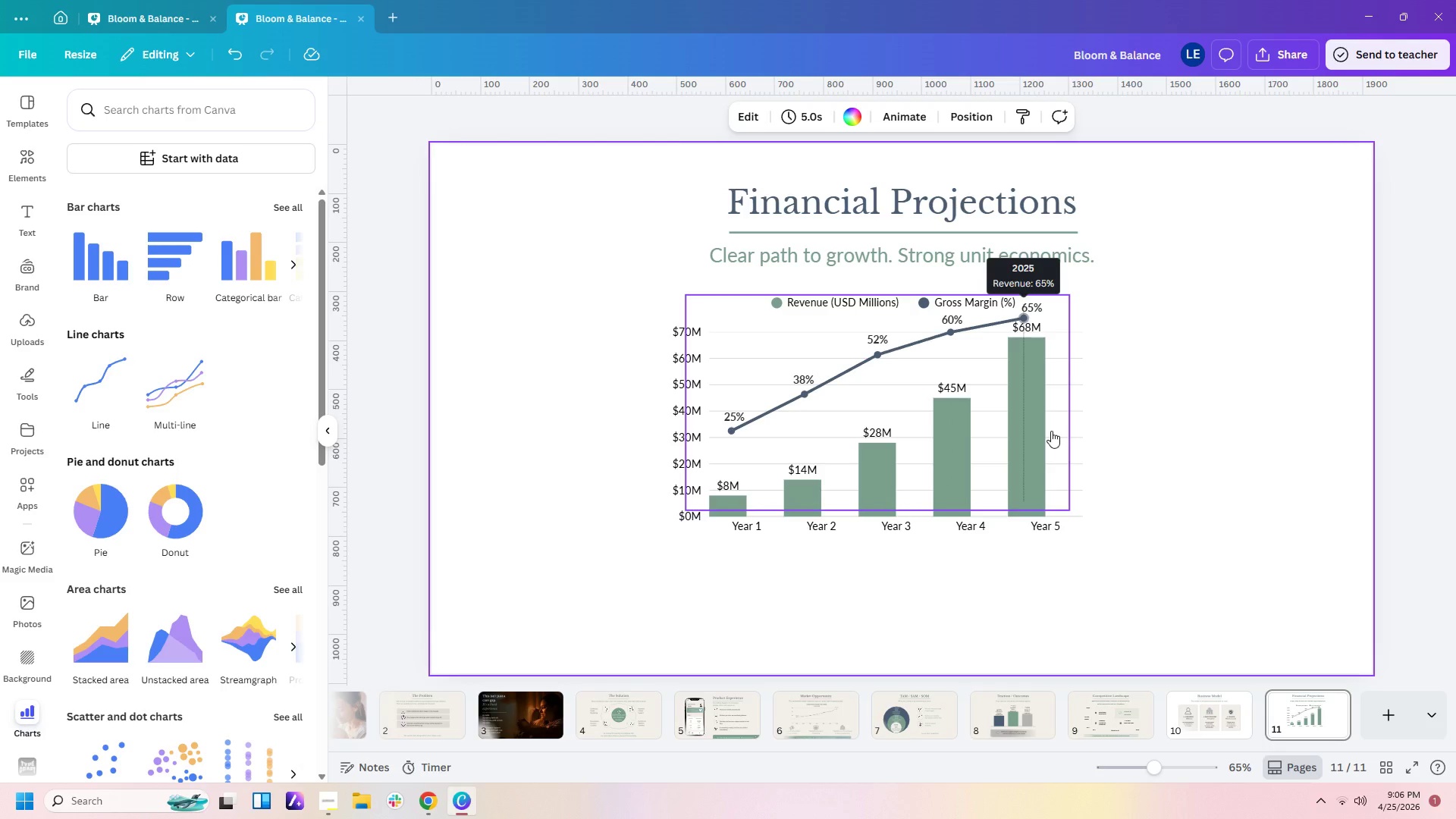 
left_click([1037, 428])
 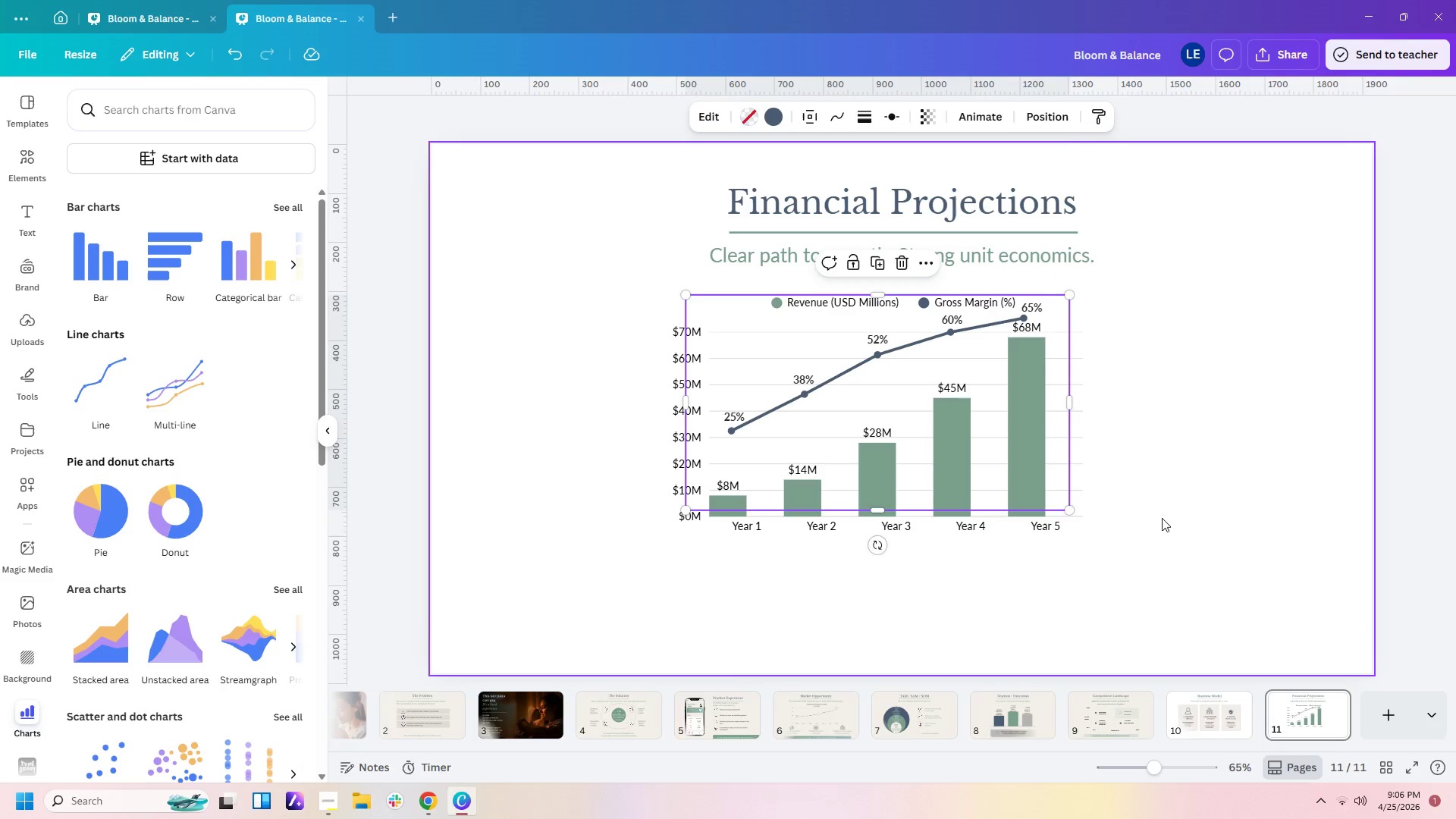 
left_click([1162, 518])
 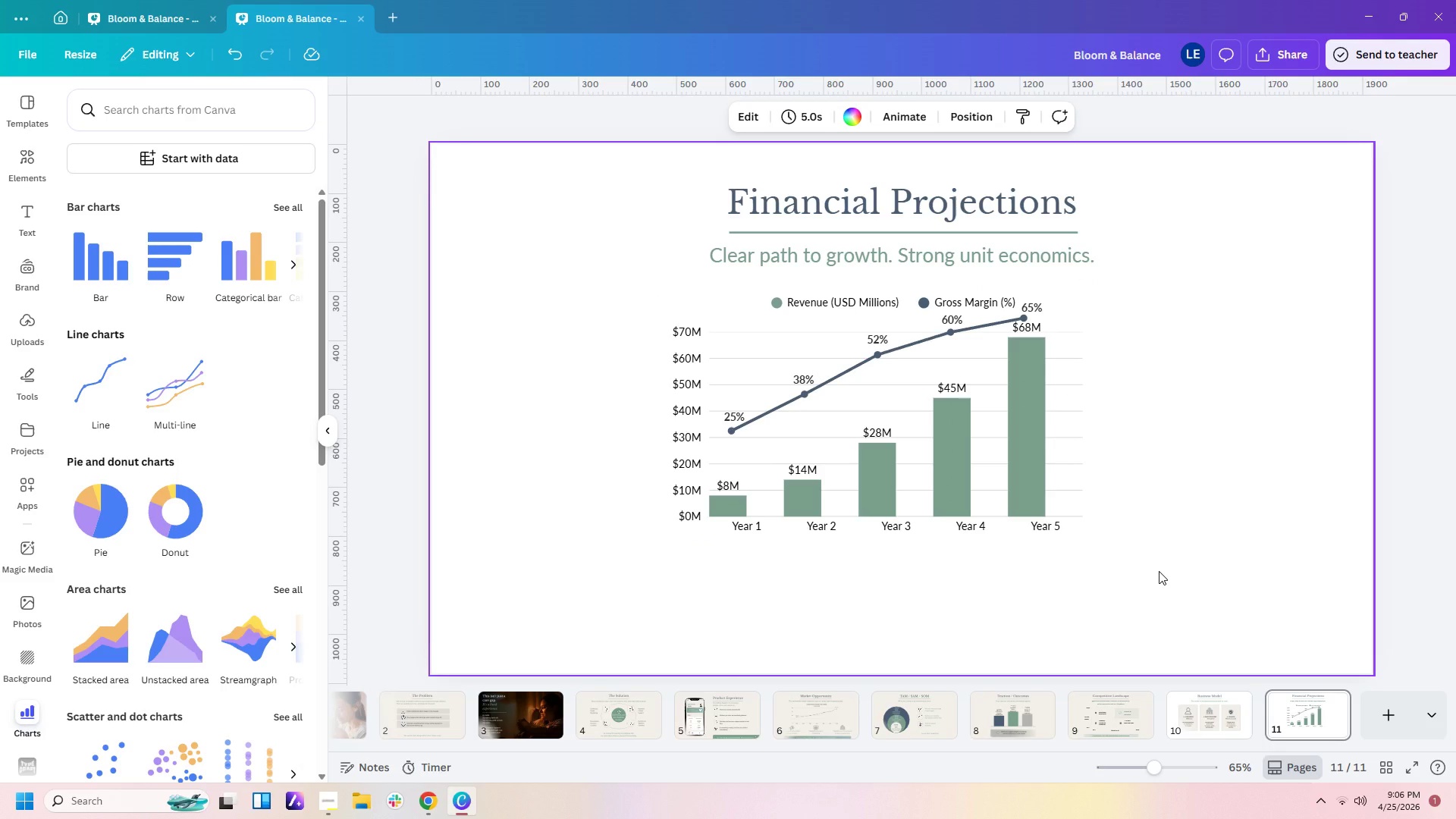 
left_click([1159, 571])
 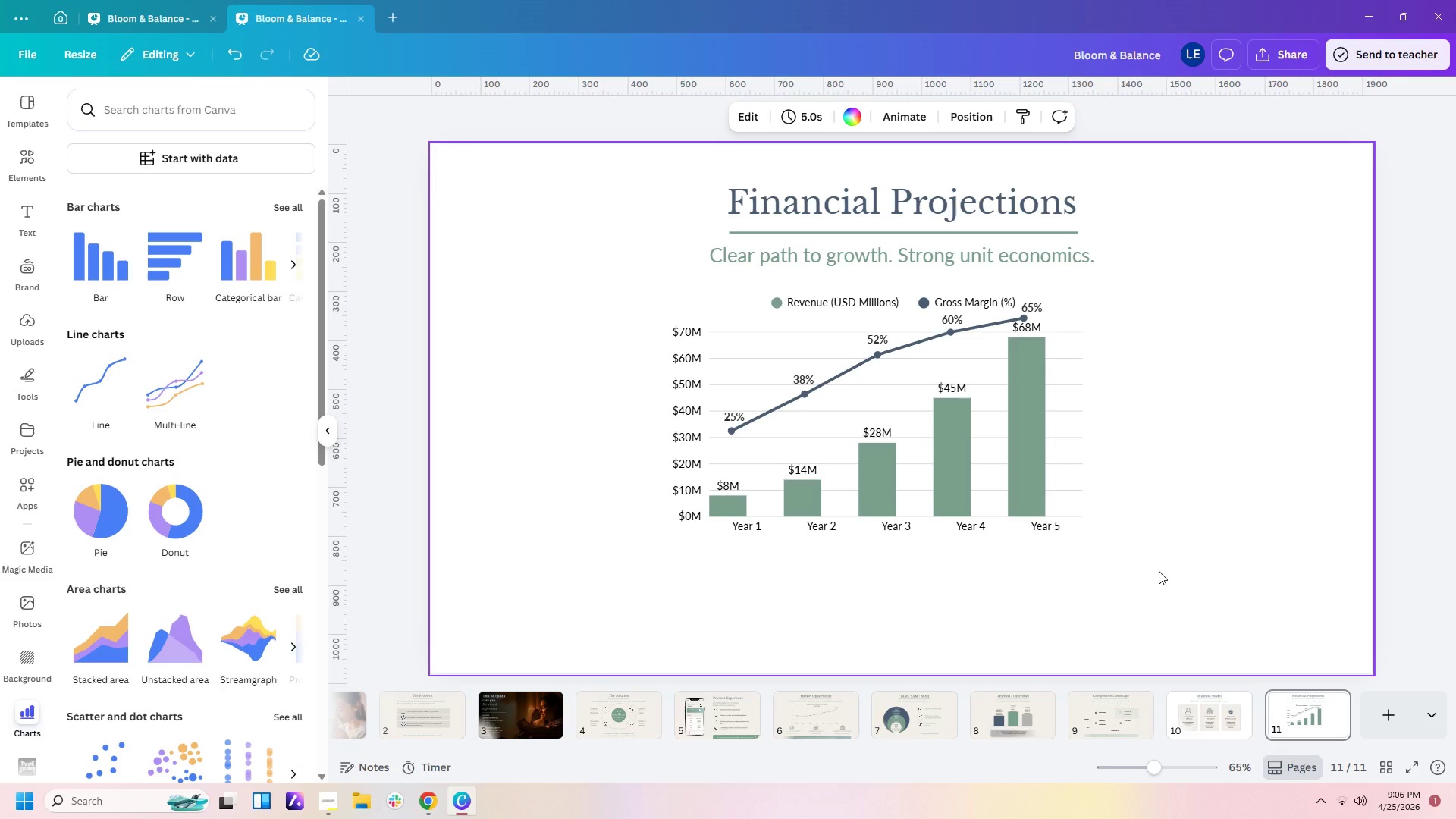 
left_click([1159, 571])
 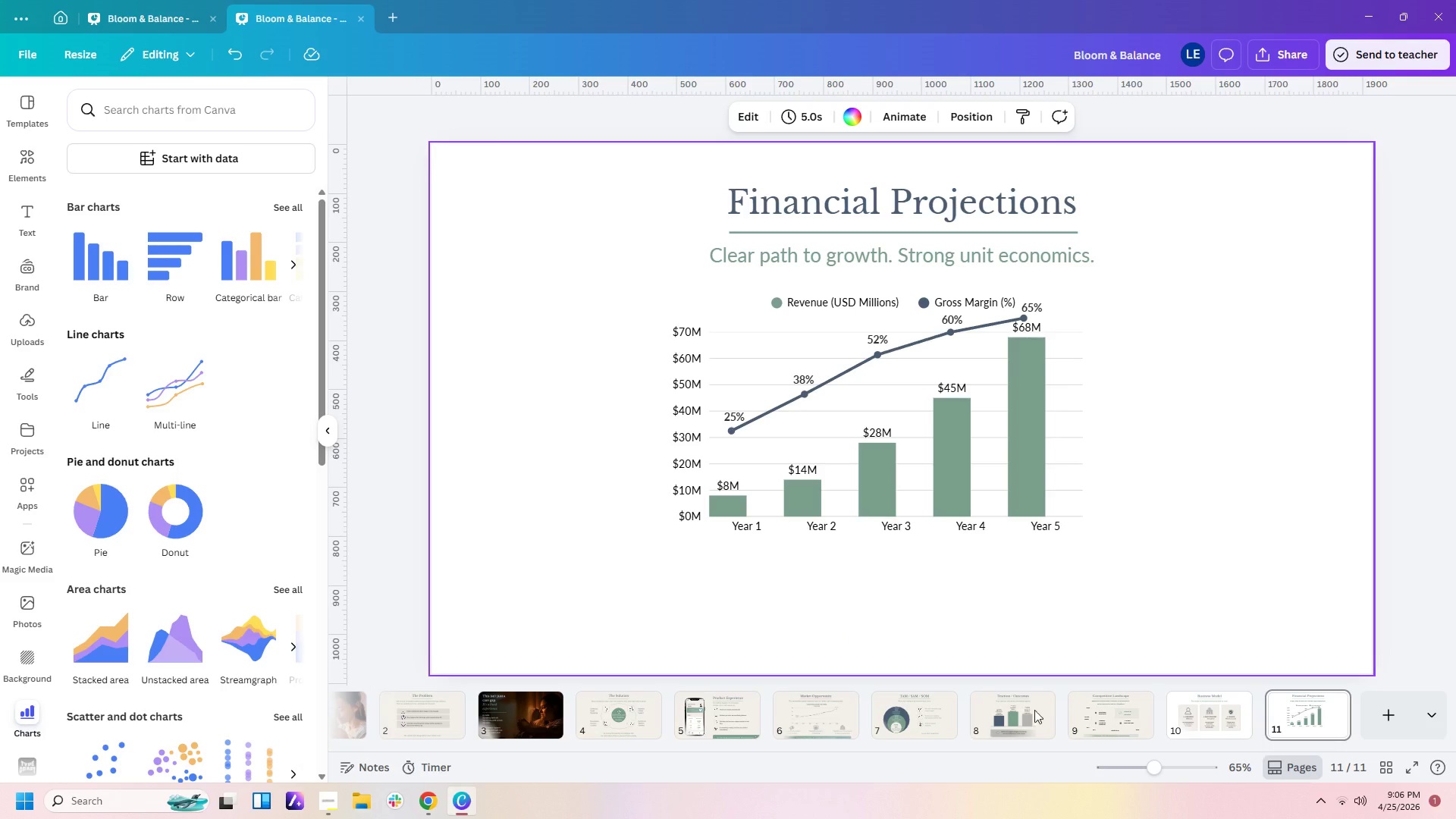 
left_click([1043, 717])
 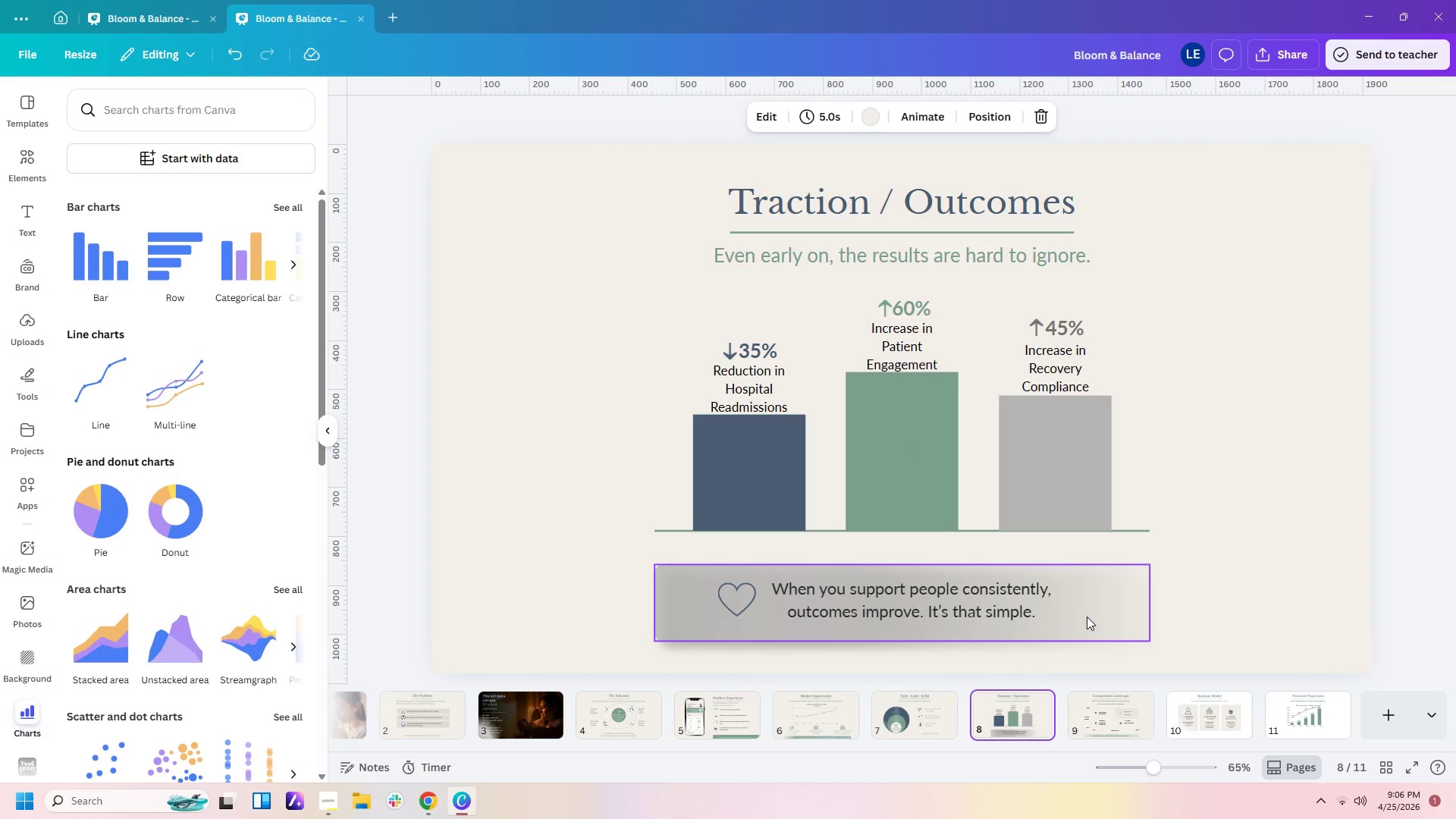 
left_click([1087, 617])
 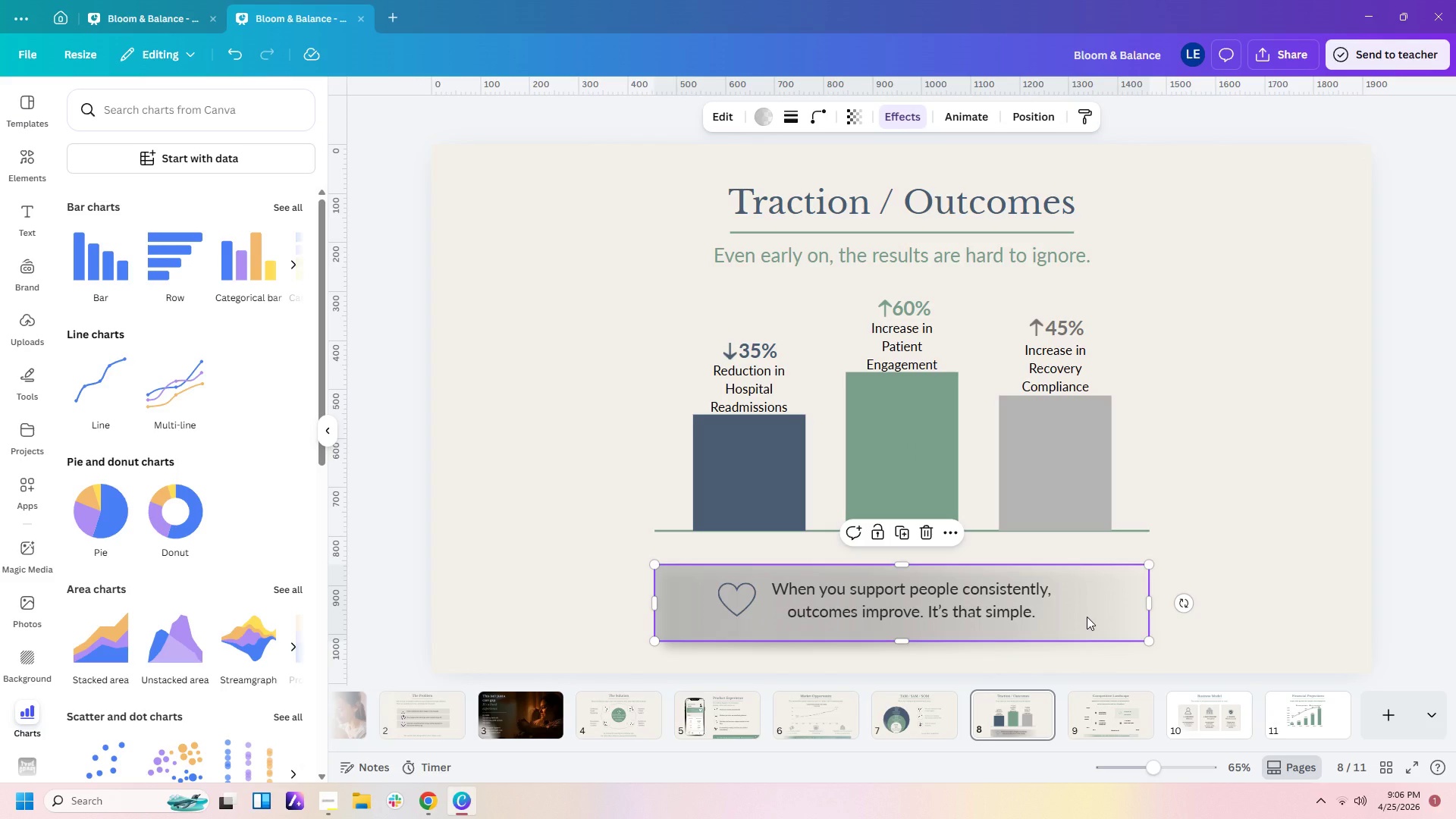 
left_click([1087, 617])
 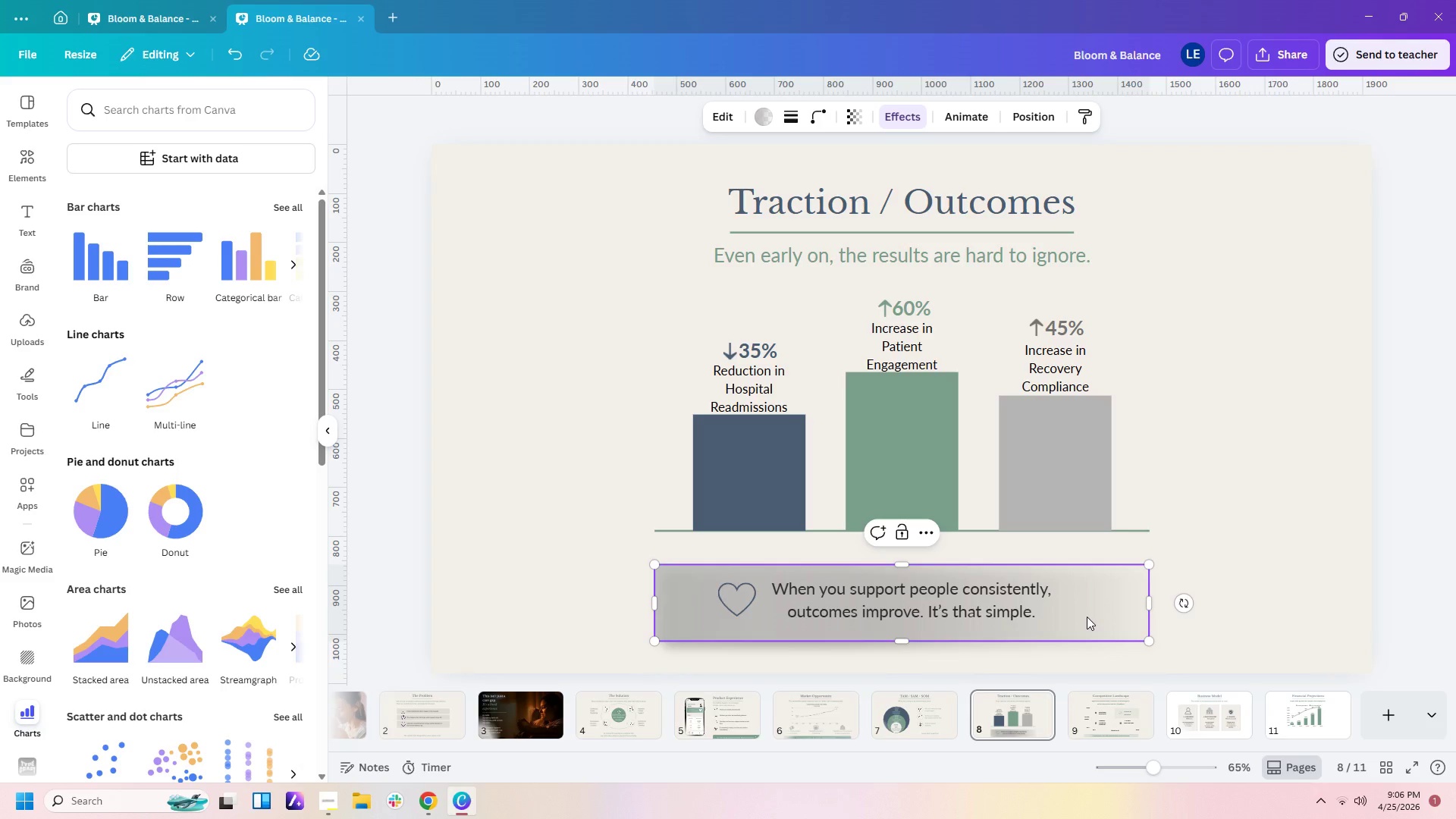 
key(Control+C)
 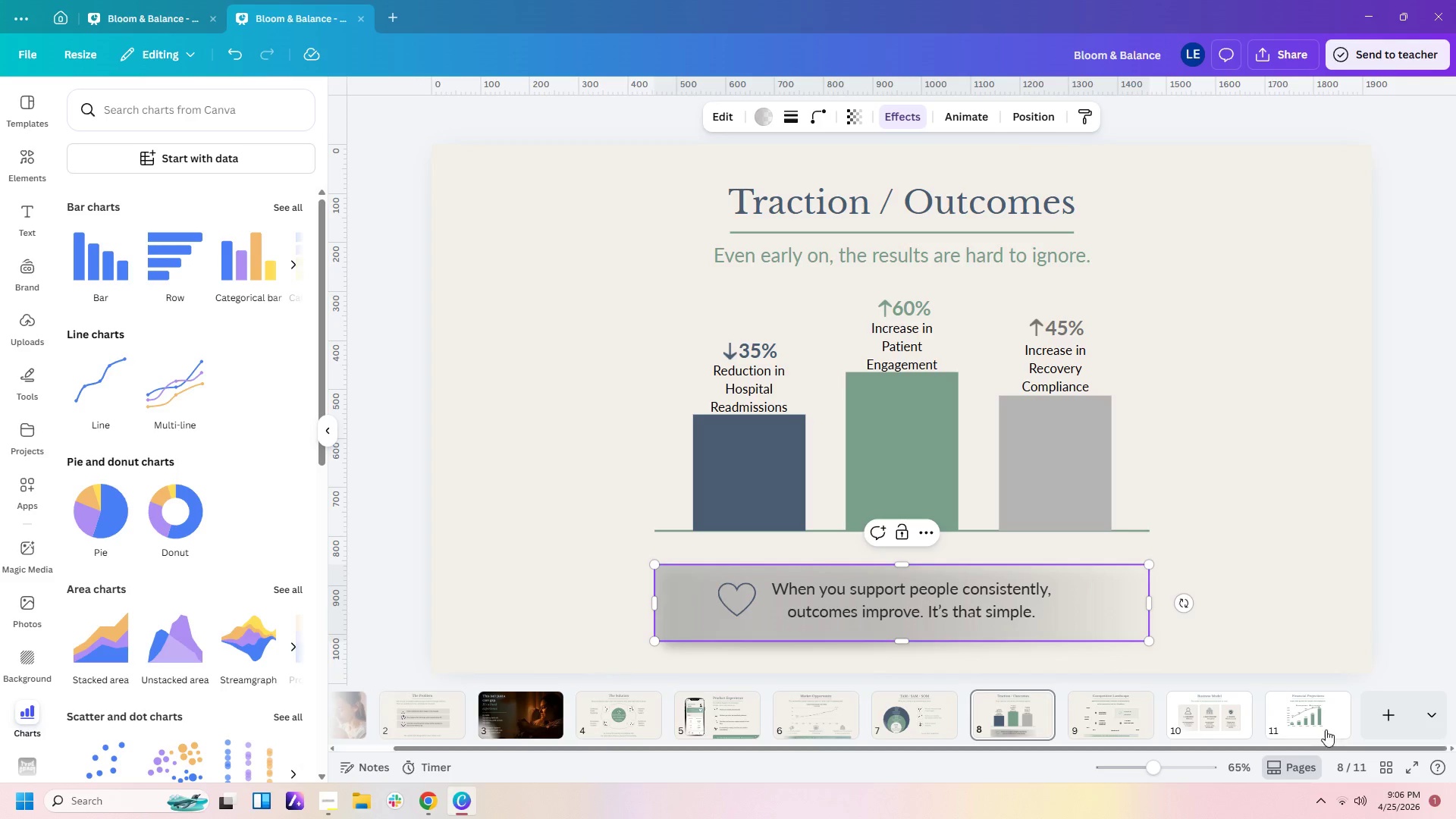 
left_click([1317, 719])
 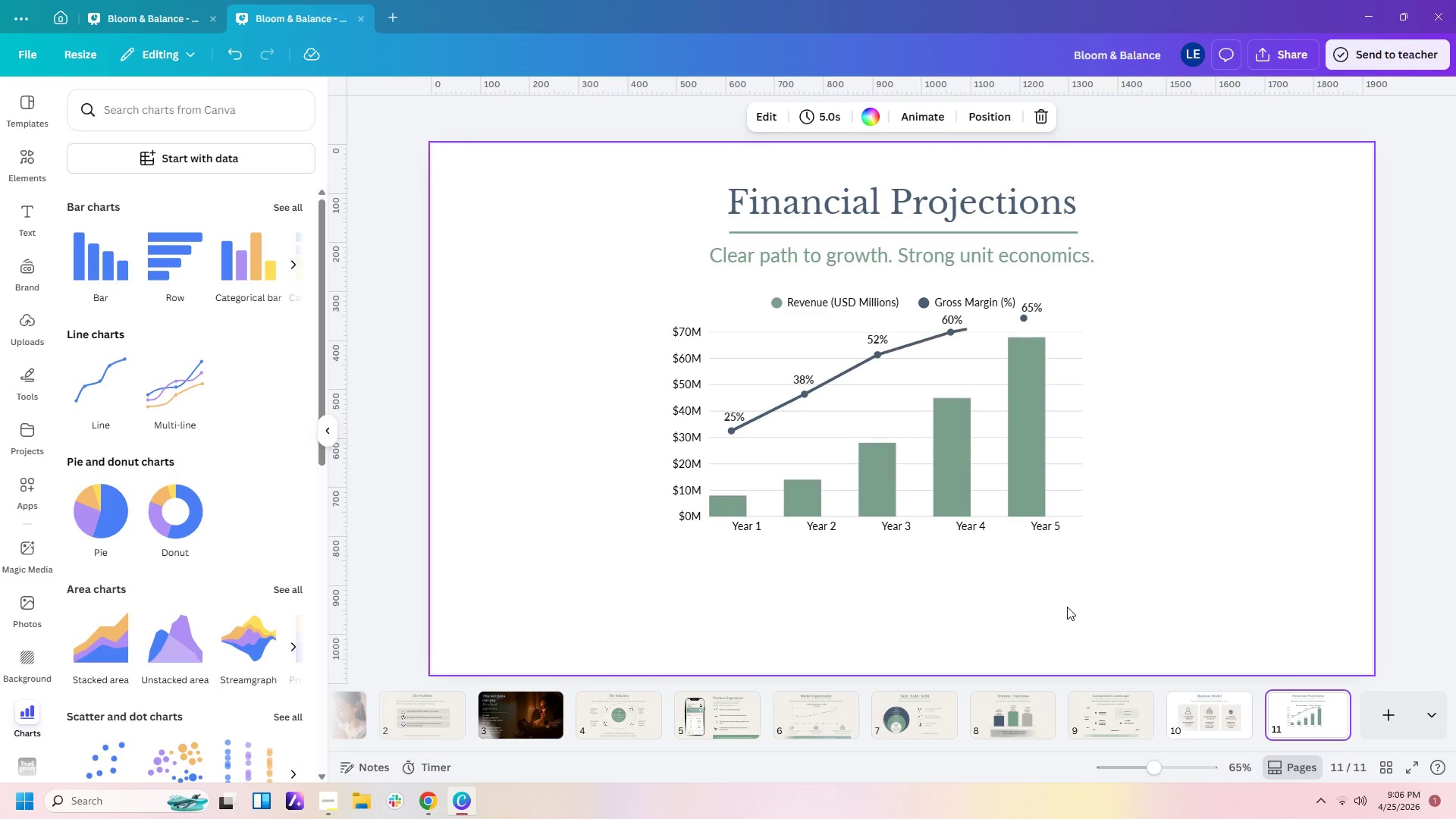 
left_click([1071, 598])
 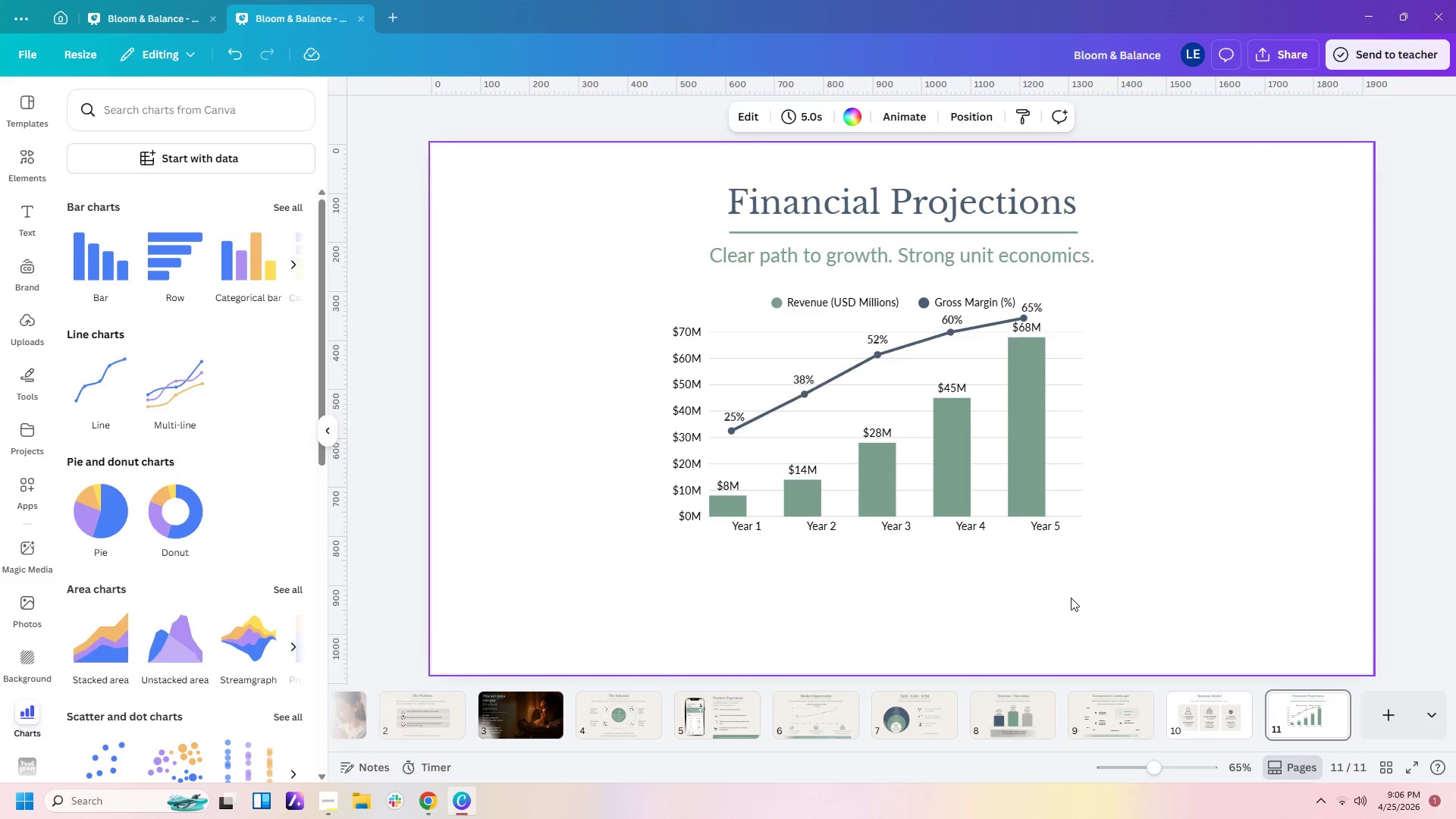 
key(Control+V)
 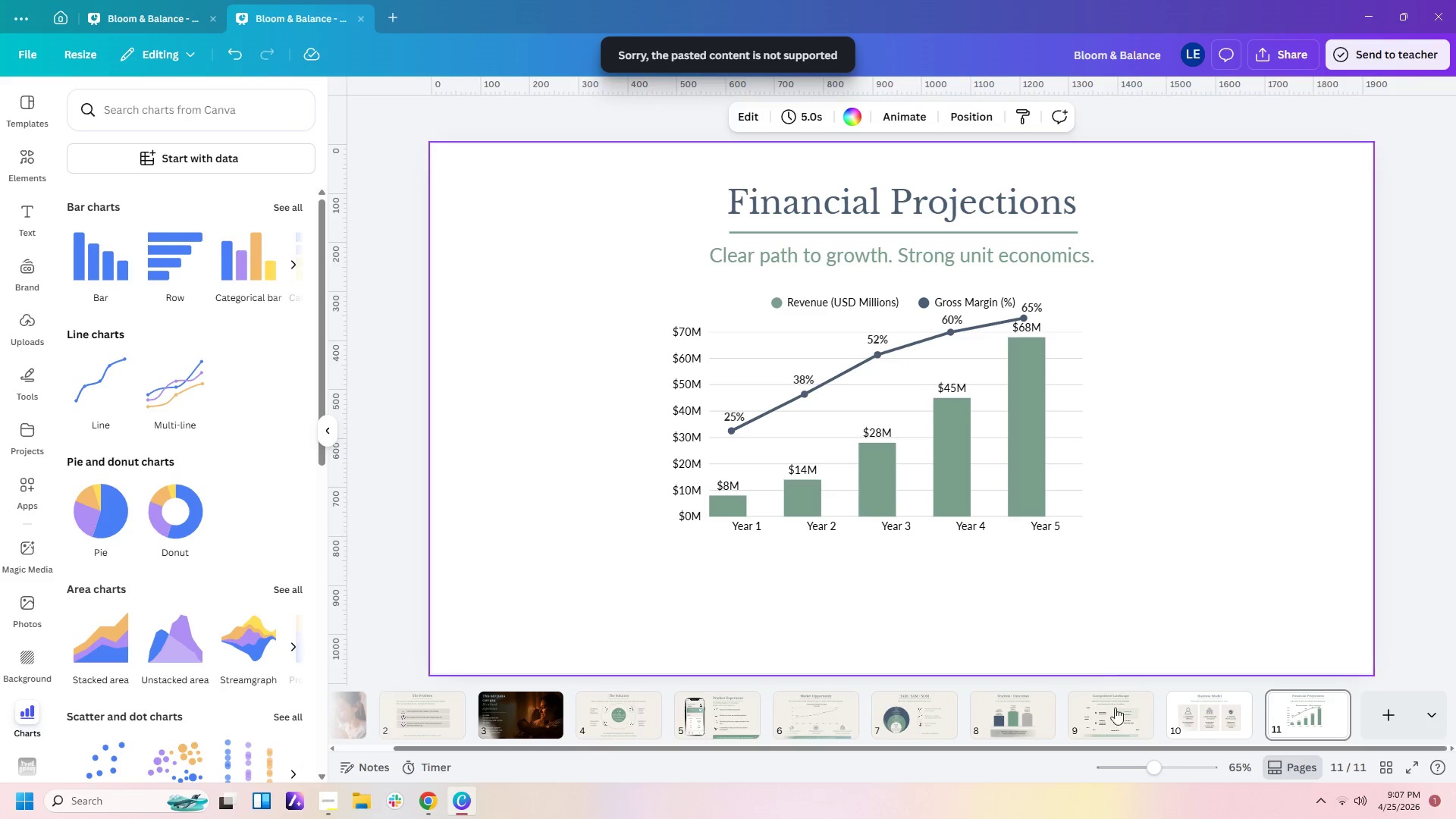 
left_click([1029, 722])
 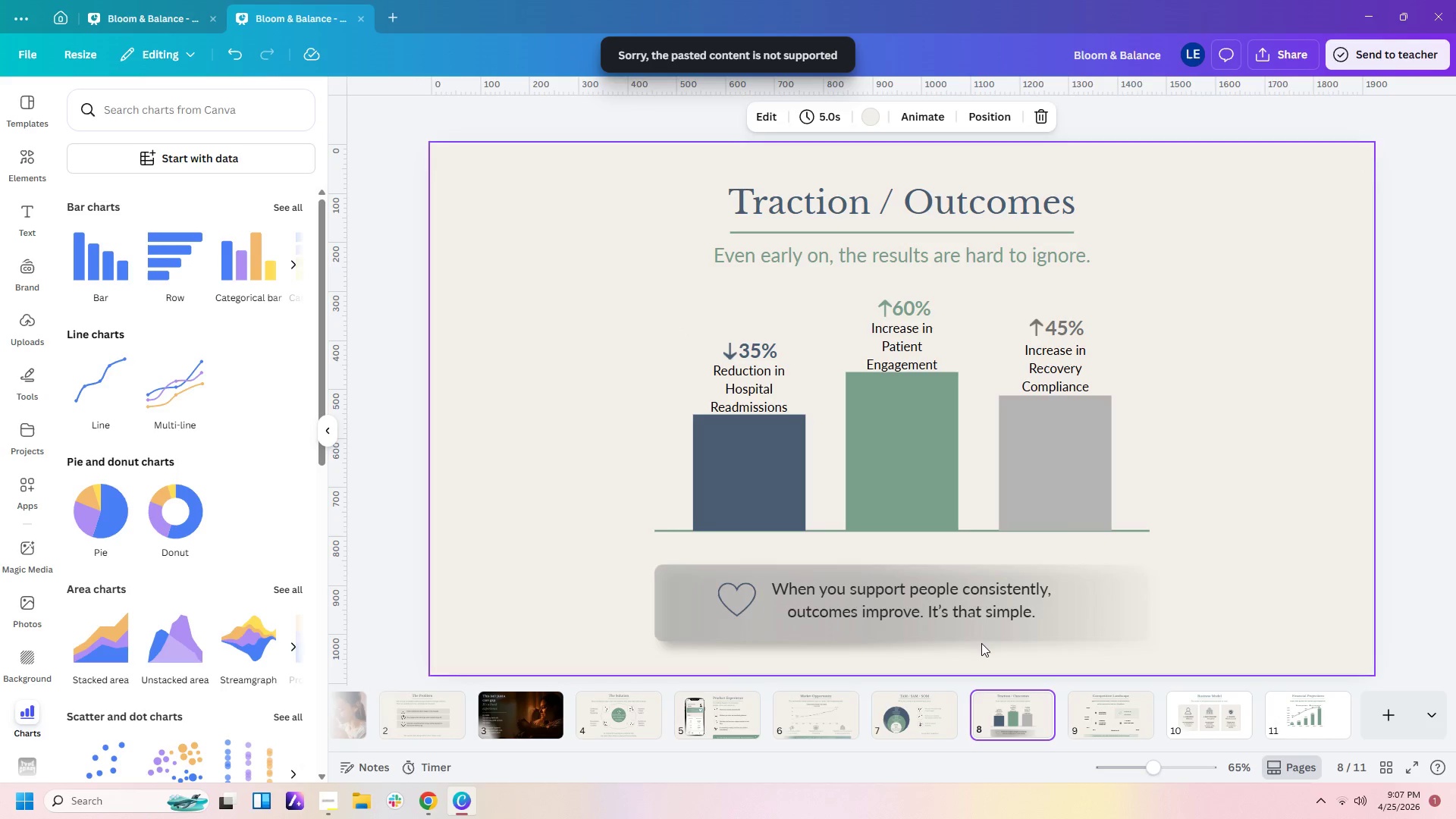 
left_click([981, 639])
 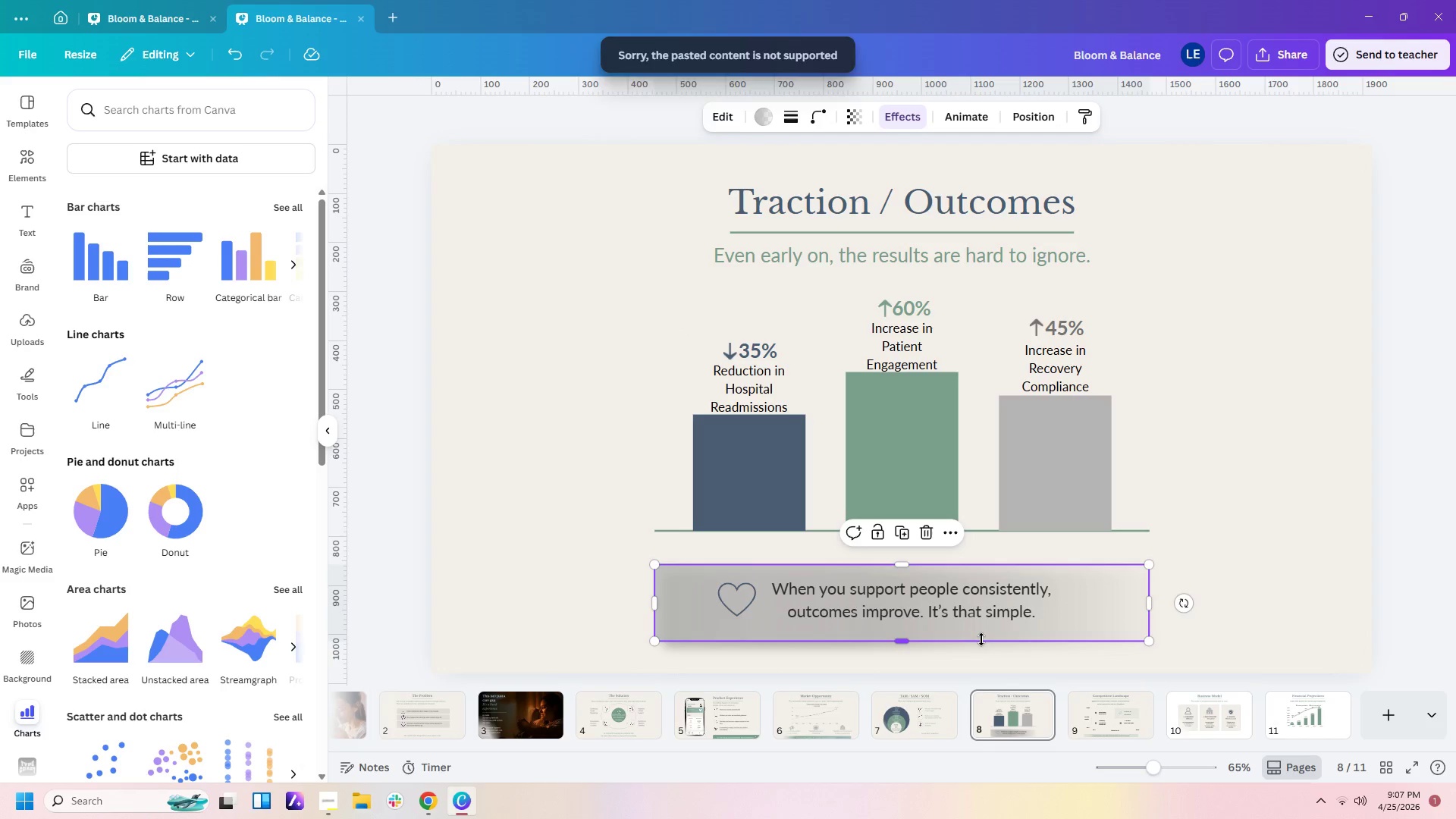 
key(Control+C)
 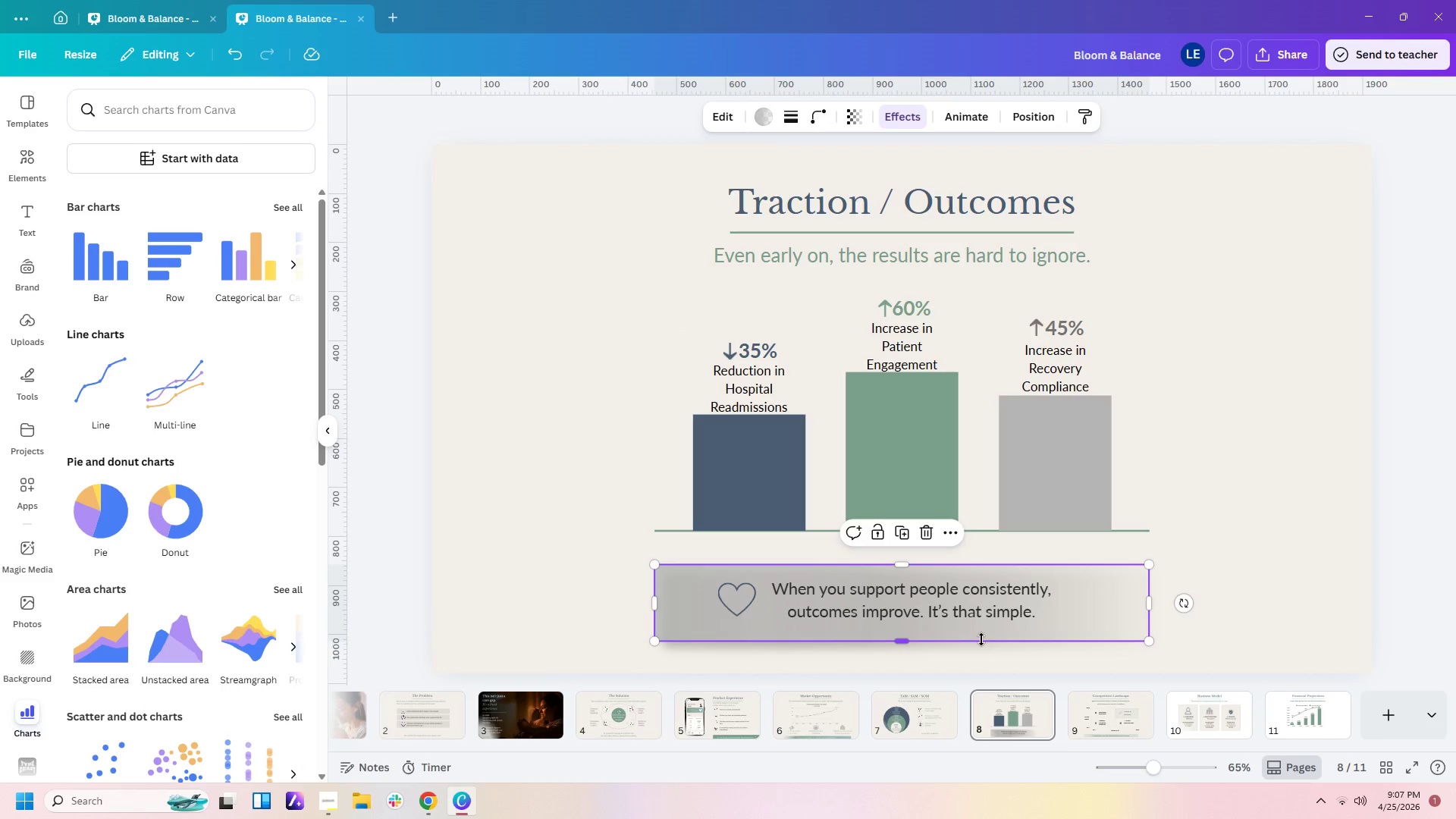 
key(Control+C)
 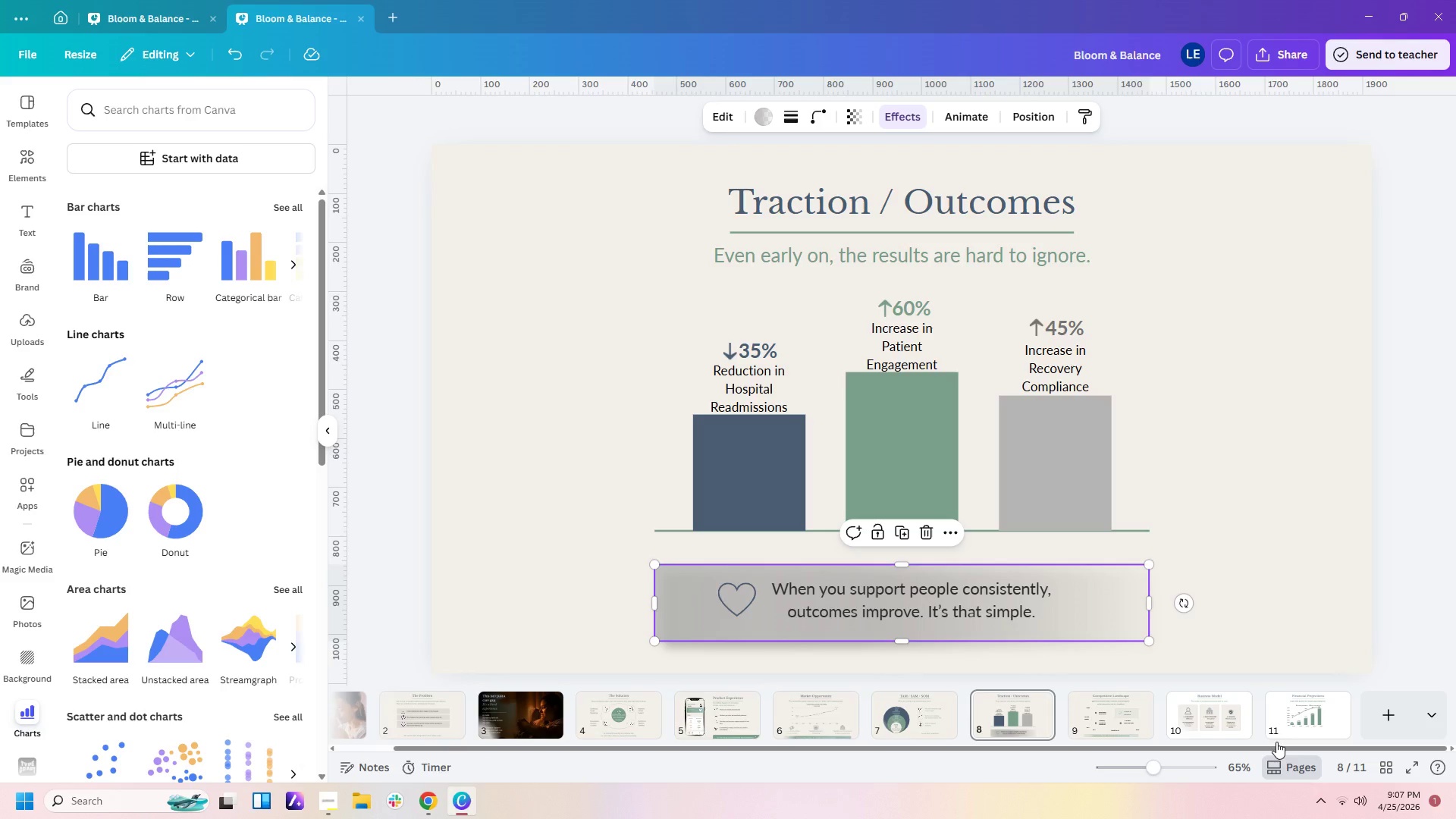 
left_click([1287, 731])
 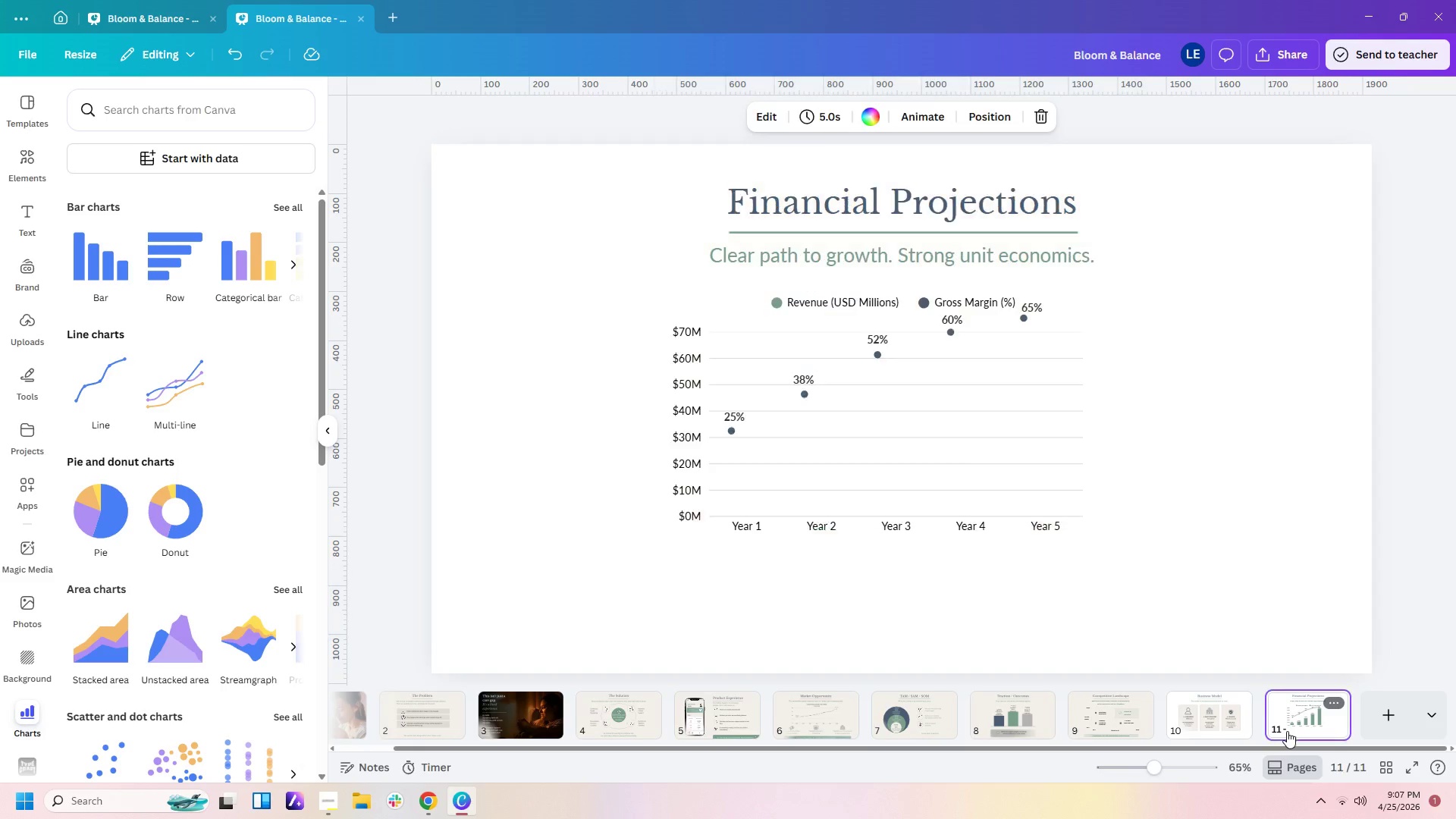 
key(Control+V)
 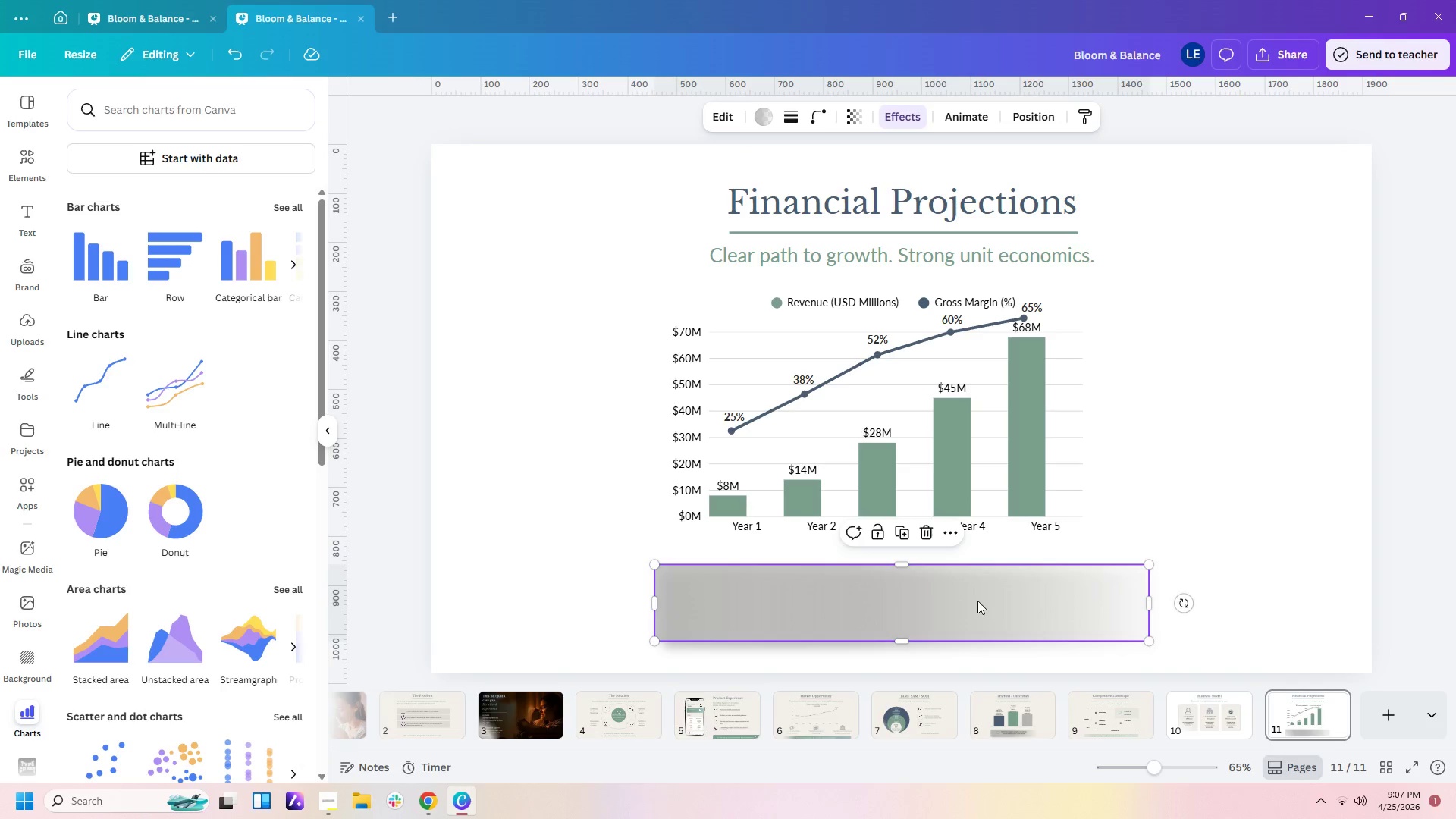 
left_click([977, 601])
 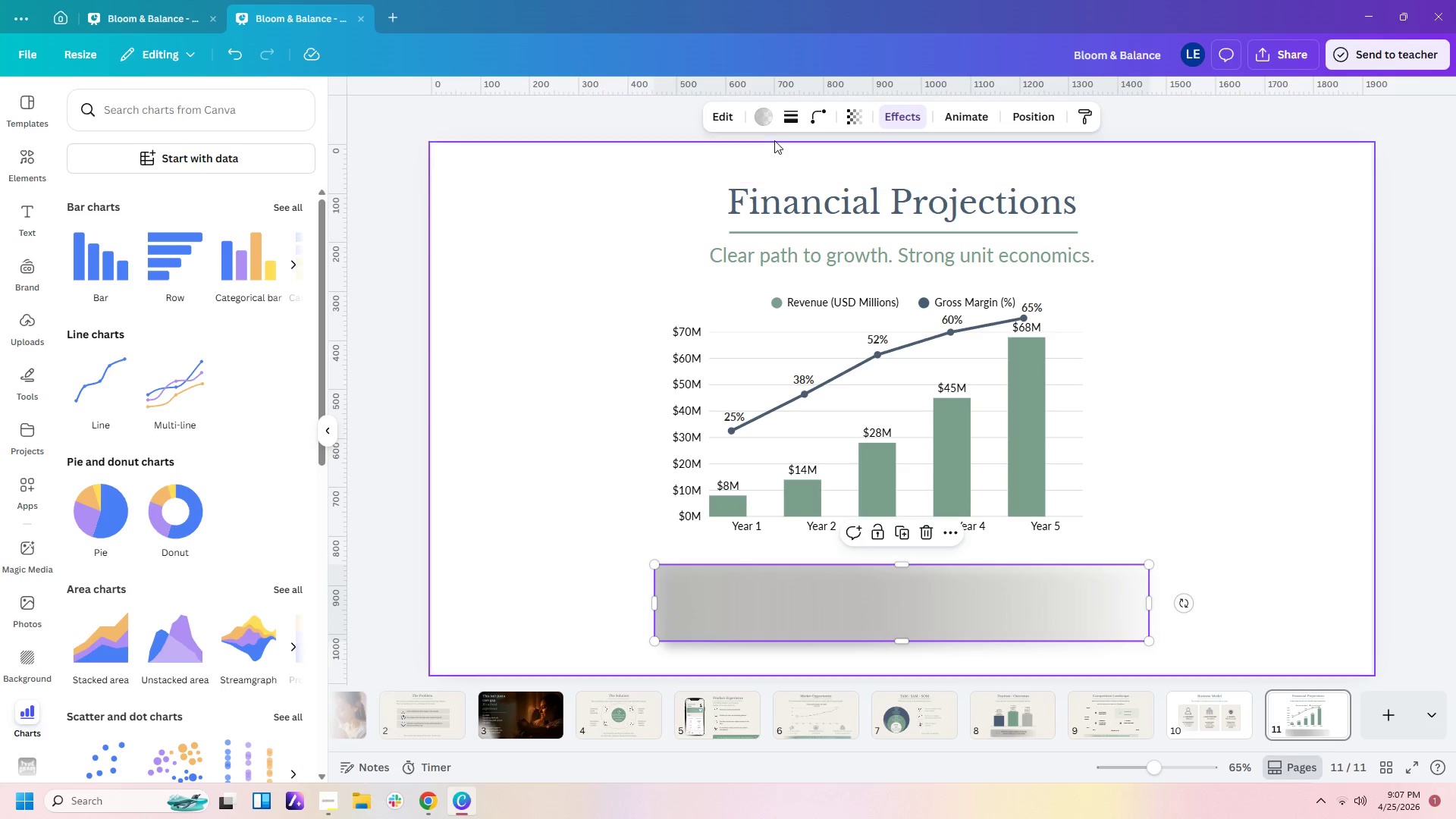 
left_click([764, 115])
 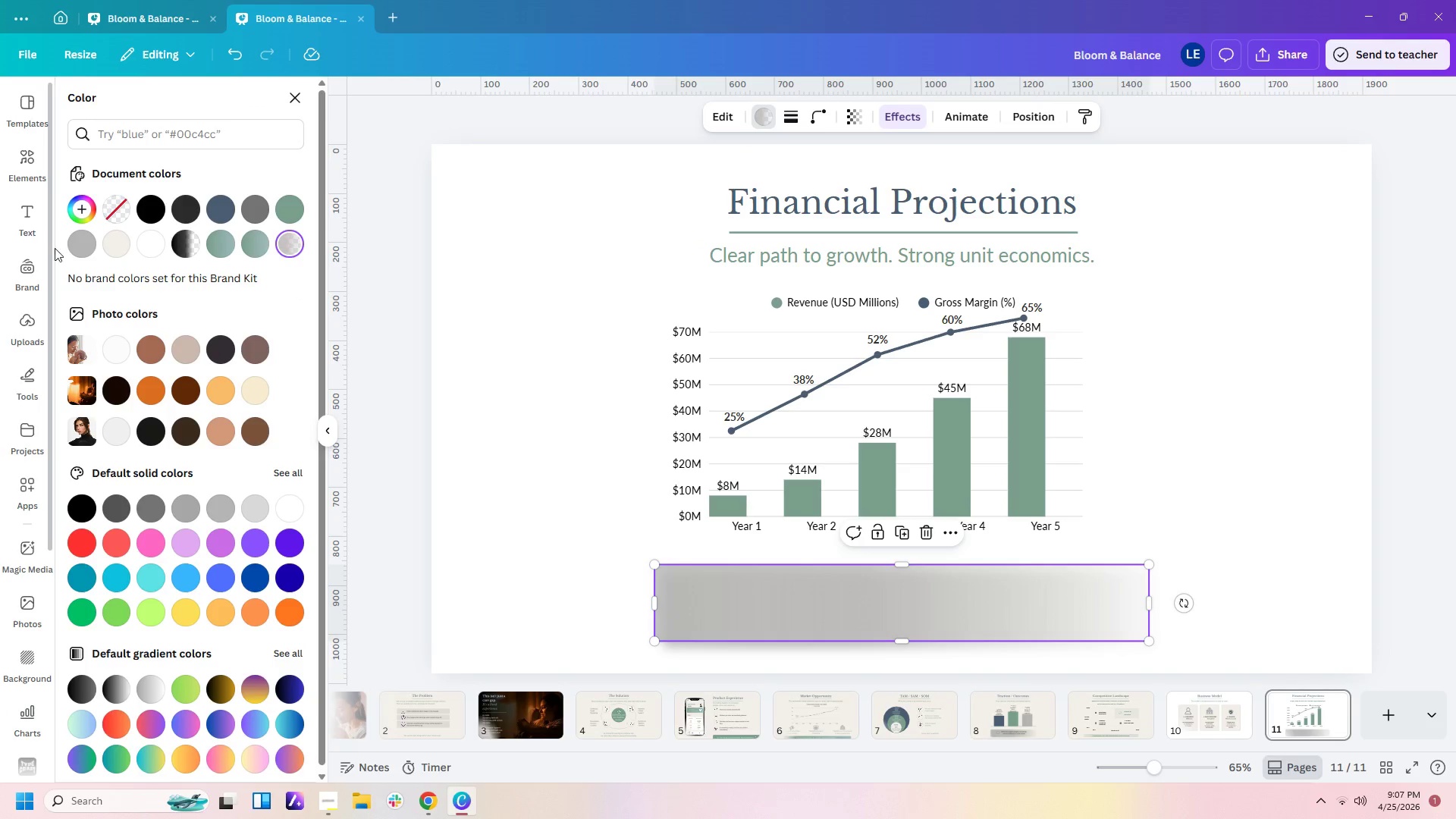 
left_click([118, 246])
 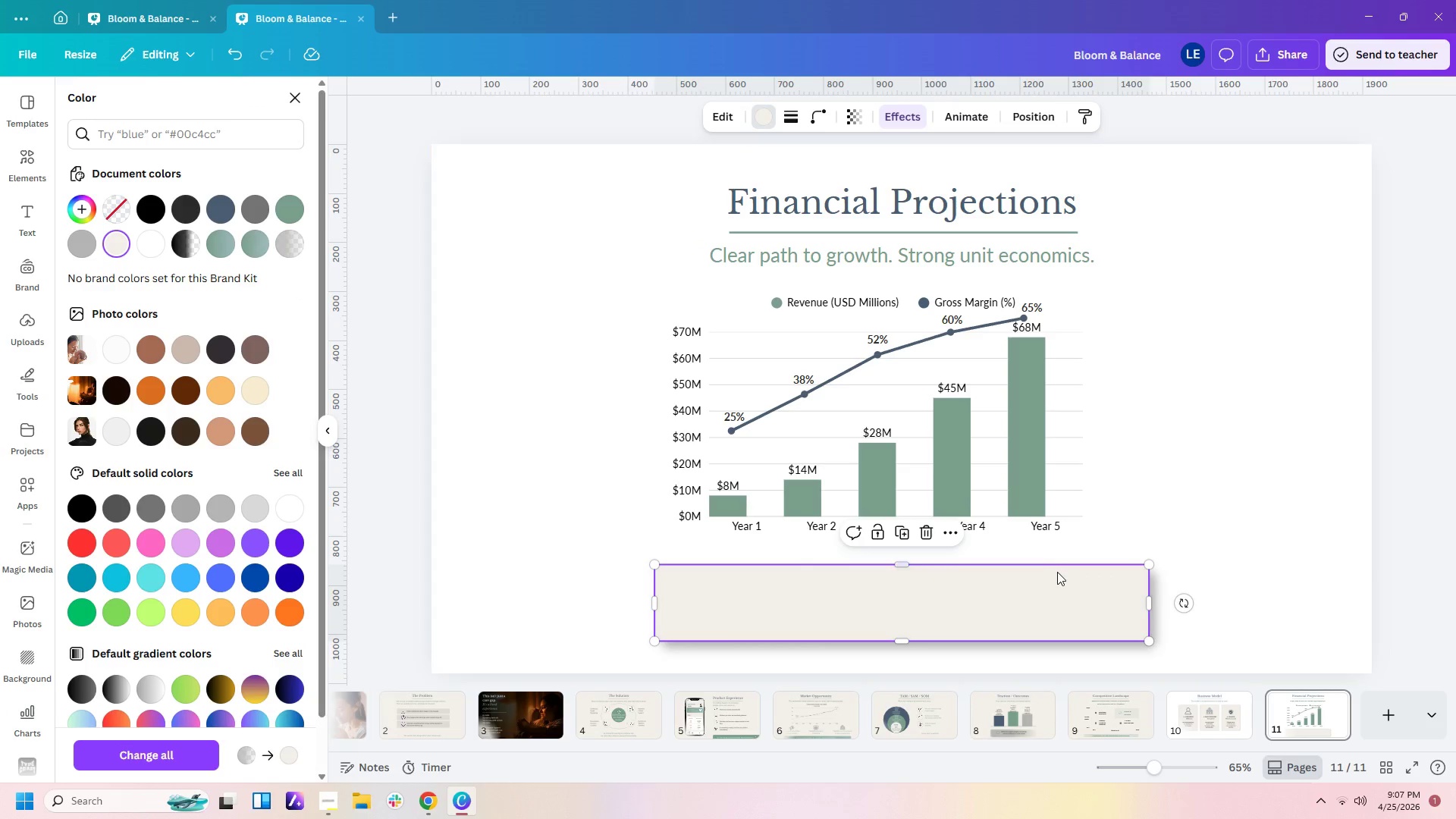 
left_click([1228, 505])
 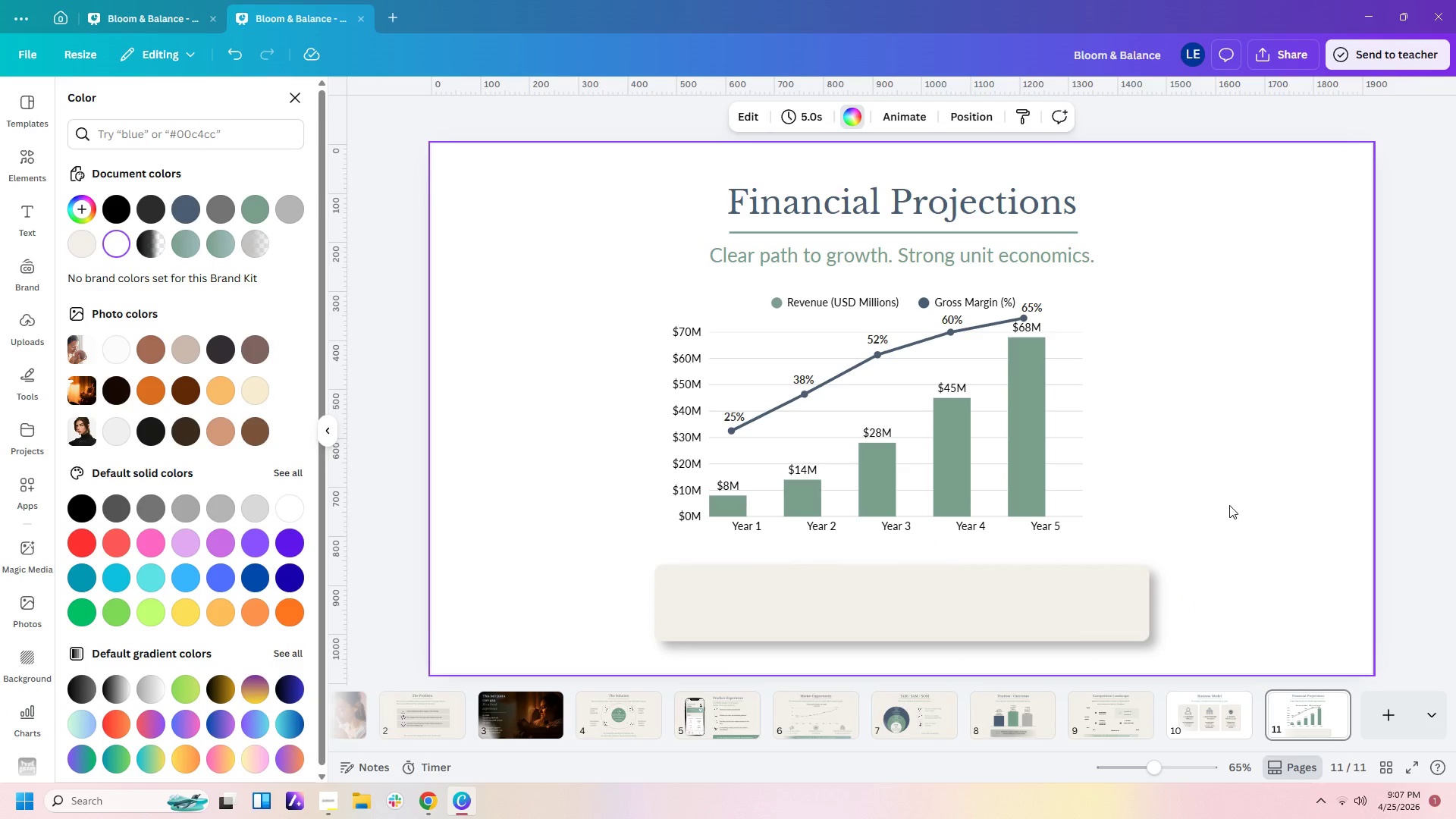 
left_click([1127, 588])
 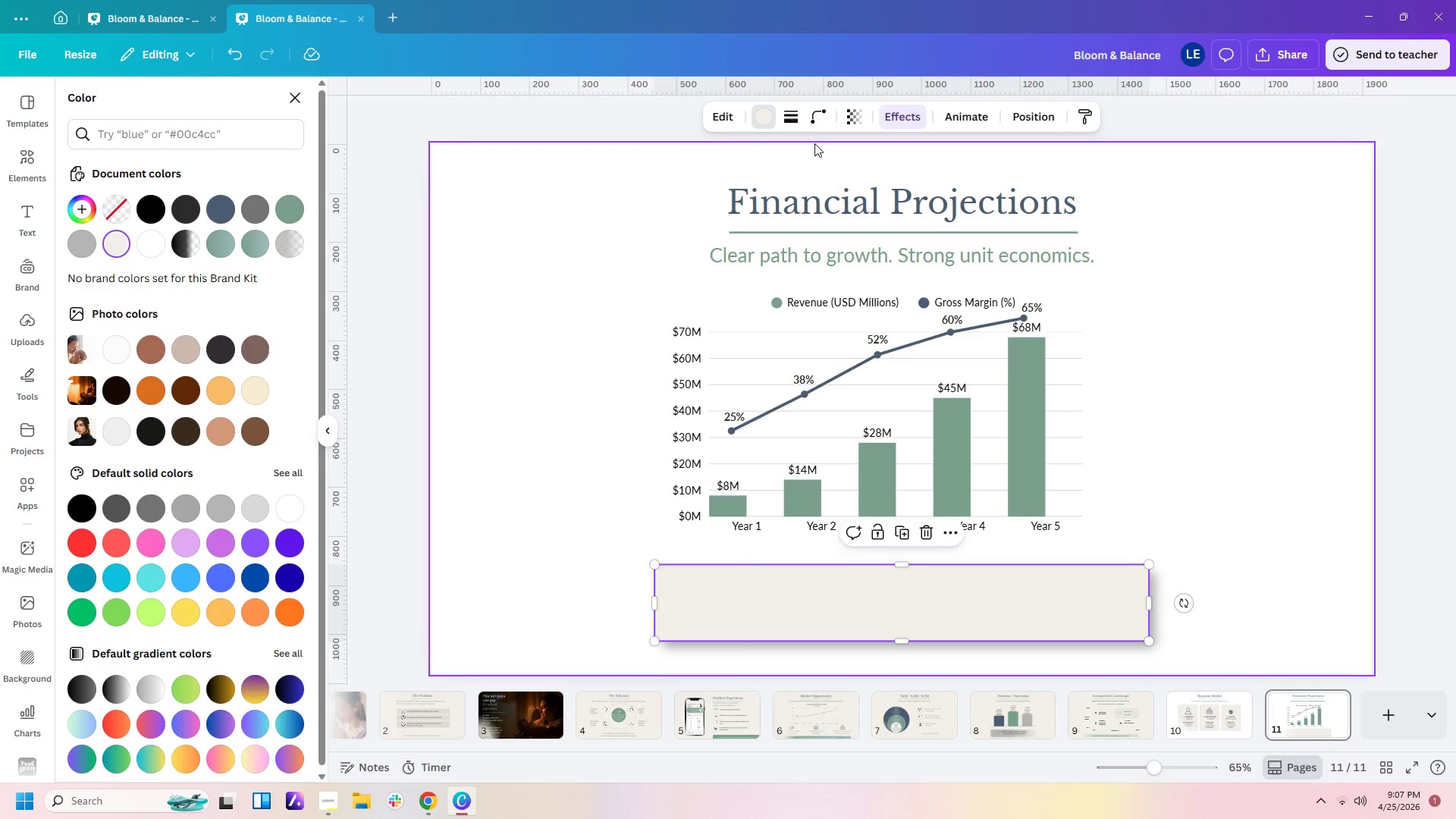 
left_click([789, 111])
 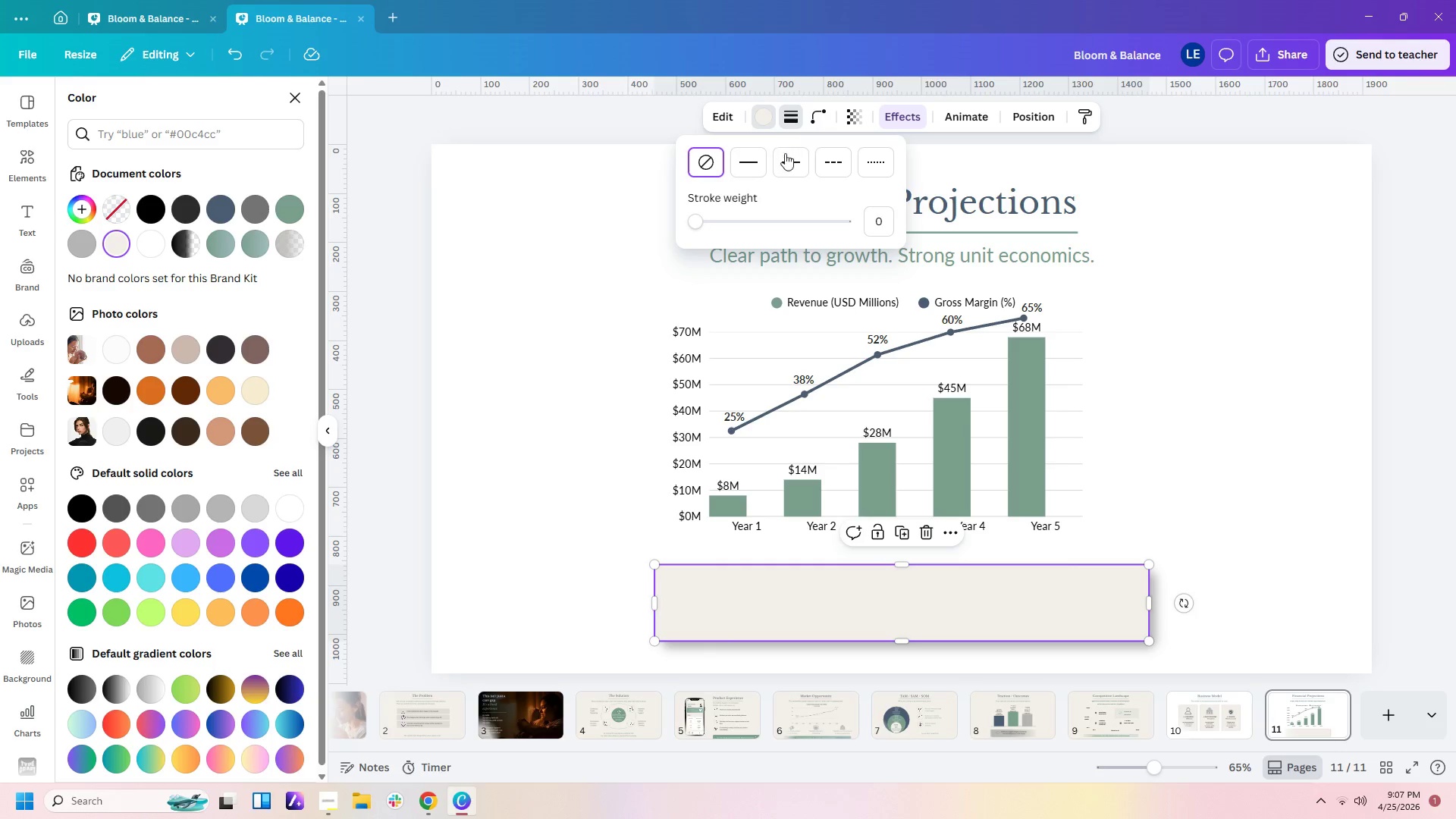 
left_click([750, 171])
 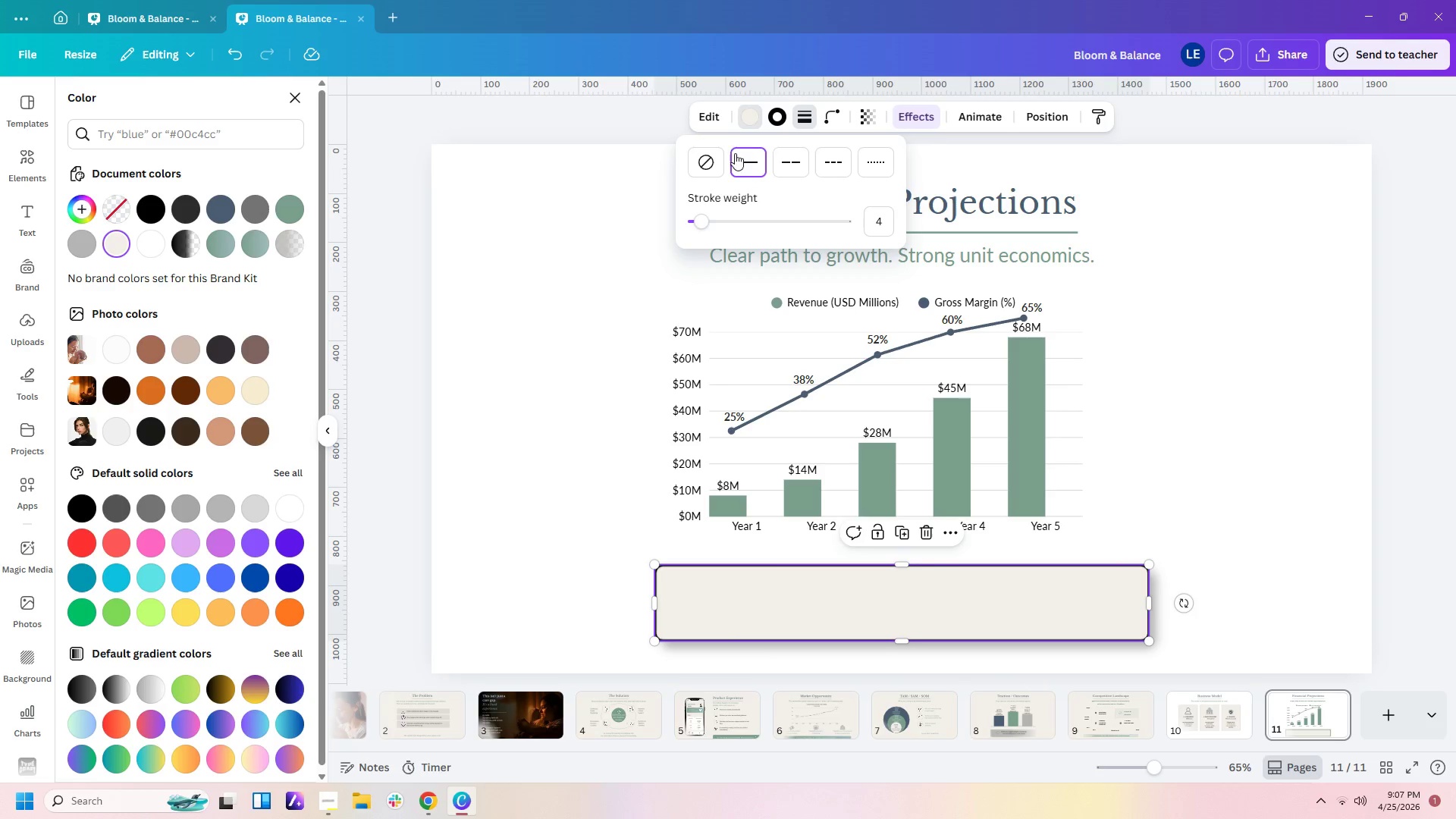 
left_click([773, 116])
 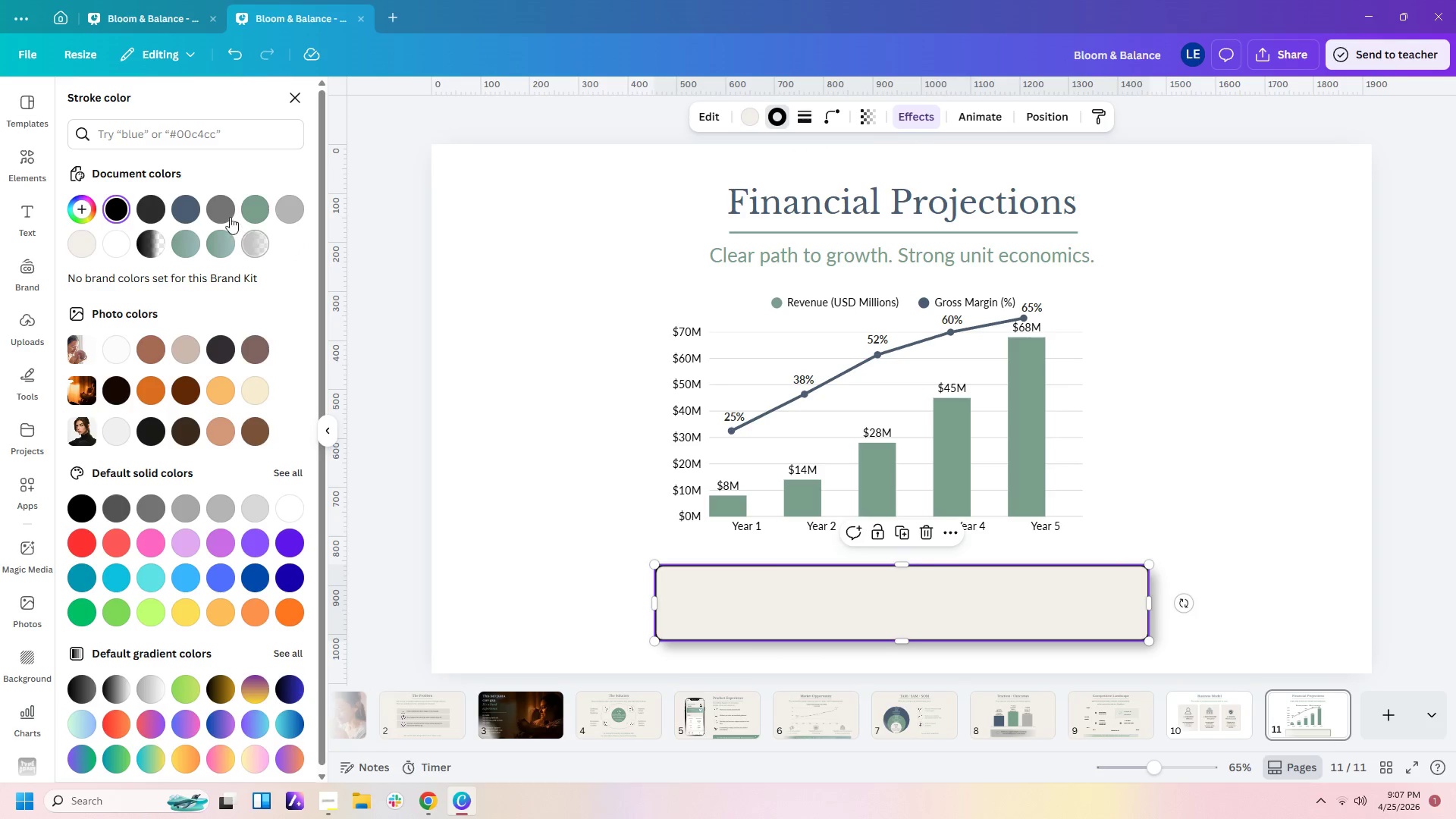 
double_click([292, 212])
 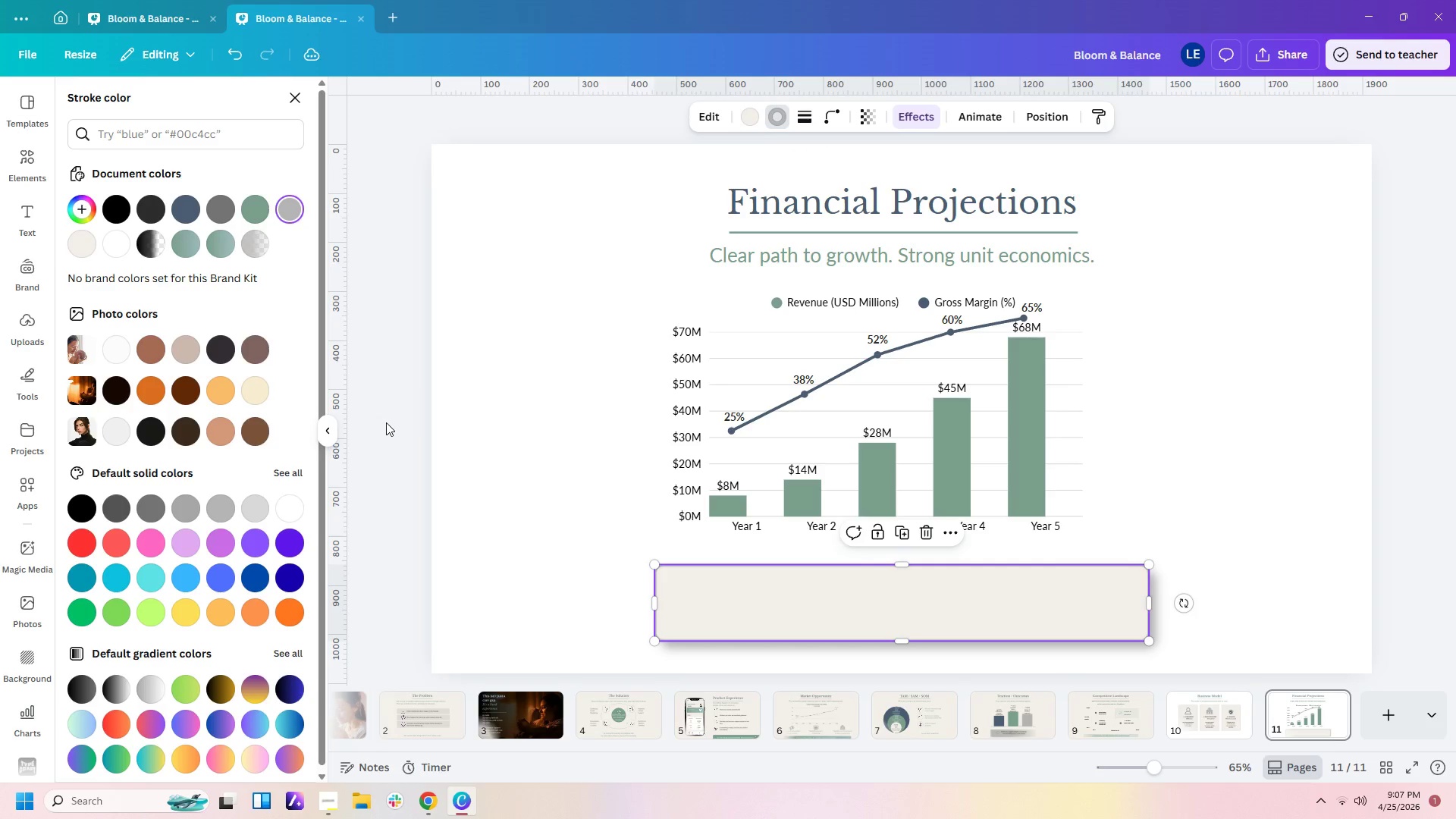 
double_click([431, 454])
 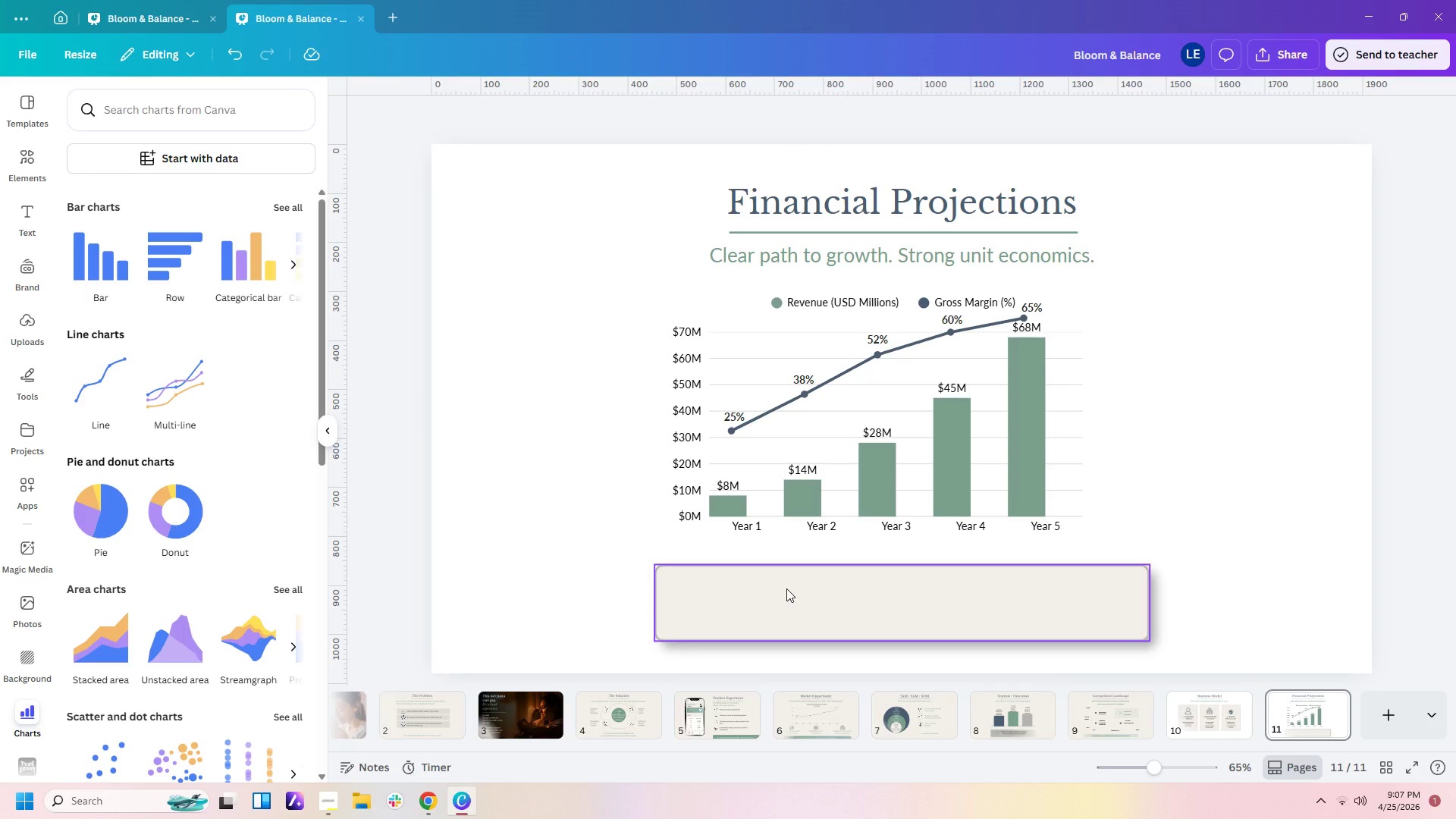 
left_click([1194, 525])
 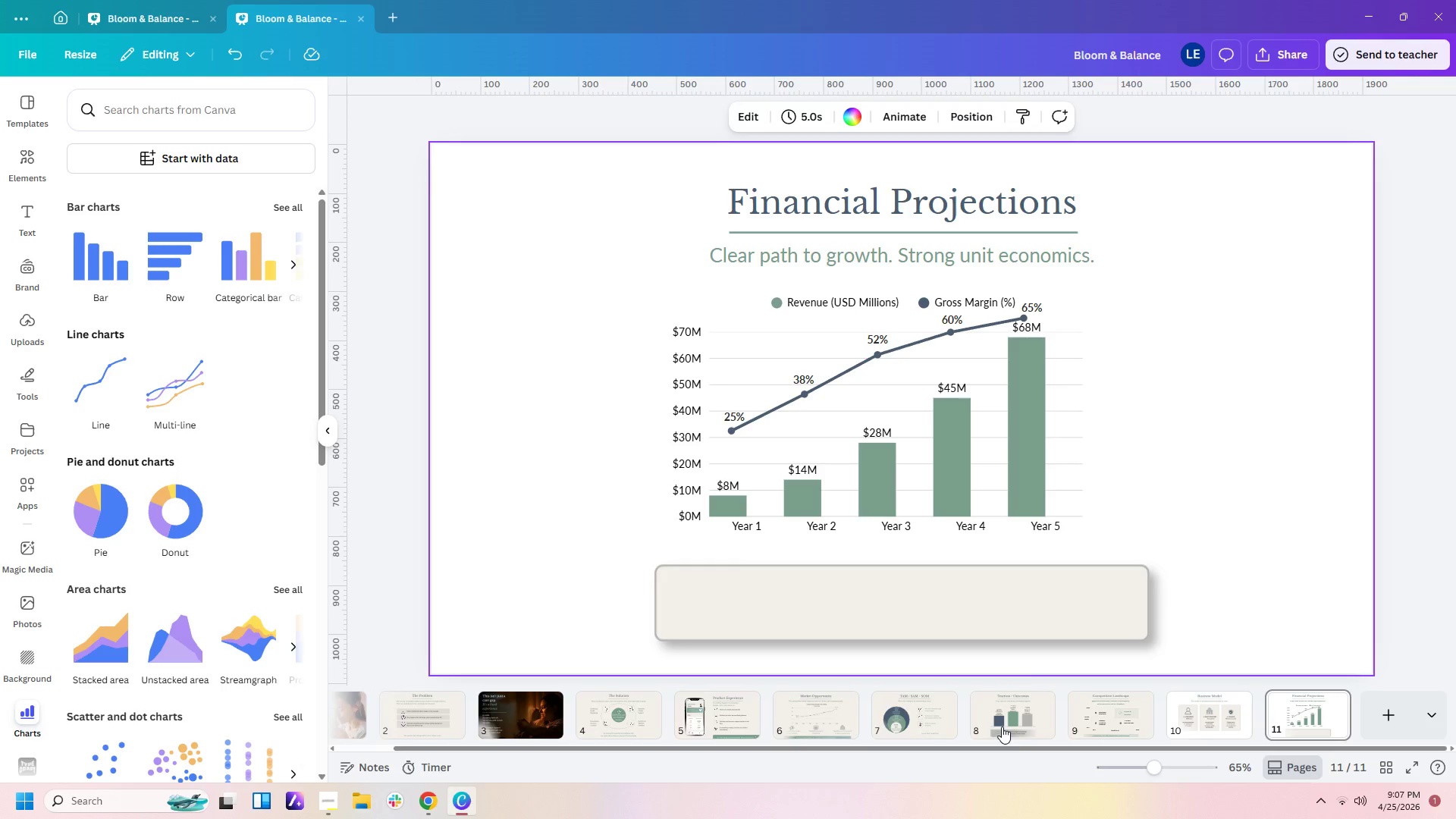 
left_click([998, 726])
 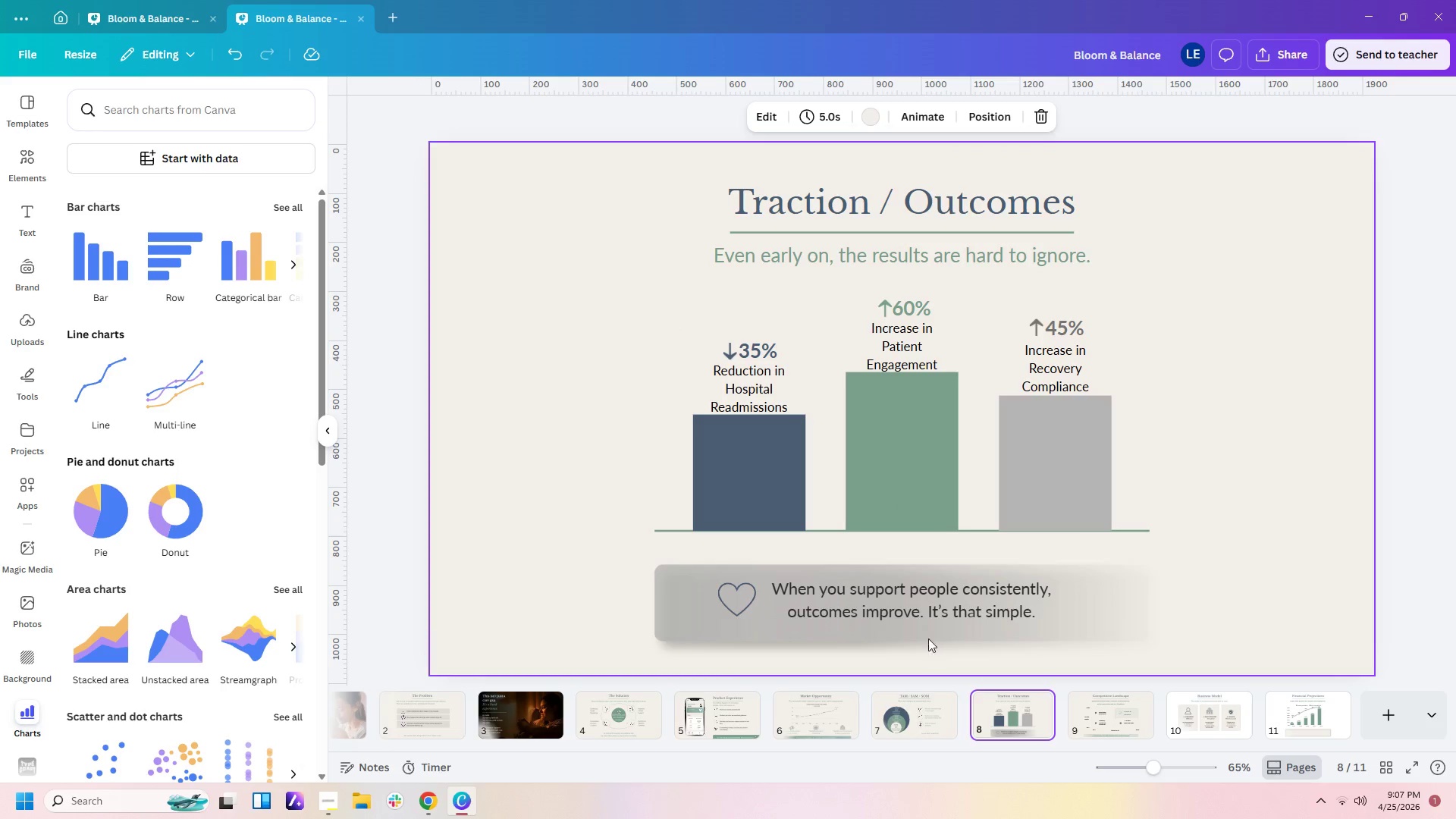 
left_click([928, 611])
 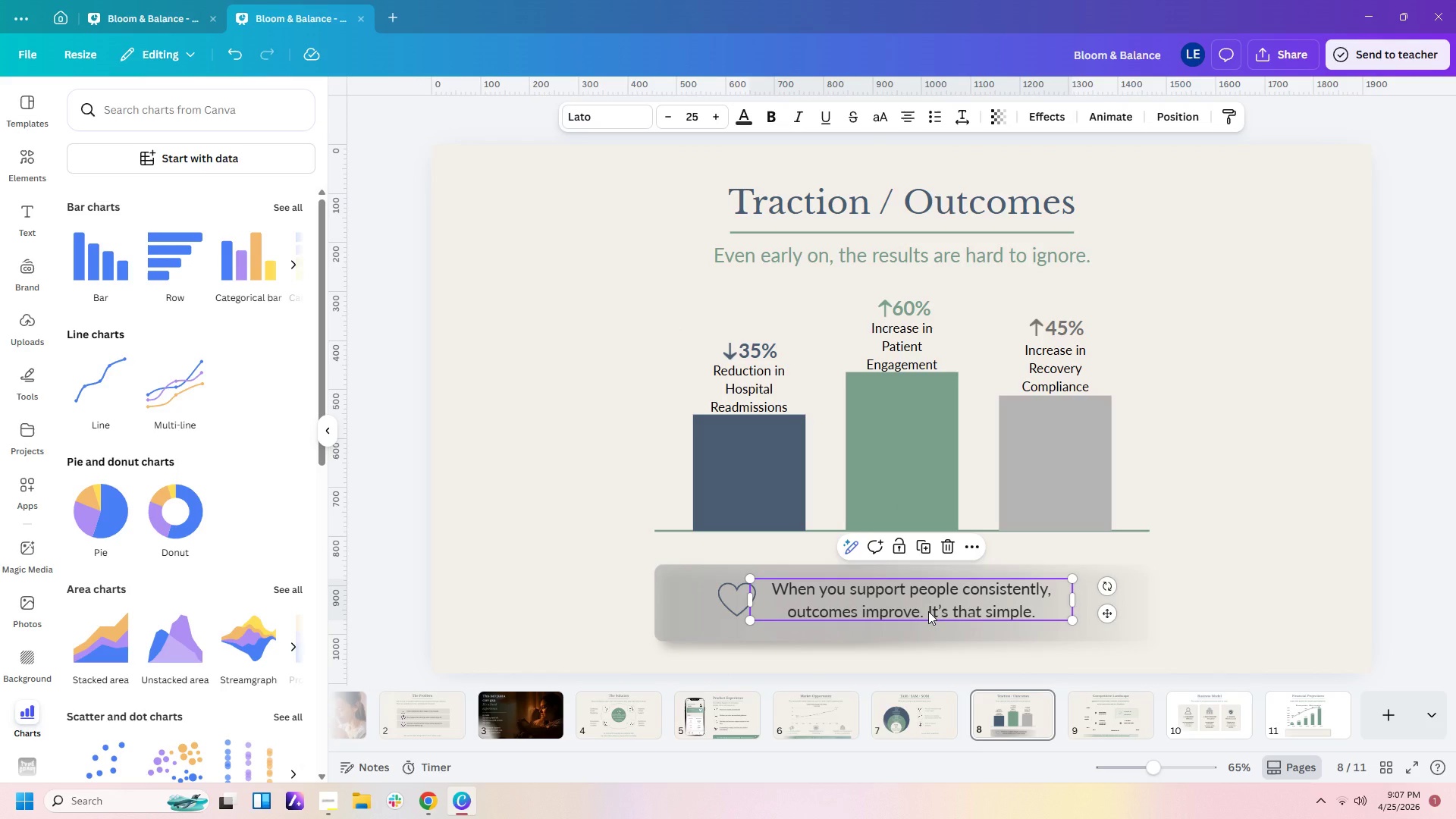 
key(Control+C)
 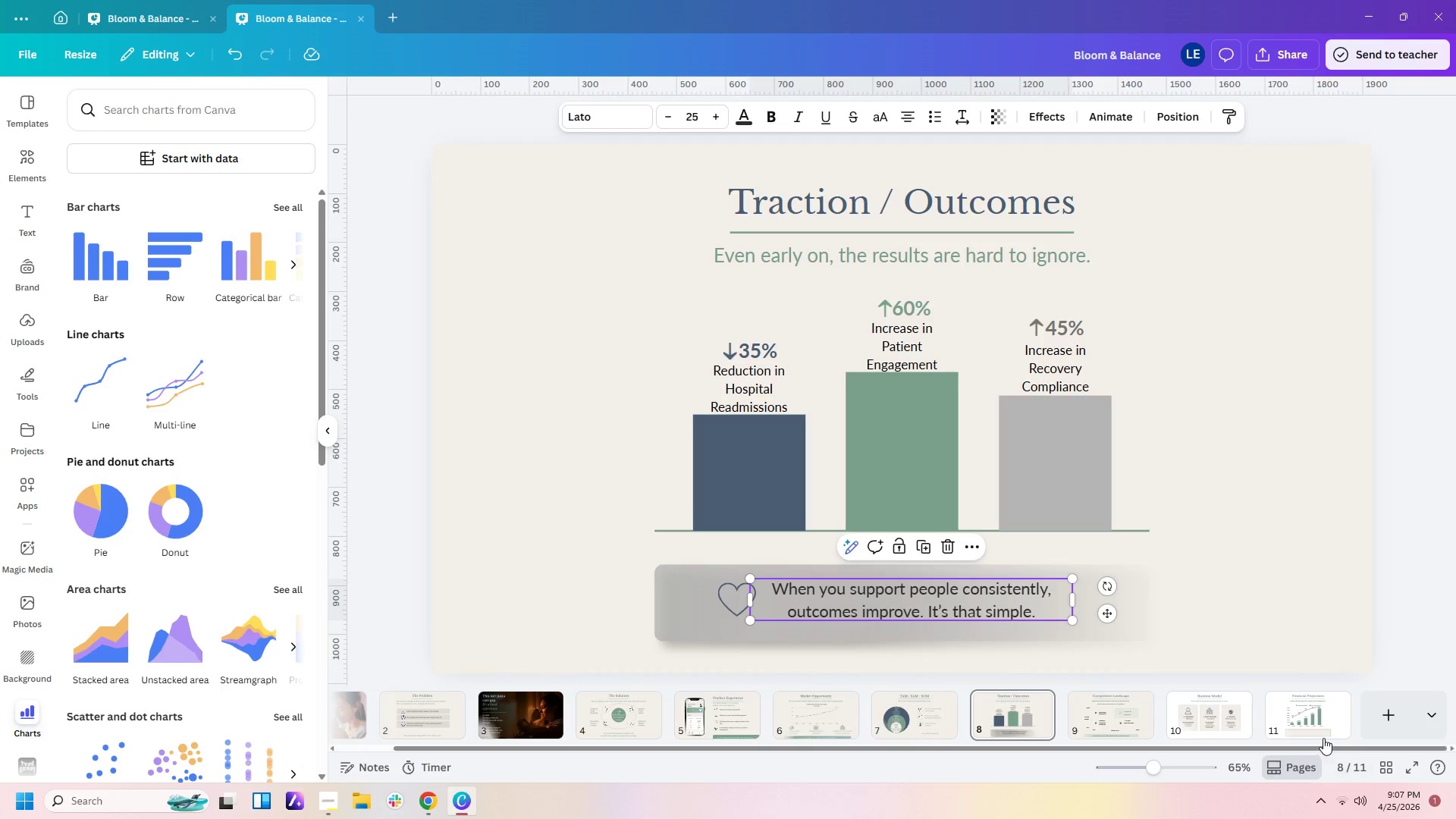 
left_click([1316, 721])
 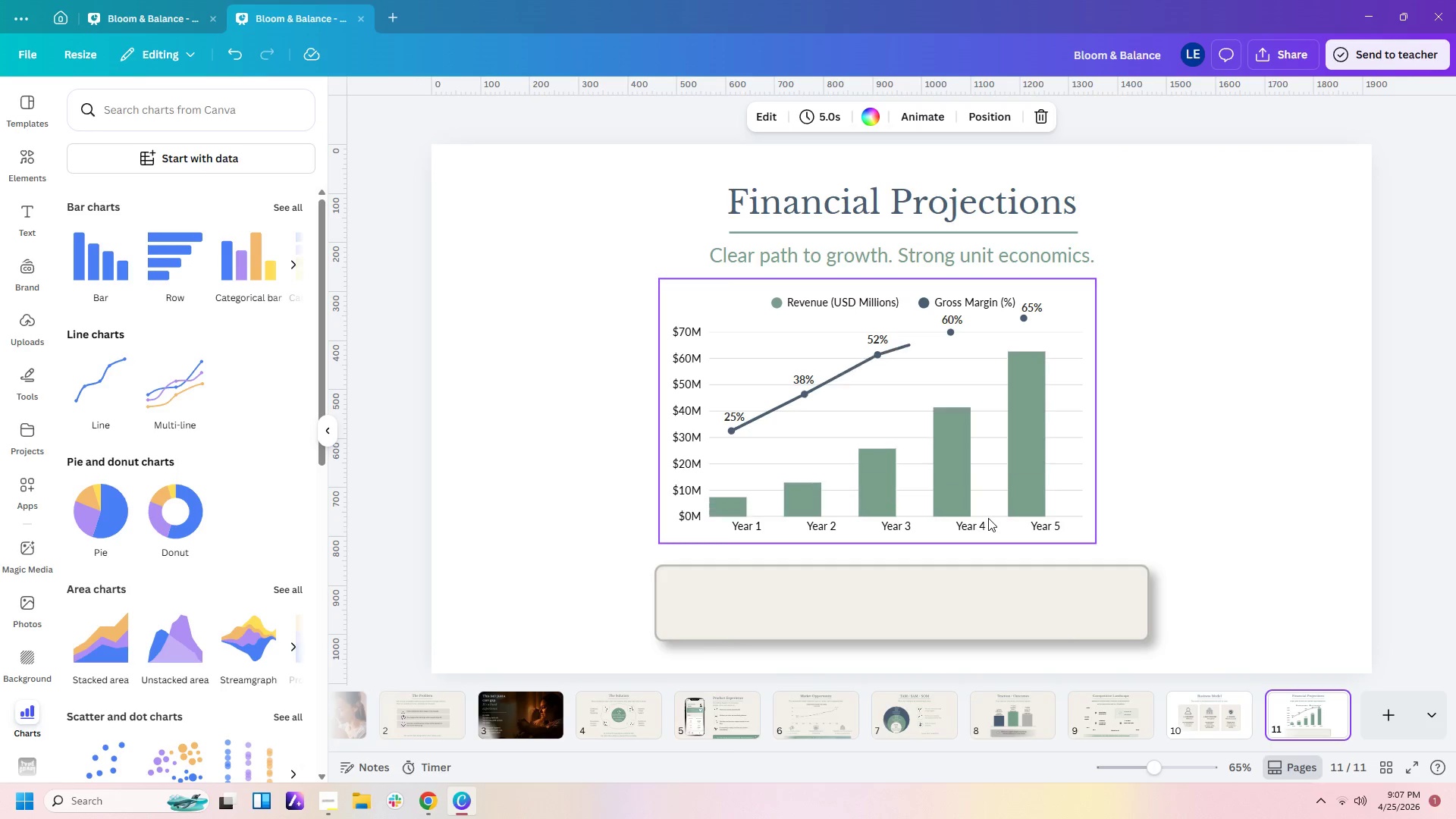 
key(Control+V)
 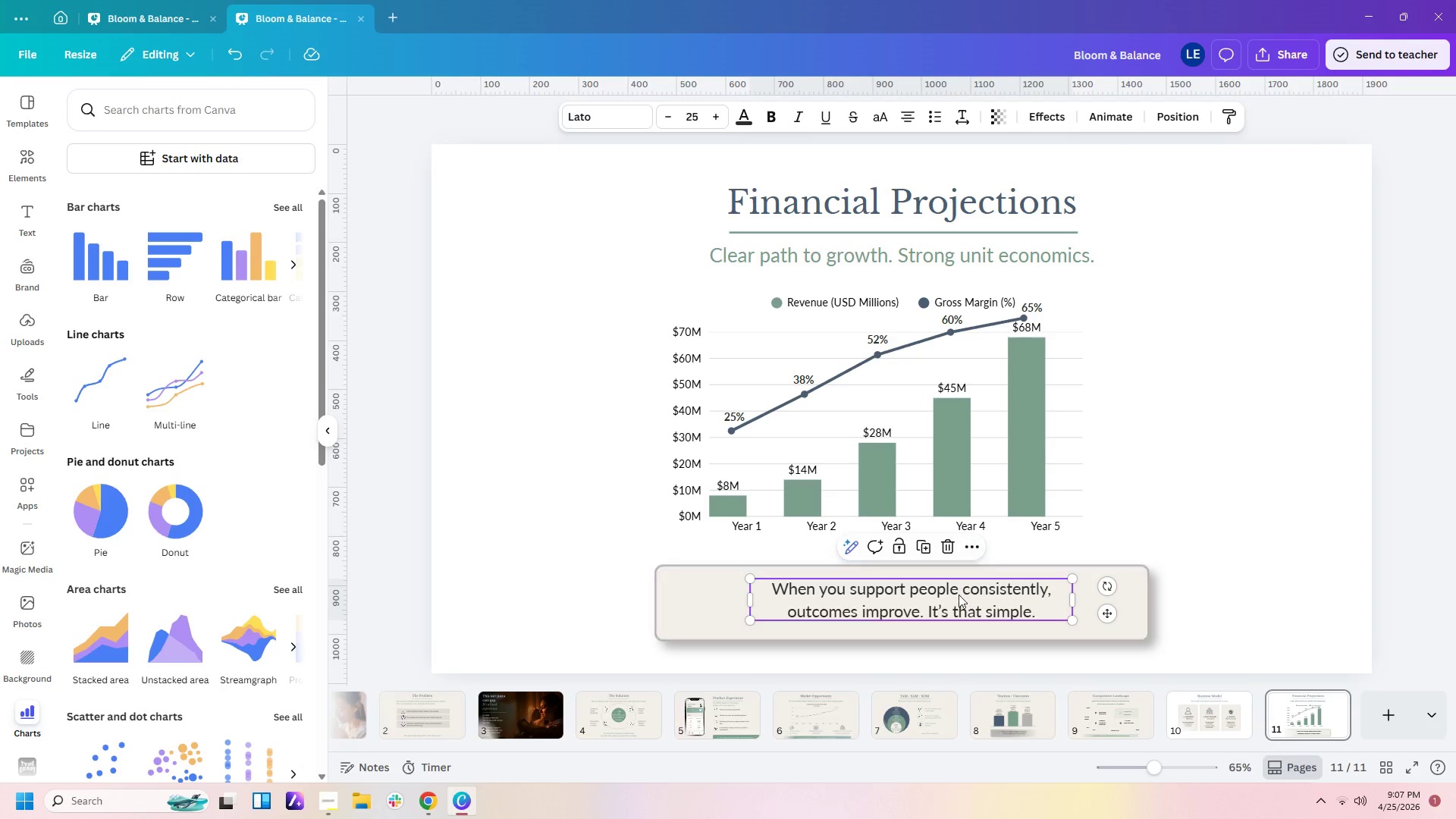 
double_click([958, 595])
 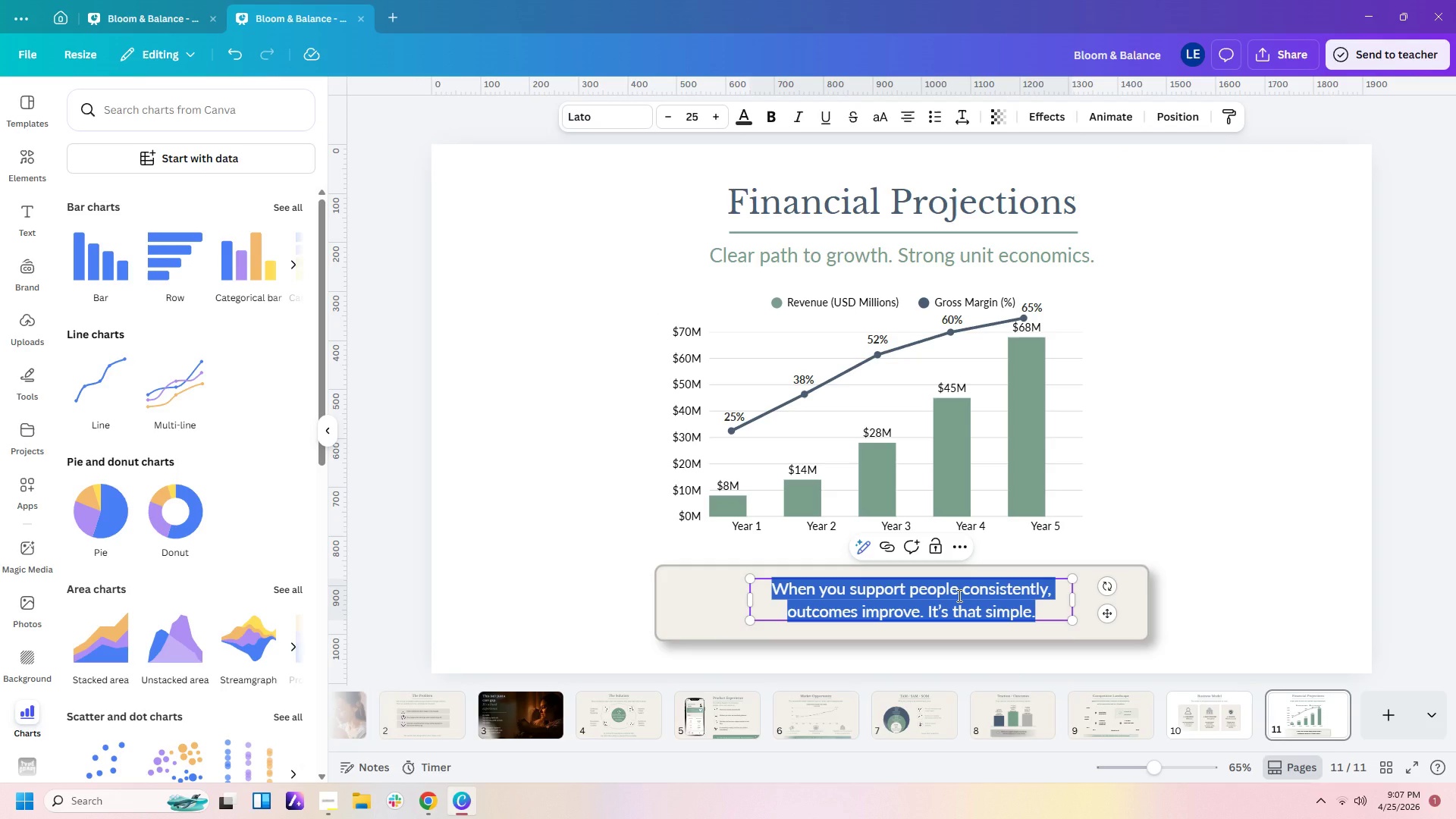 
type(Break-even in Year 3)
 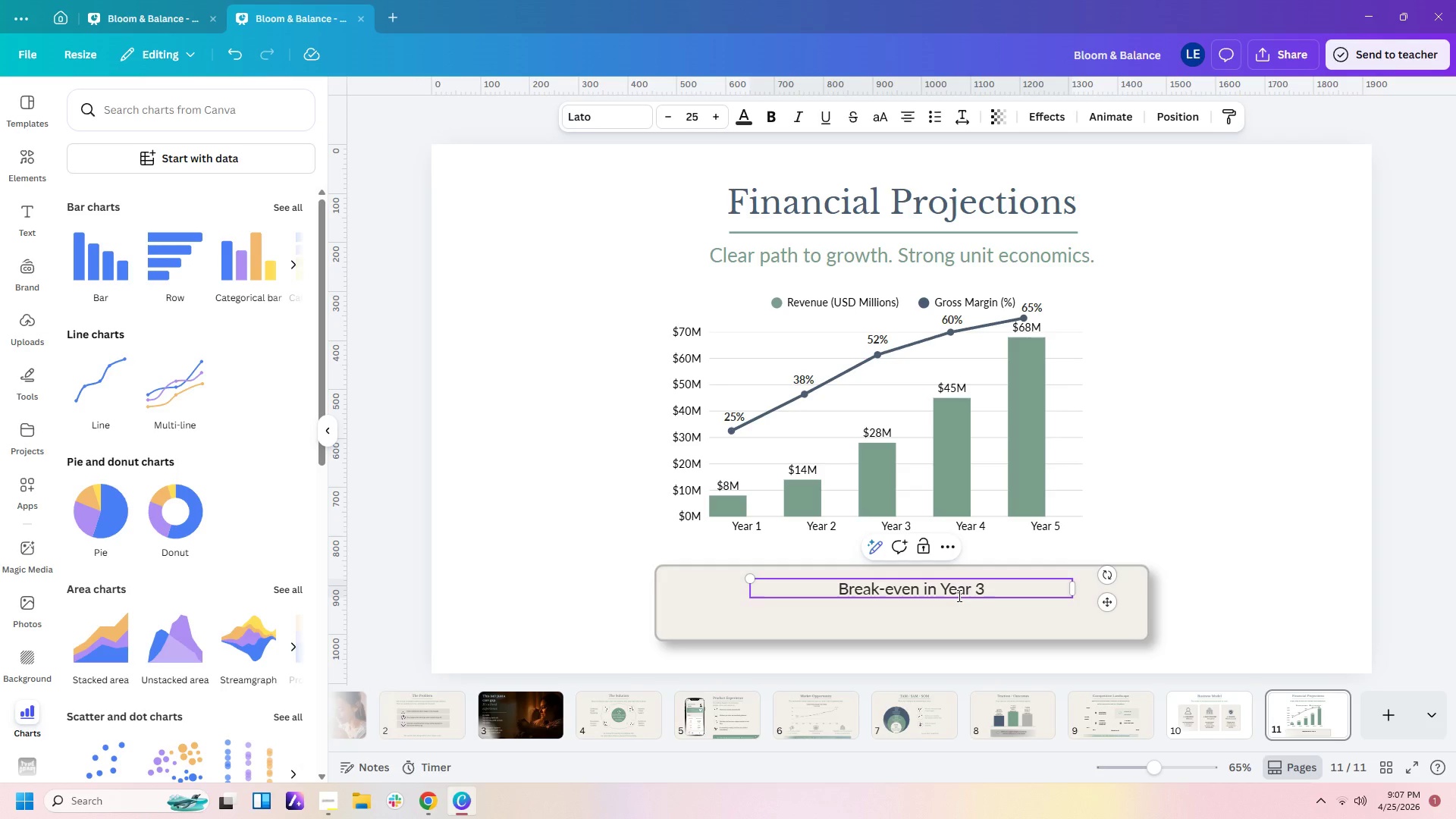 
left_click_drag(start_coordinate=[1075, 592], to_coordinate=[841, 607])
 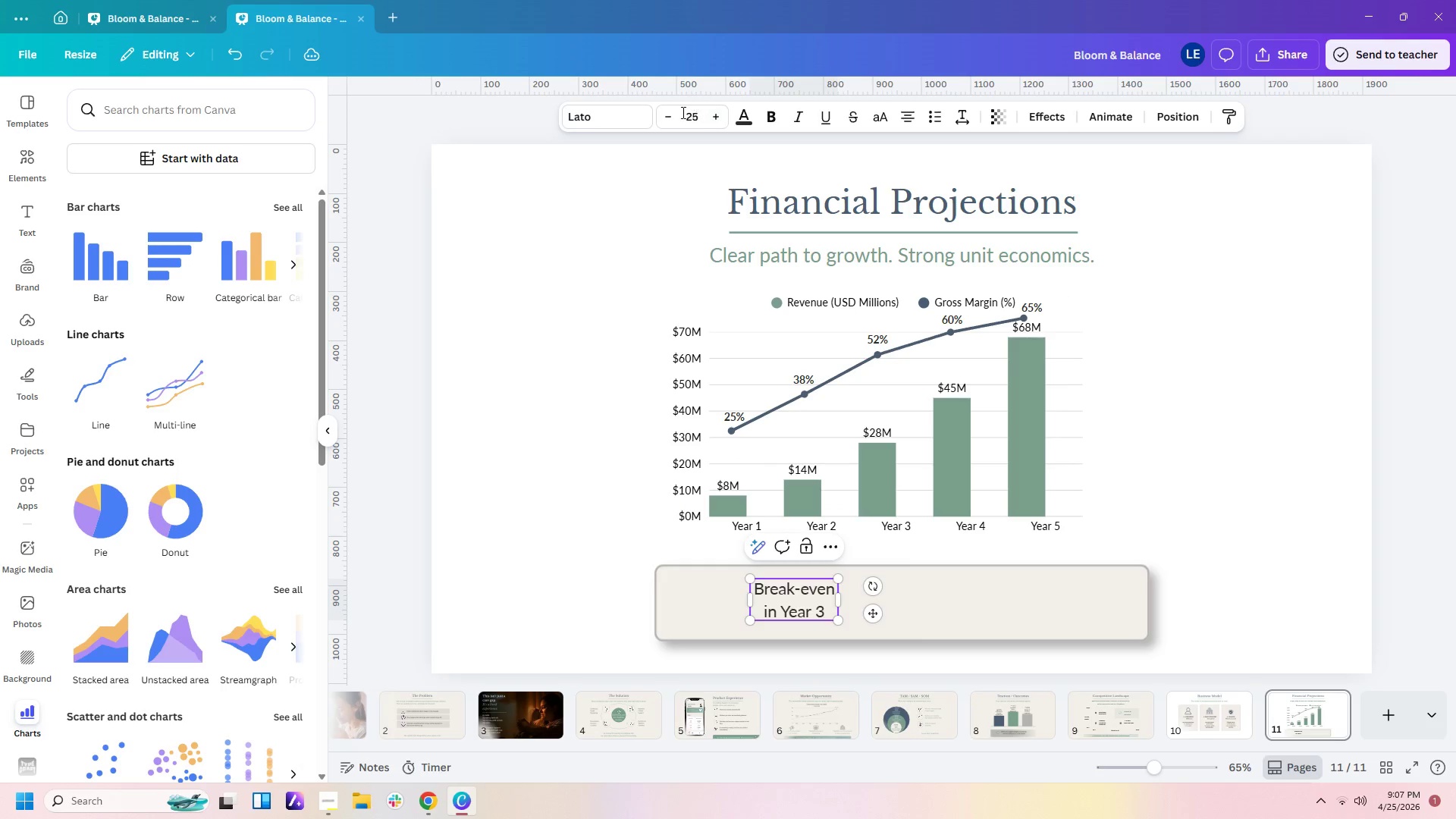 
double_click([664, 121])
 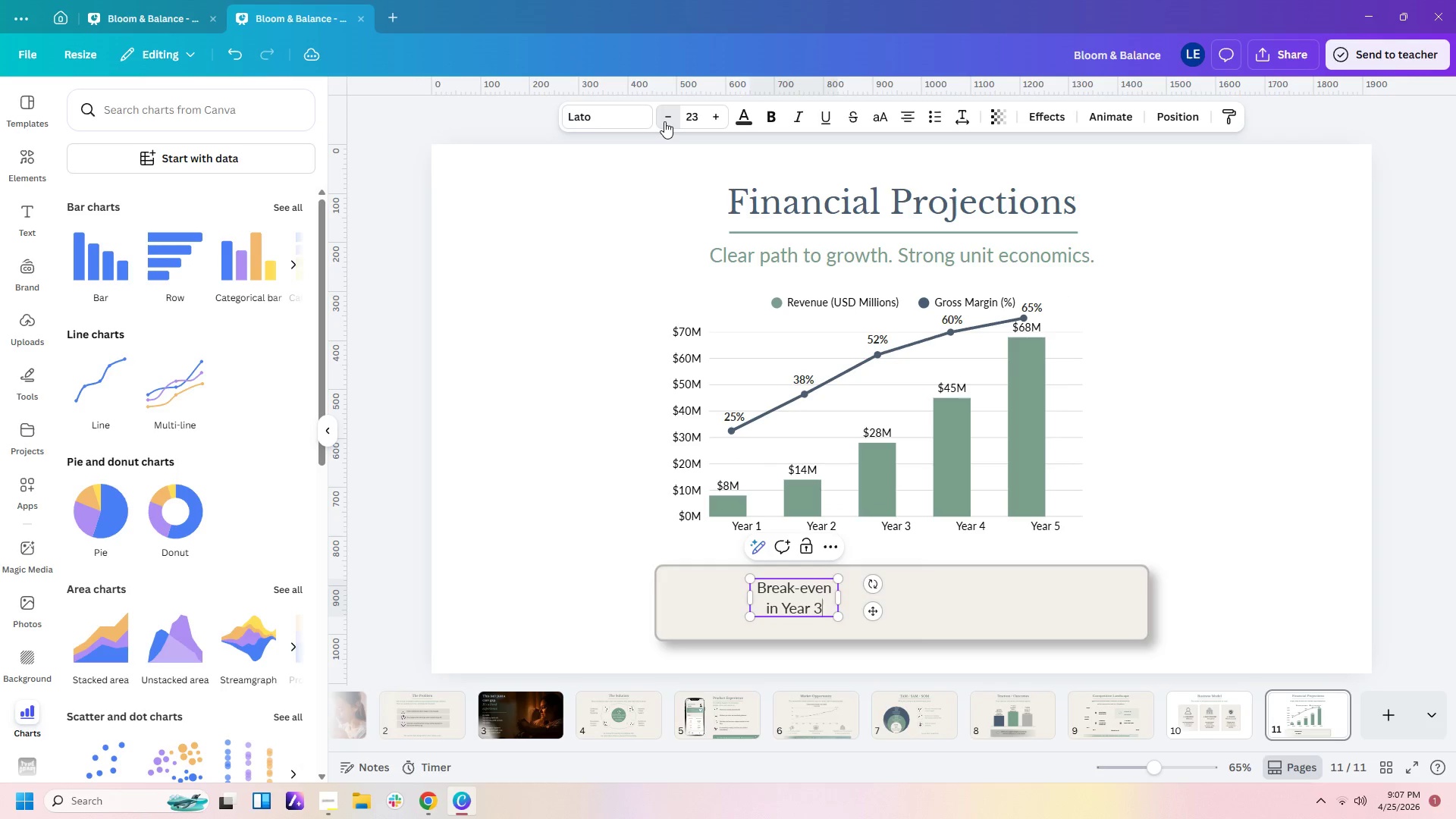 
triple_click([664, 121])
 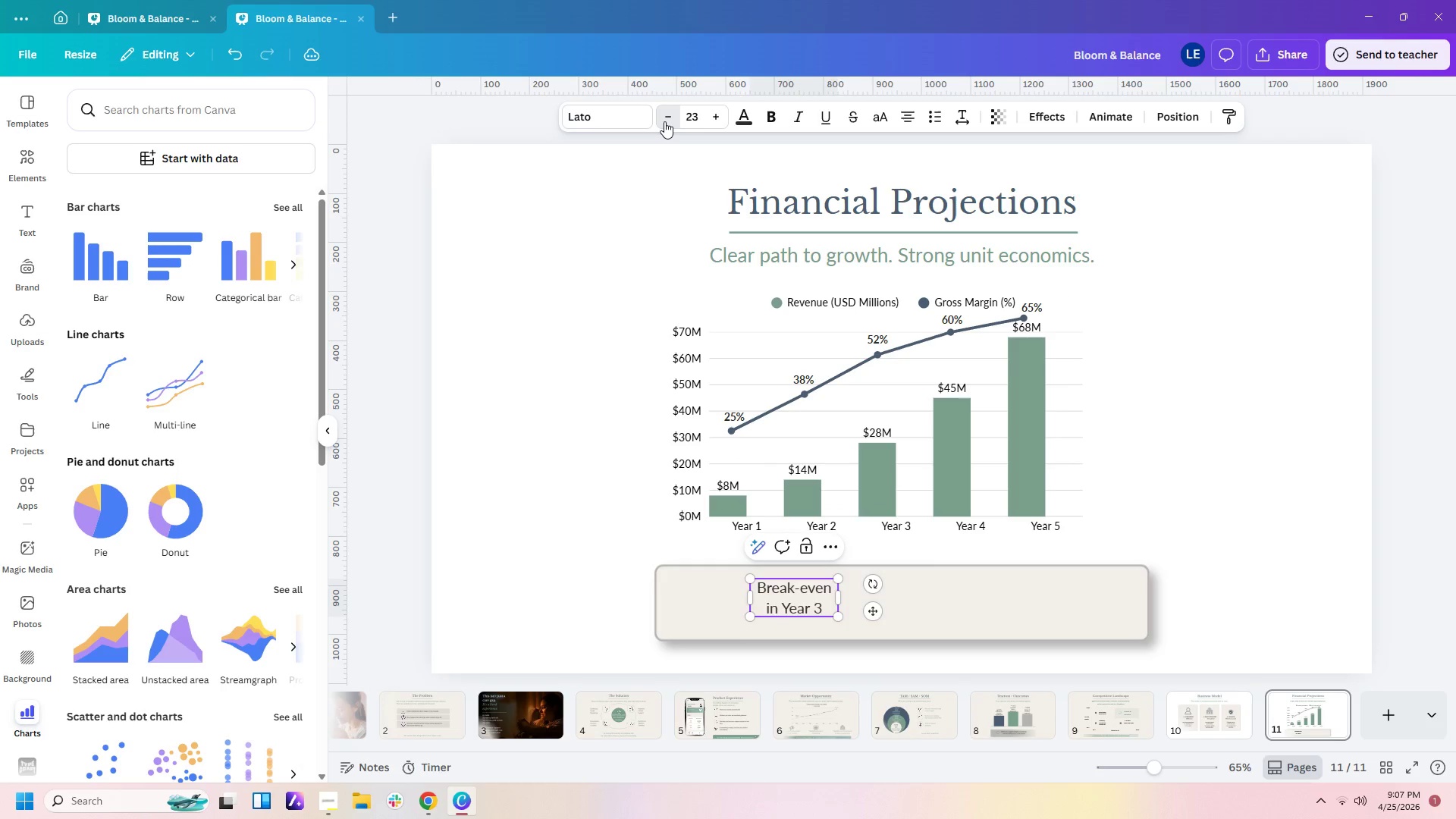 
triple_click([664, 121])
 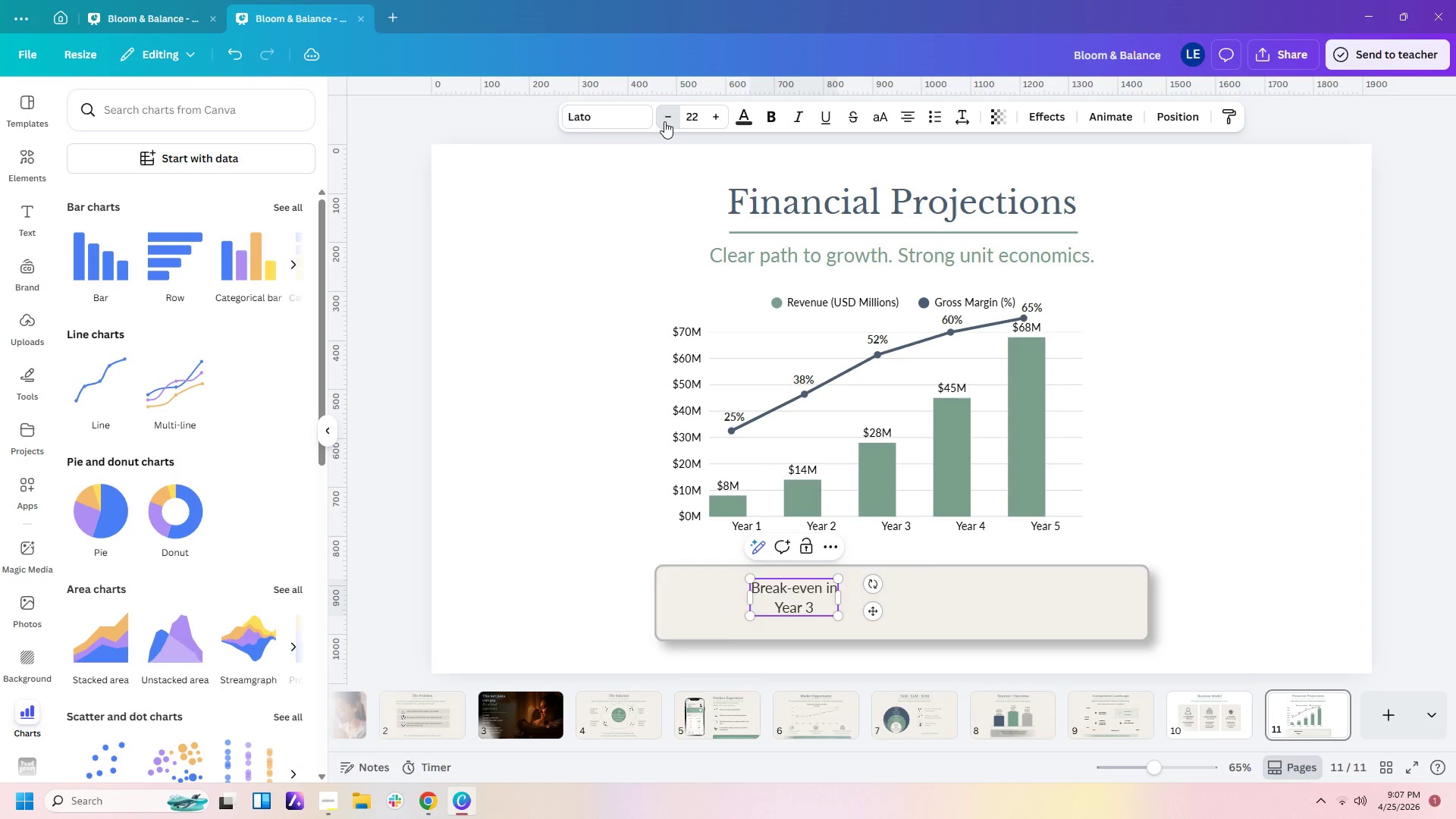 
triple_click([664, 121])
 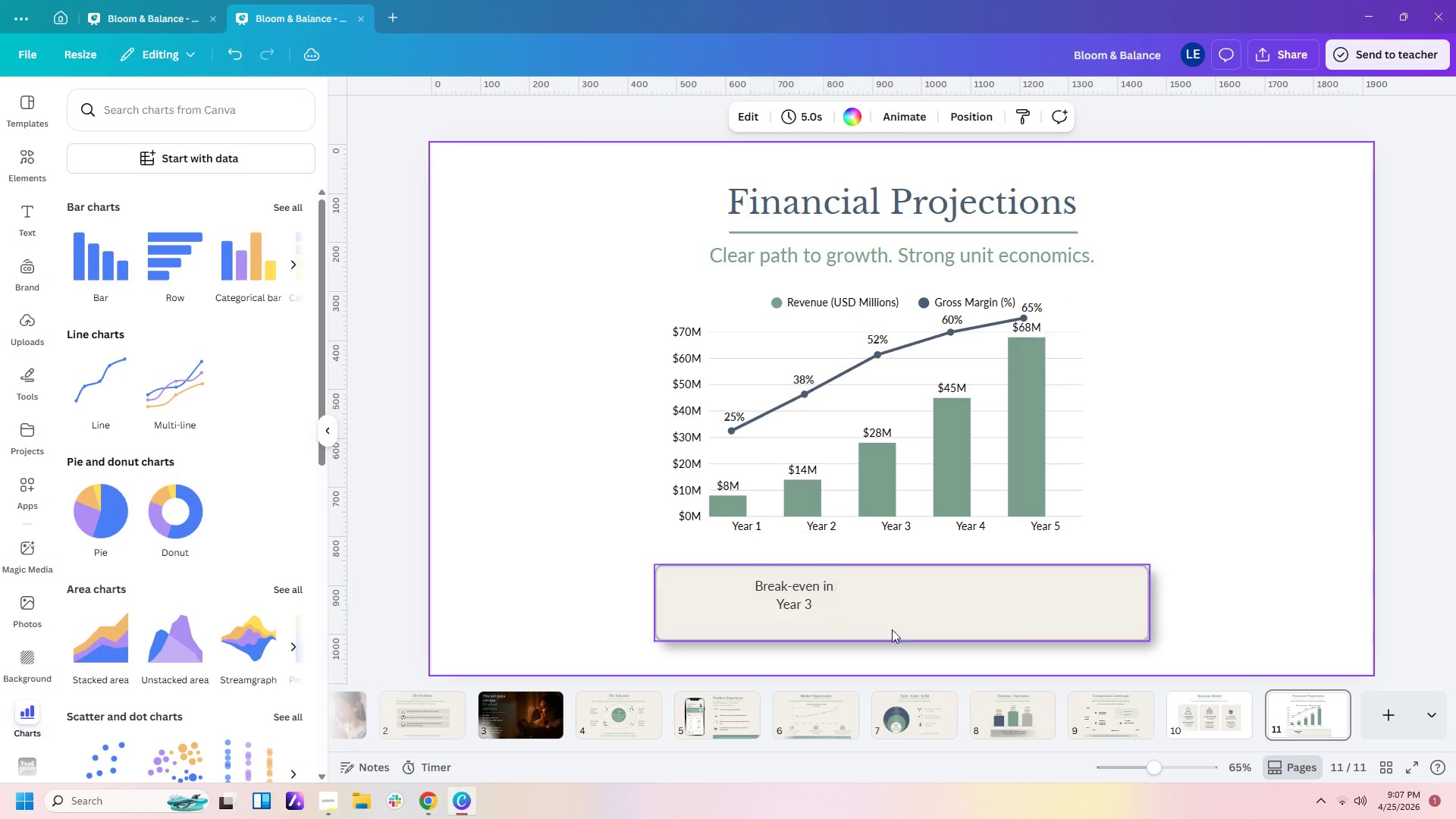 
left_click_drag(start_coordinate=[821, 600], to_coordinate=[802, 607])
 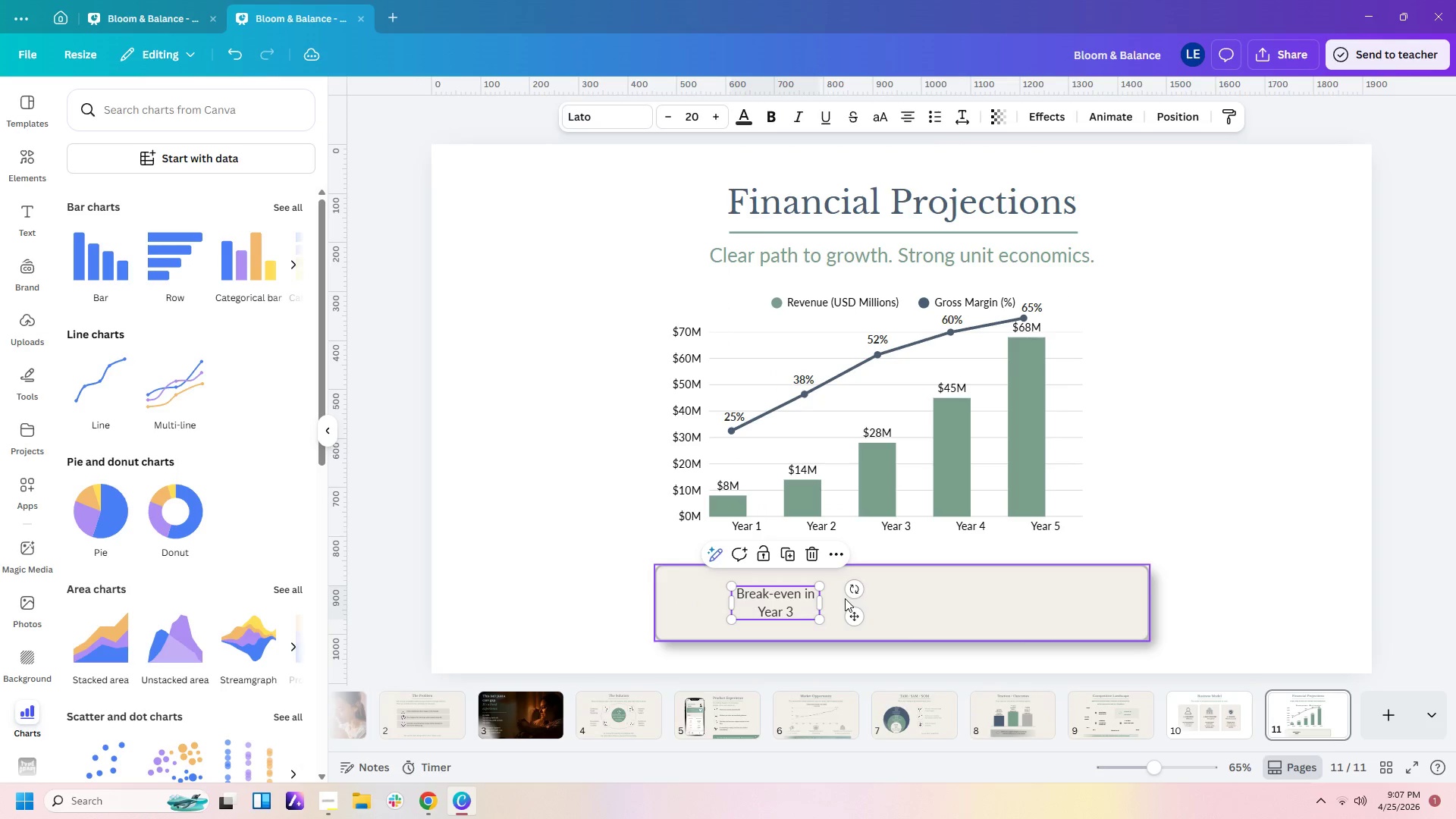 
key(Control+C)
 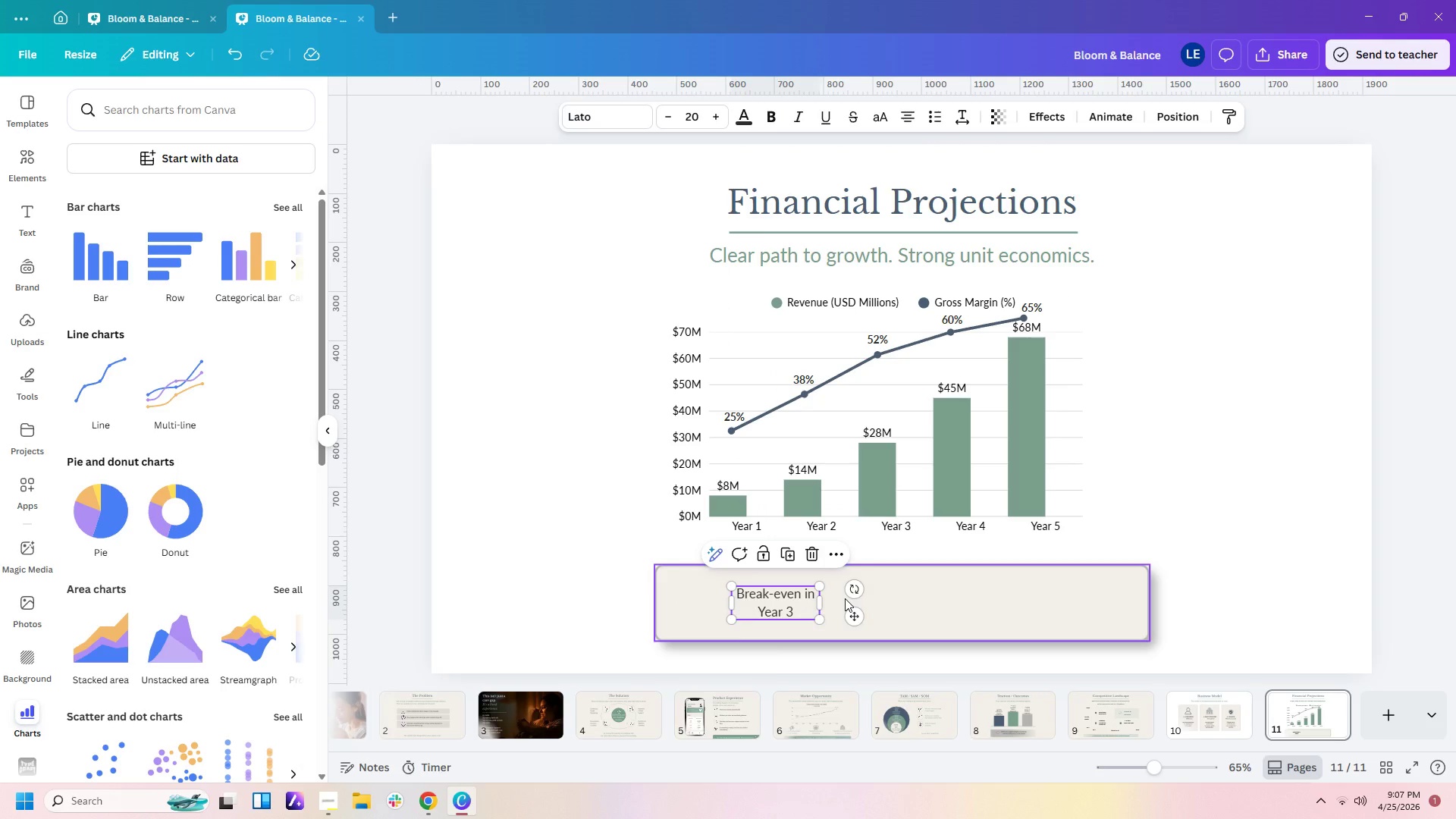 
key(Control+V)
 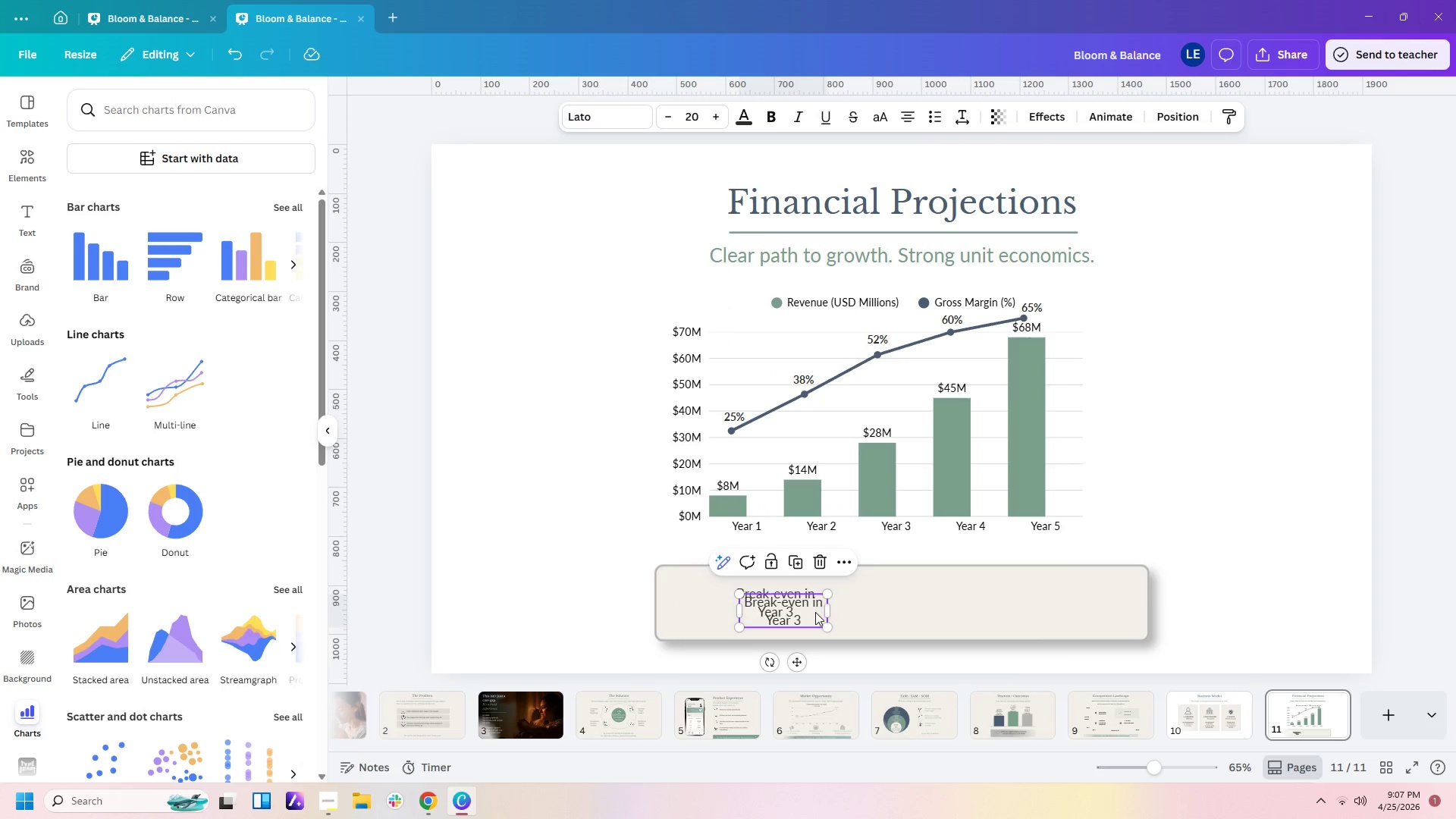 
left_click_drag(start_coordinate=[815, 612], to_coordinate=[978, 604])
 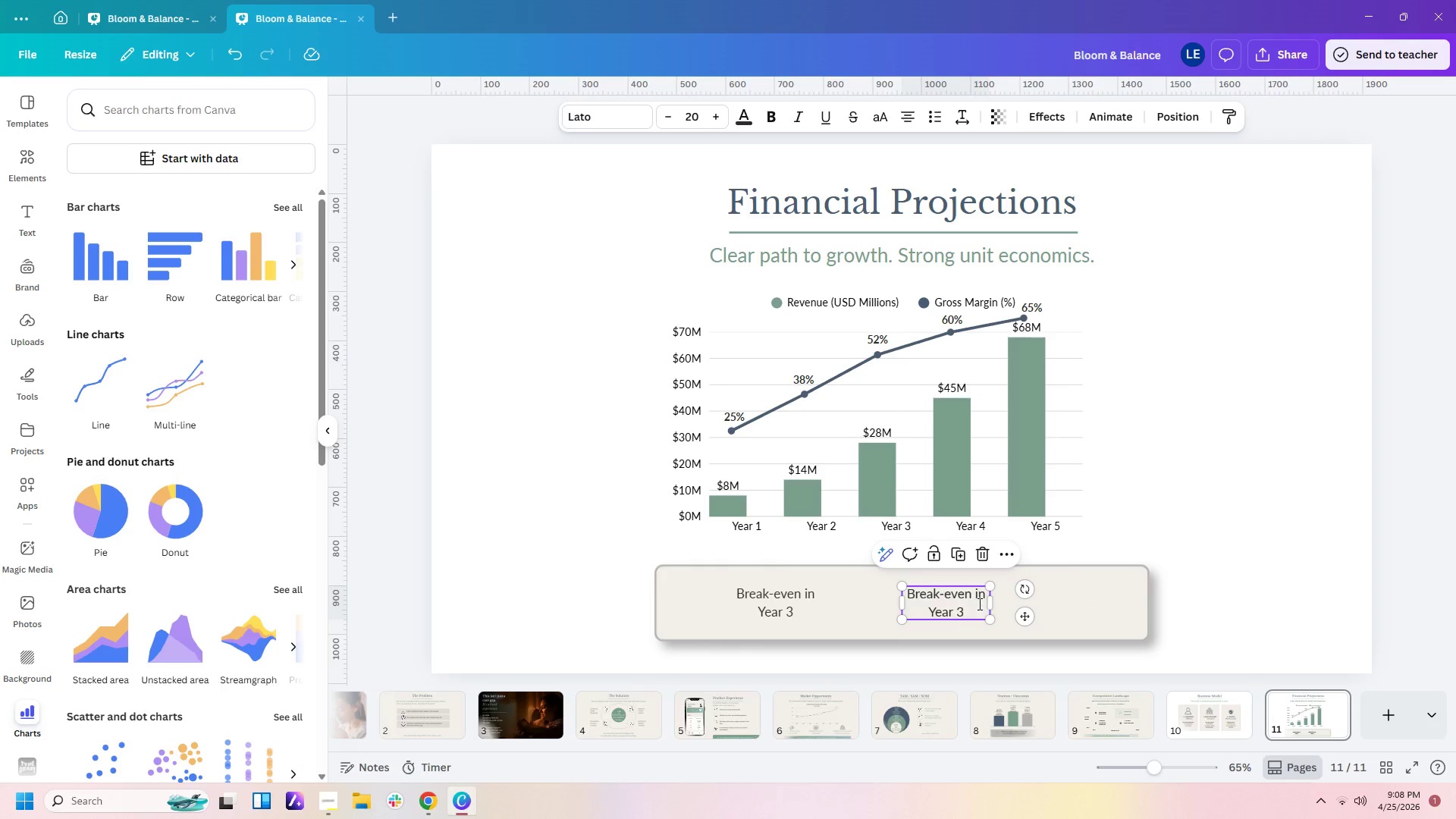 
double_click([978, 604])
 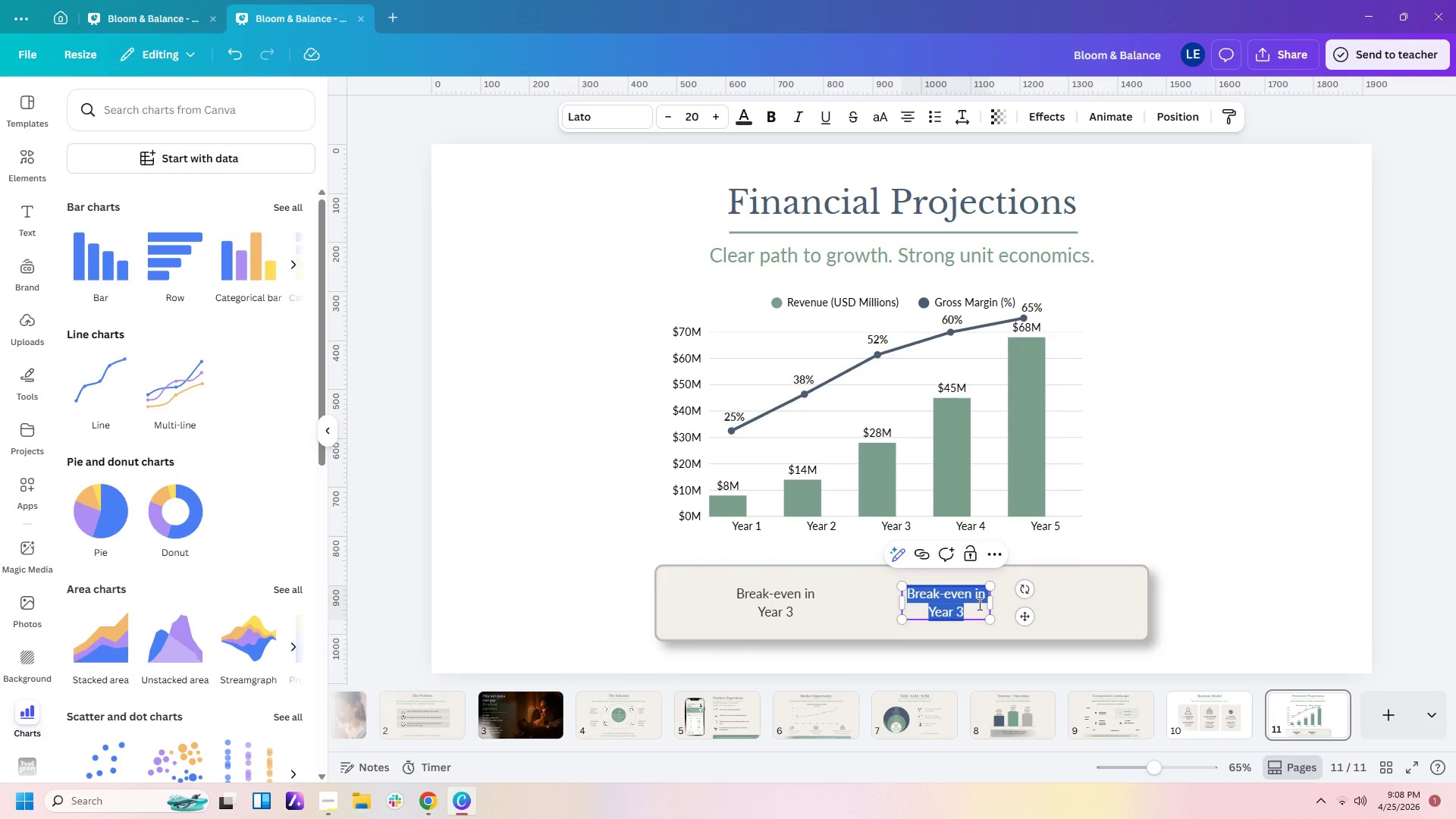 
type(Expanding margins as we scale)
 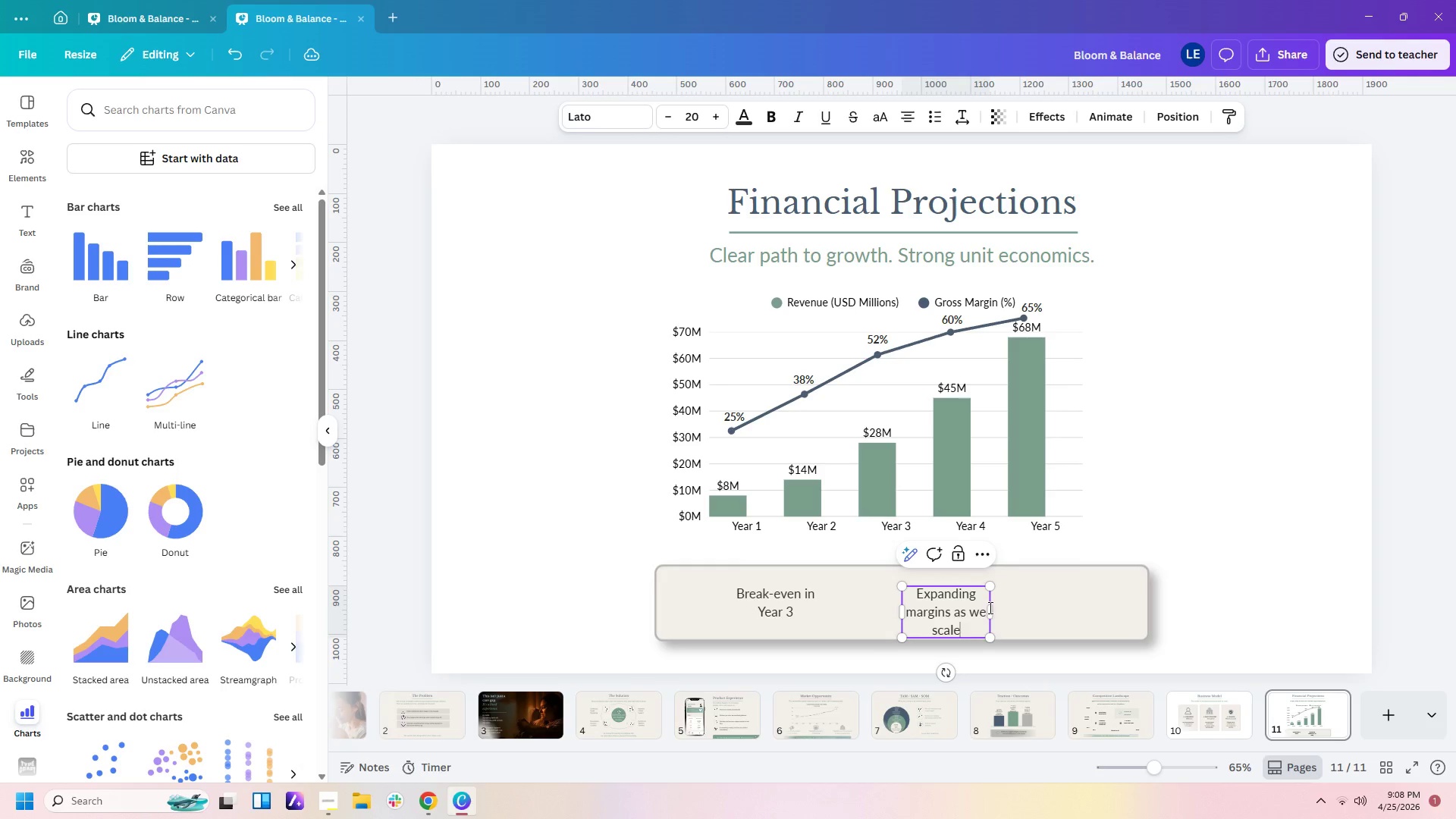 
left_click([992, 610])
 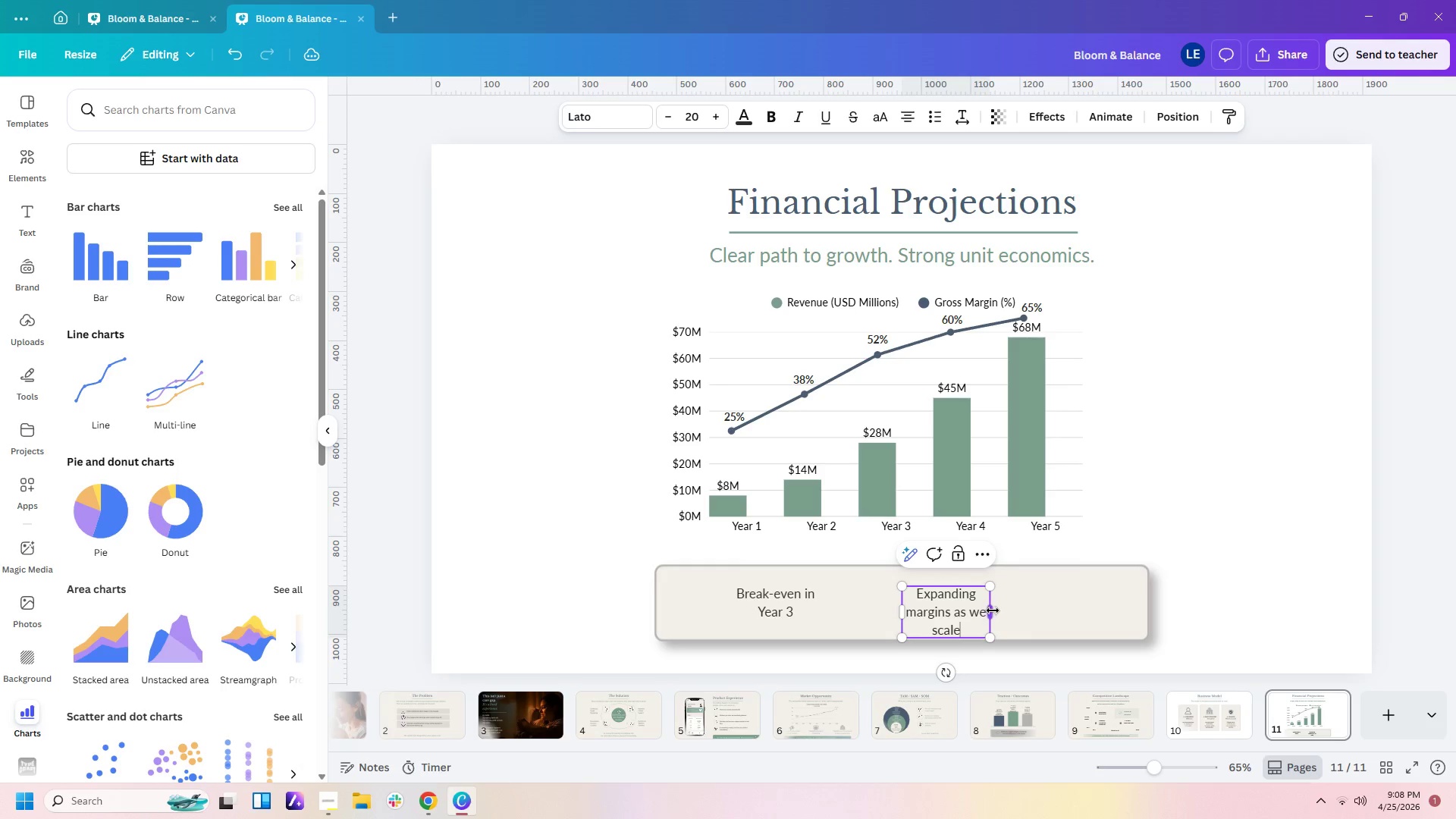 
left_click_drag(start_coordinate=[992, 610], to_coordinate=[1021, 610])
 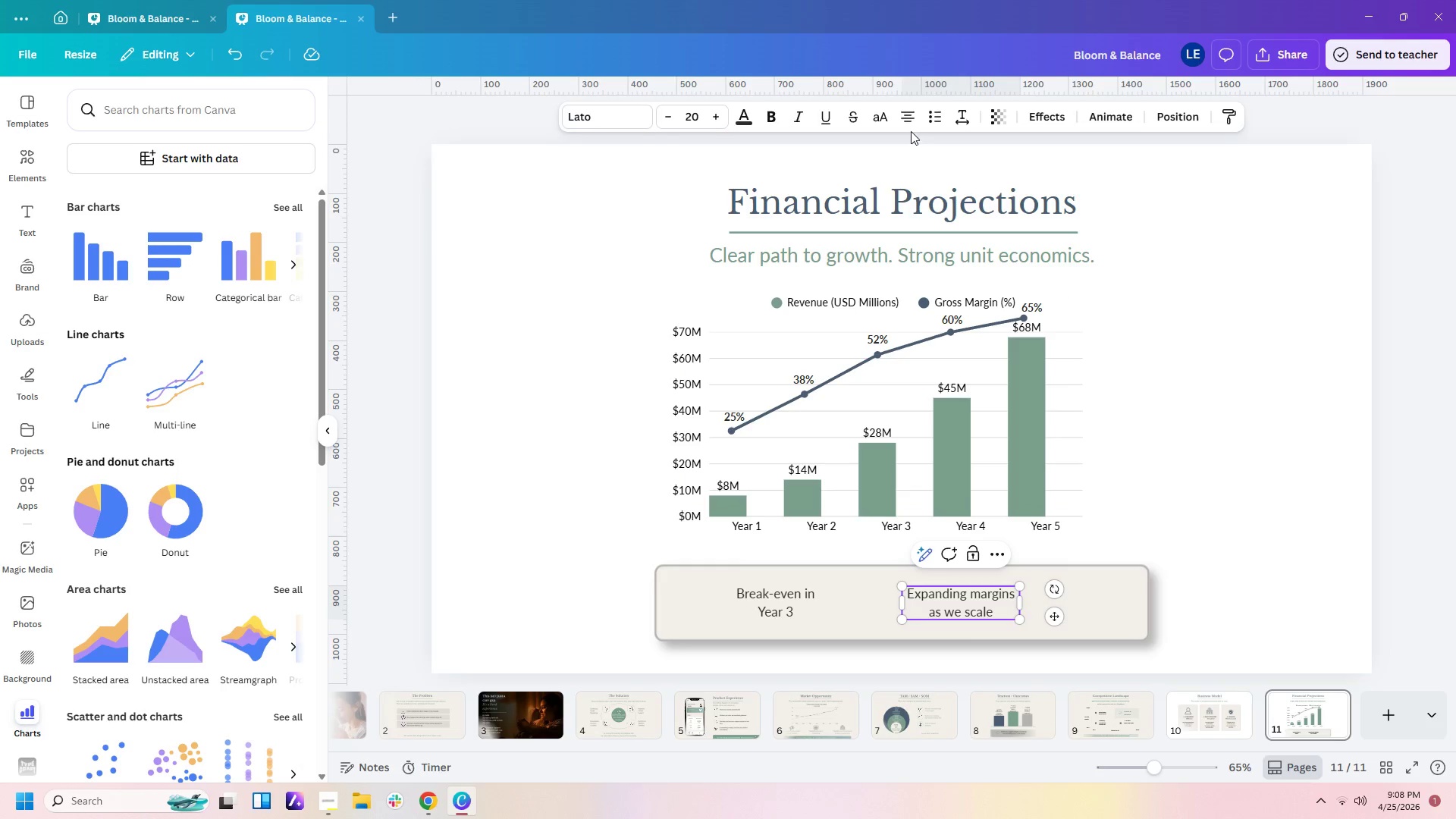 
left_click([908, 118])
 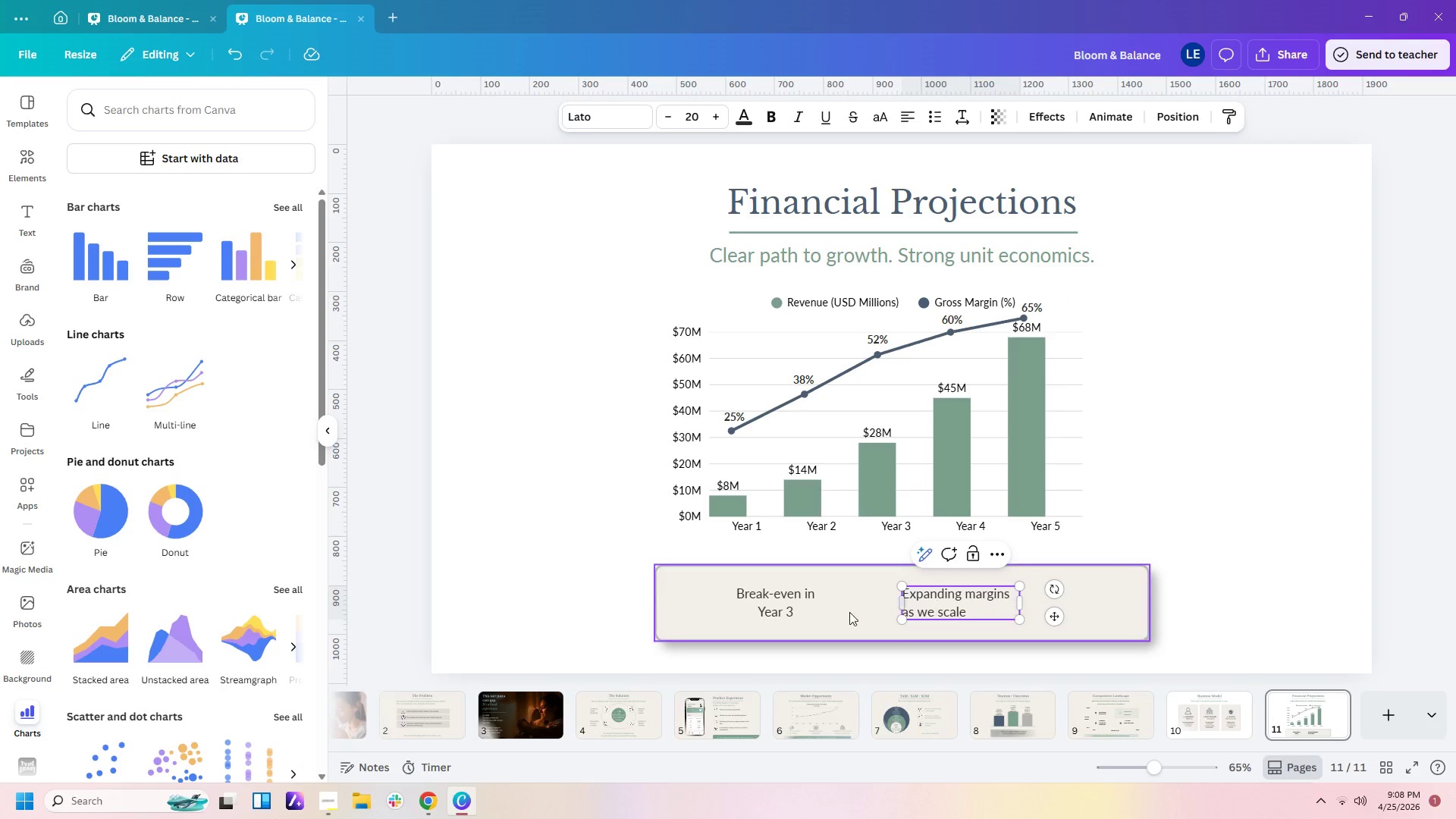 
left_click([781, 605])
 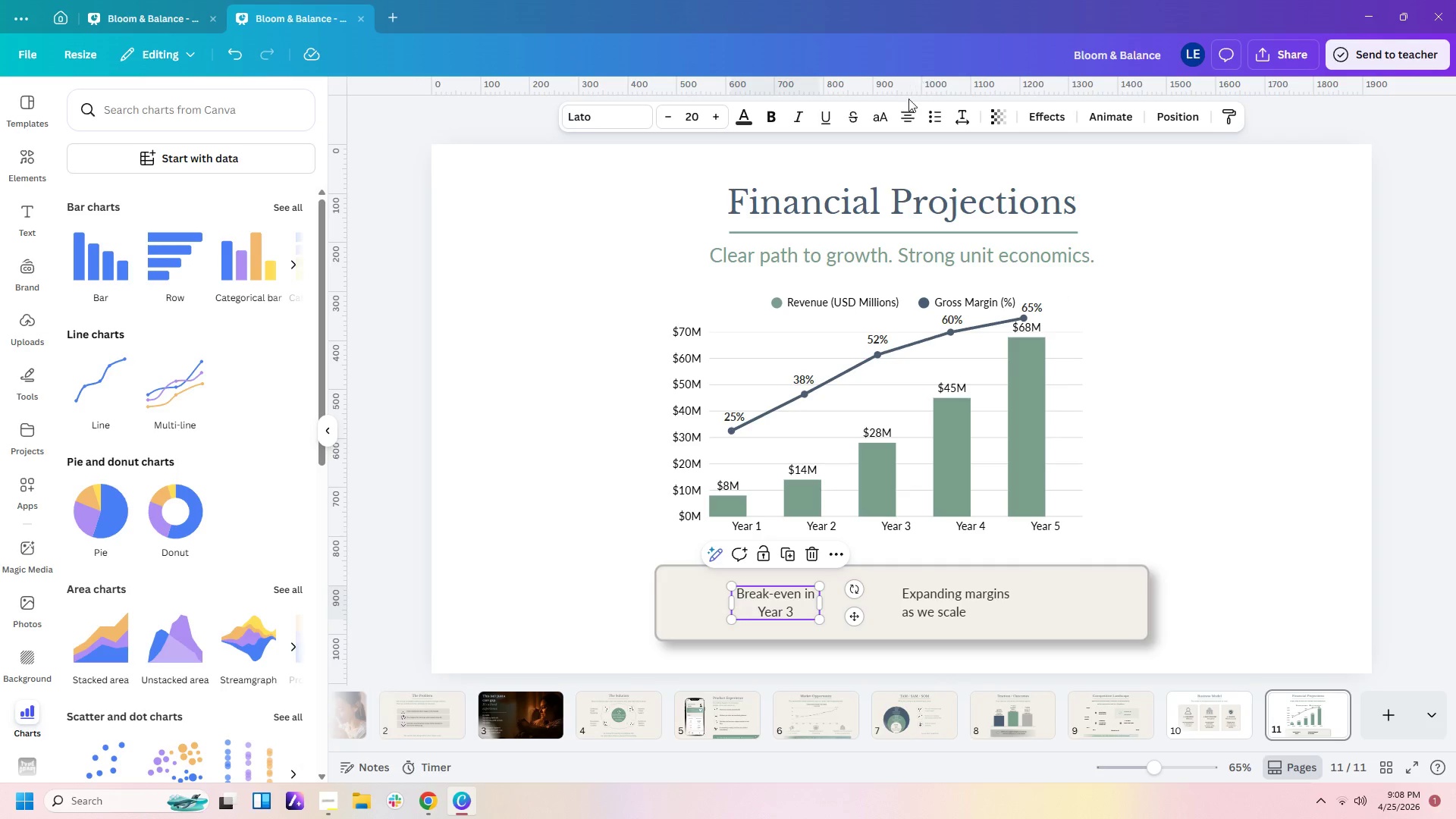 
left_click([902, 110])
 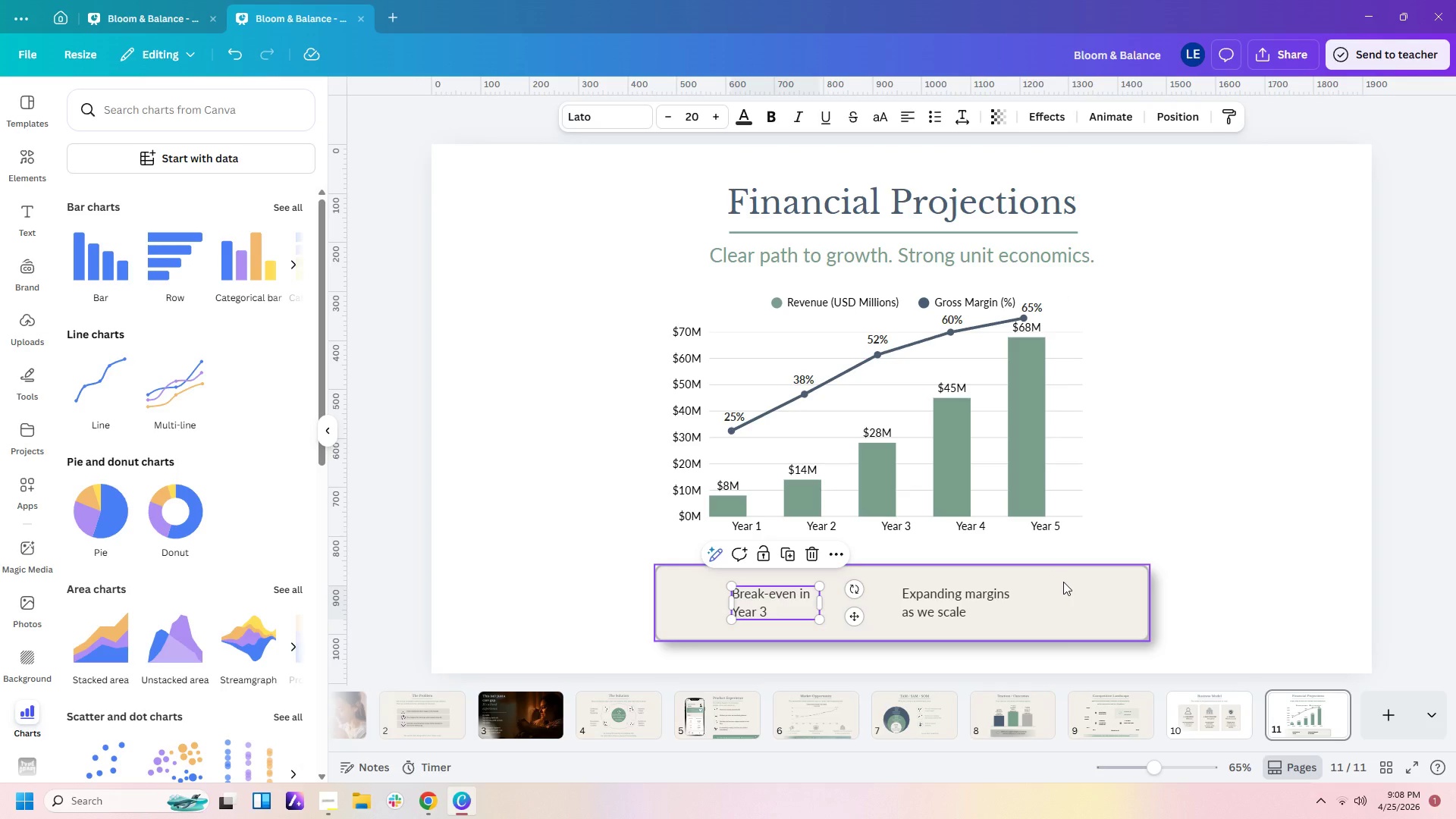 
left_click([1087, 588])
 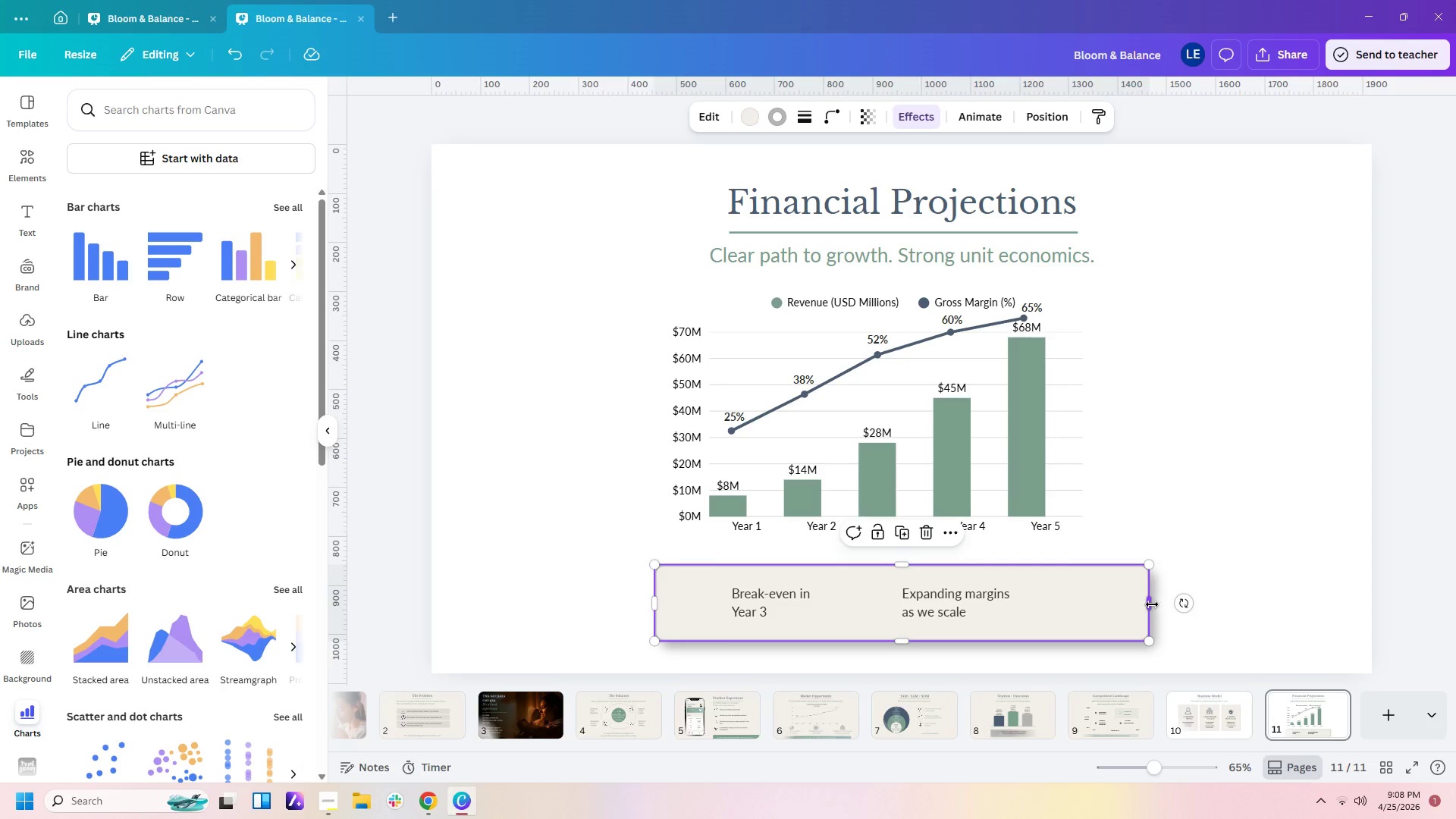 
left_click_drag(start_coordinate=[1150, 604], to_coordinate=[1247, 604])
 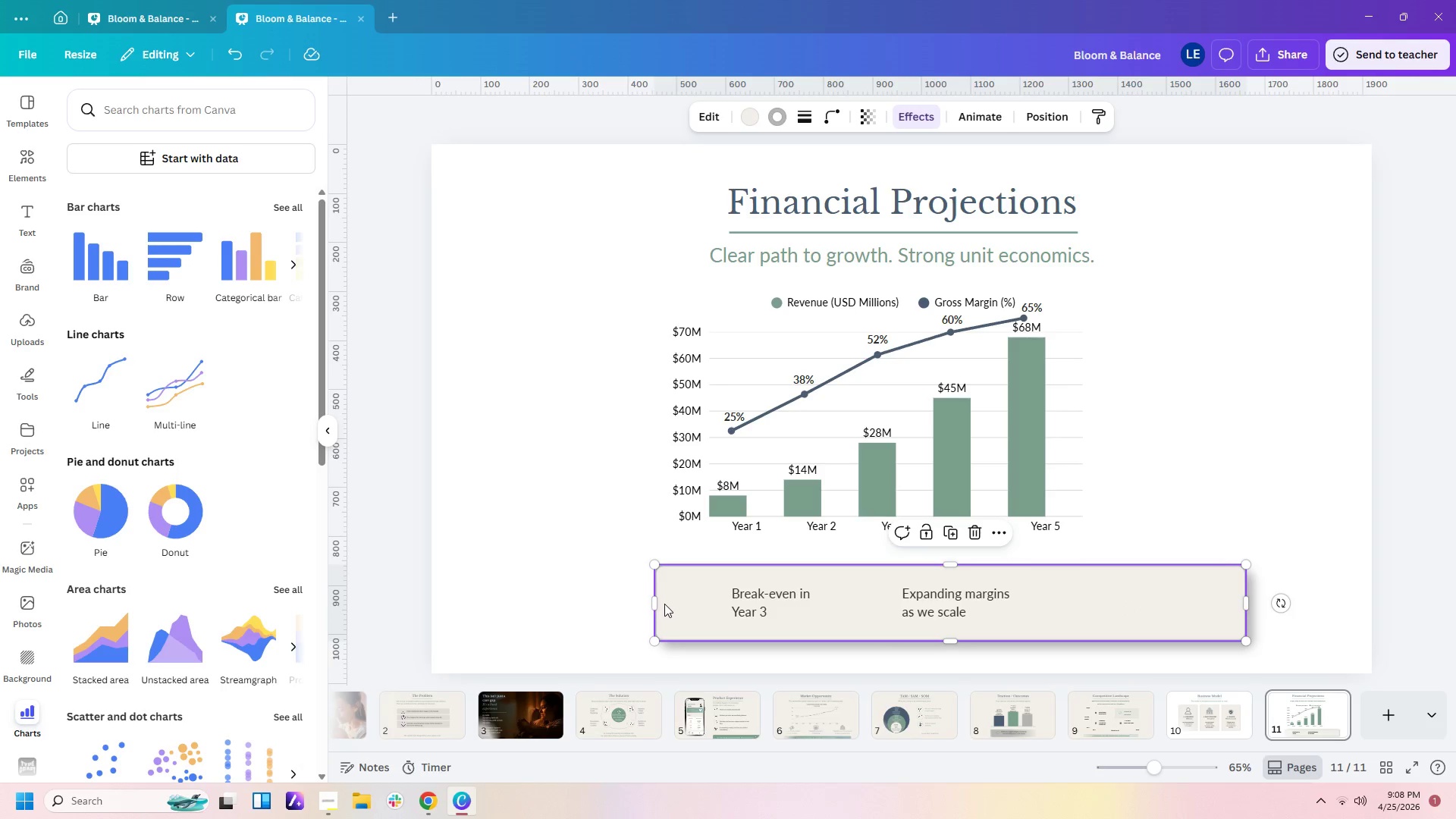 
left_click_drag(start_coordinate=[656, 604], to_coordinate=[529, 603])
 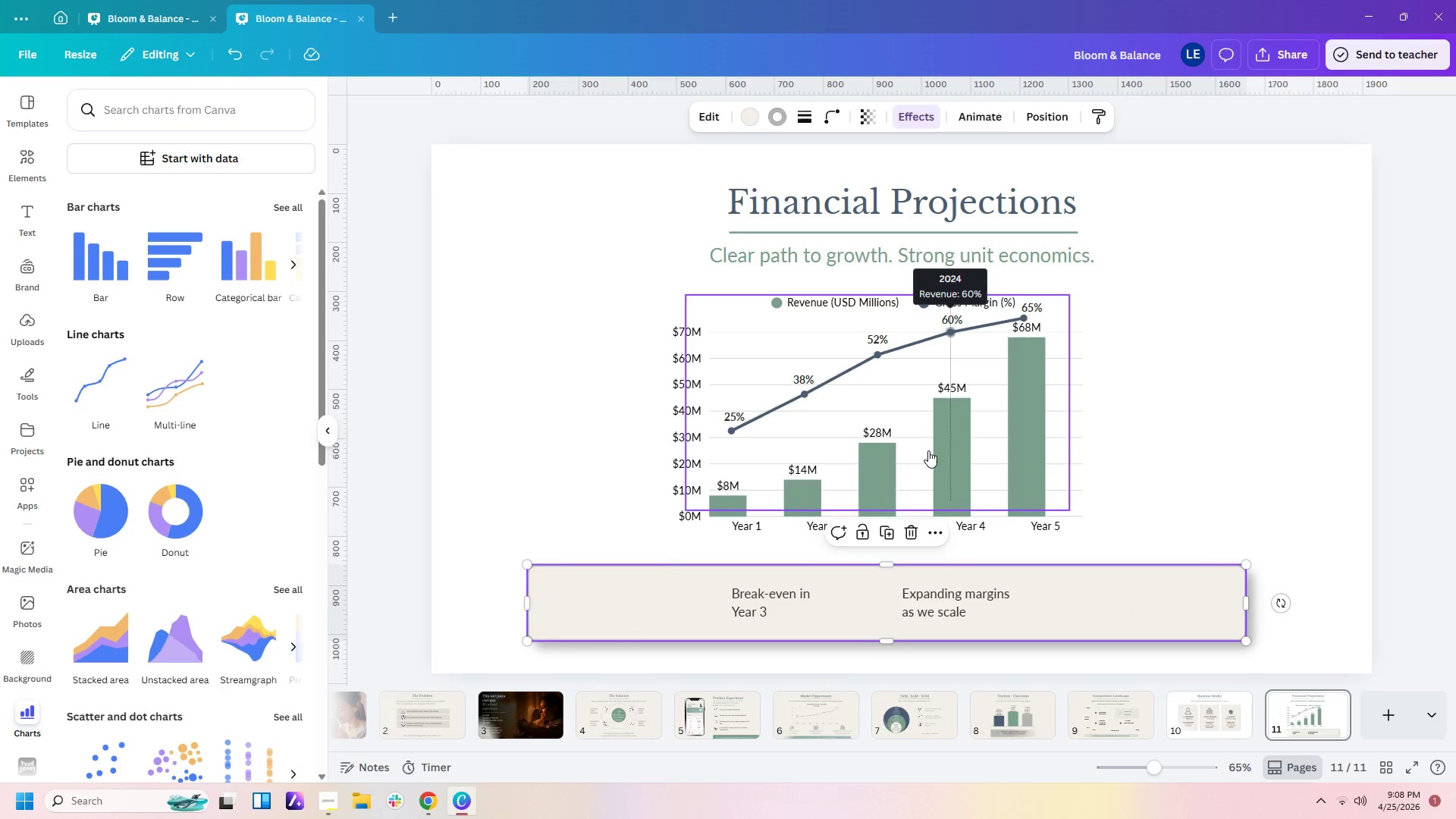 
left_click([945, 438])
 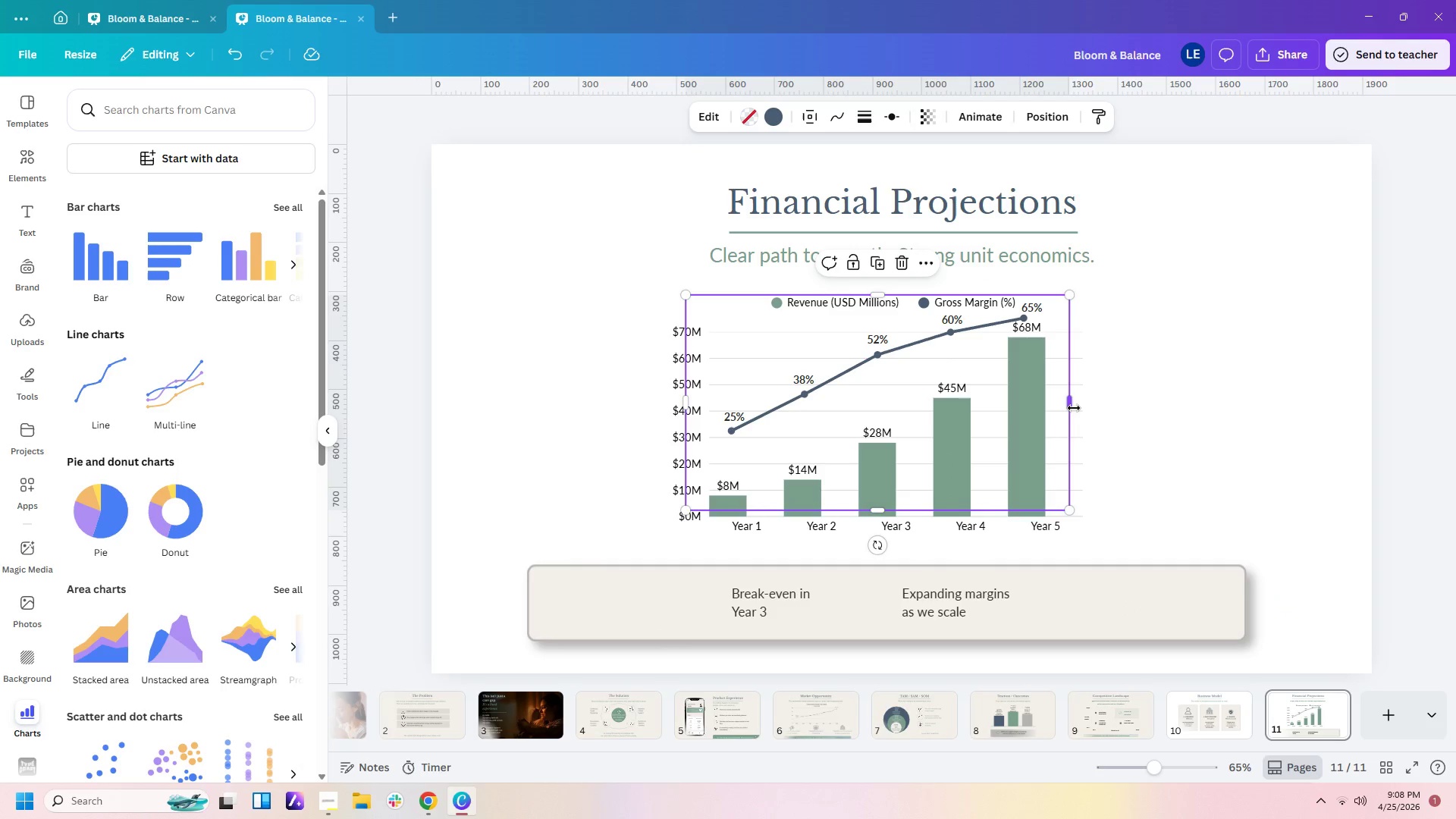 
left_click_drag(start_coordinate=[1074, 407], to_coordinate=[1185, 403])
 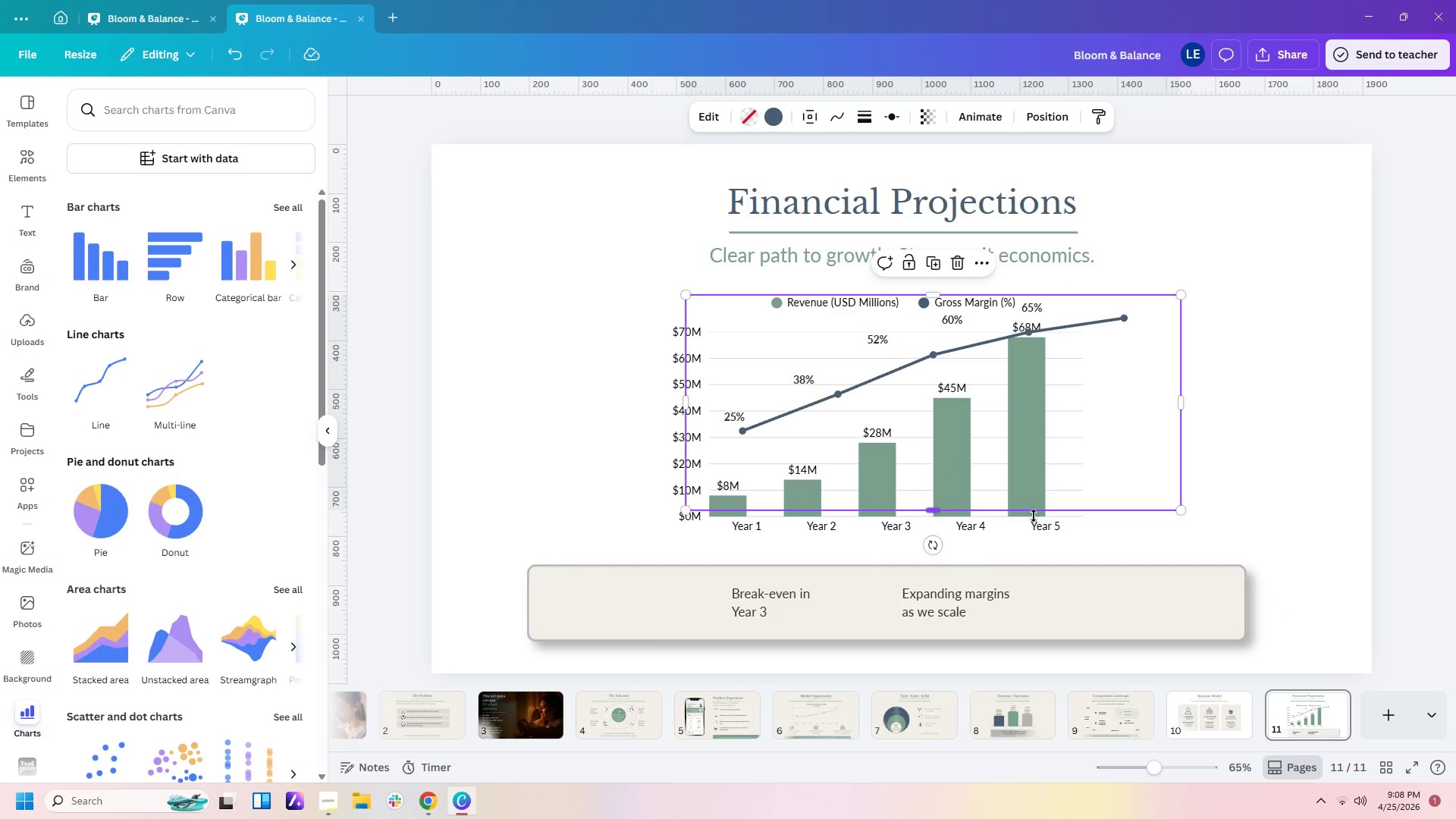 
left_click([1040, 521])
 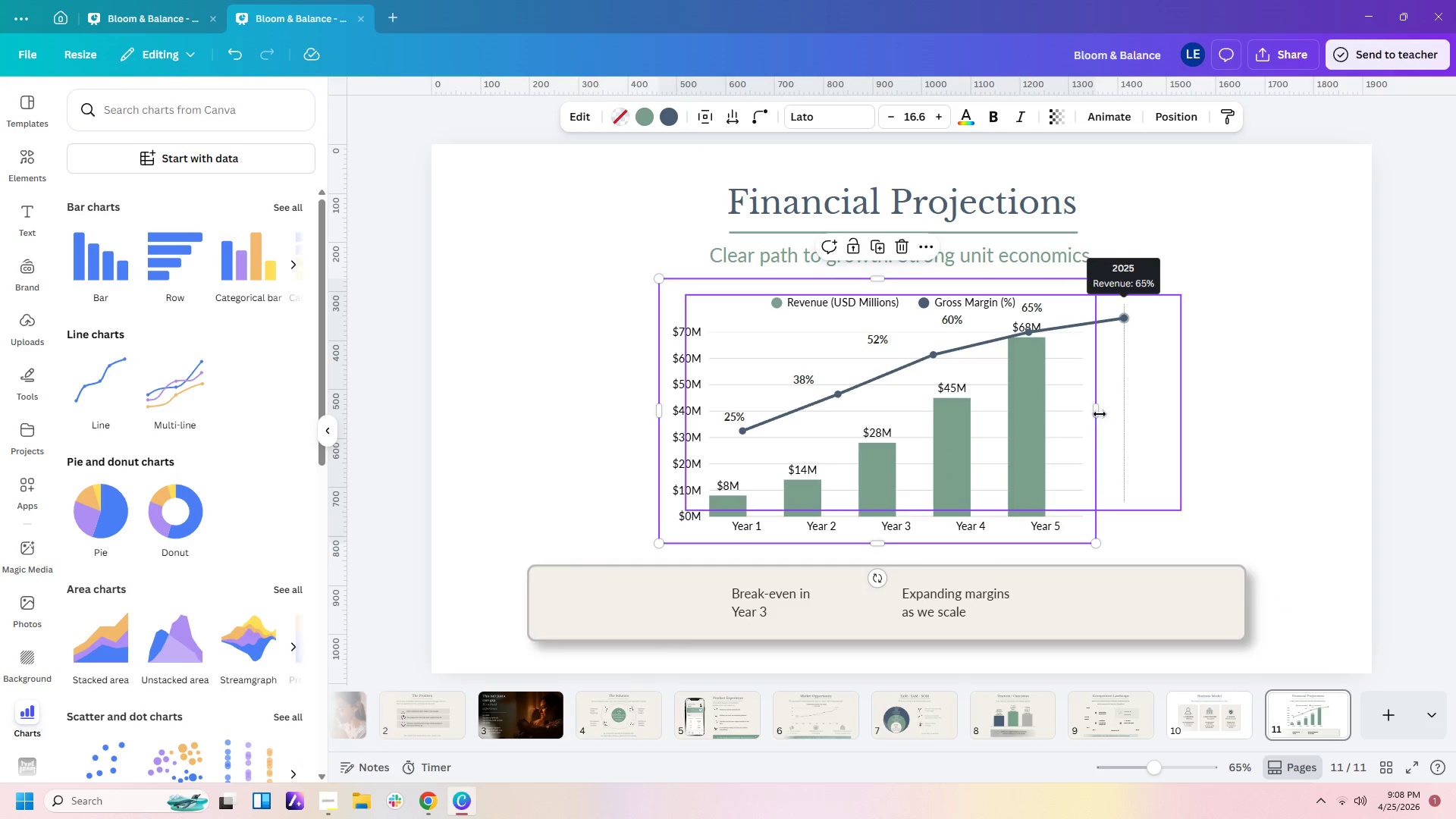 
left_click_drag(start_coordinate=[1098, 414], to_coordinate=[1223, 413])
 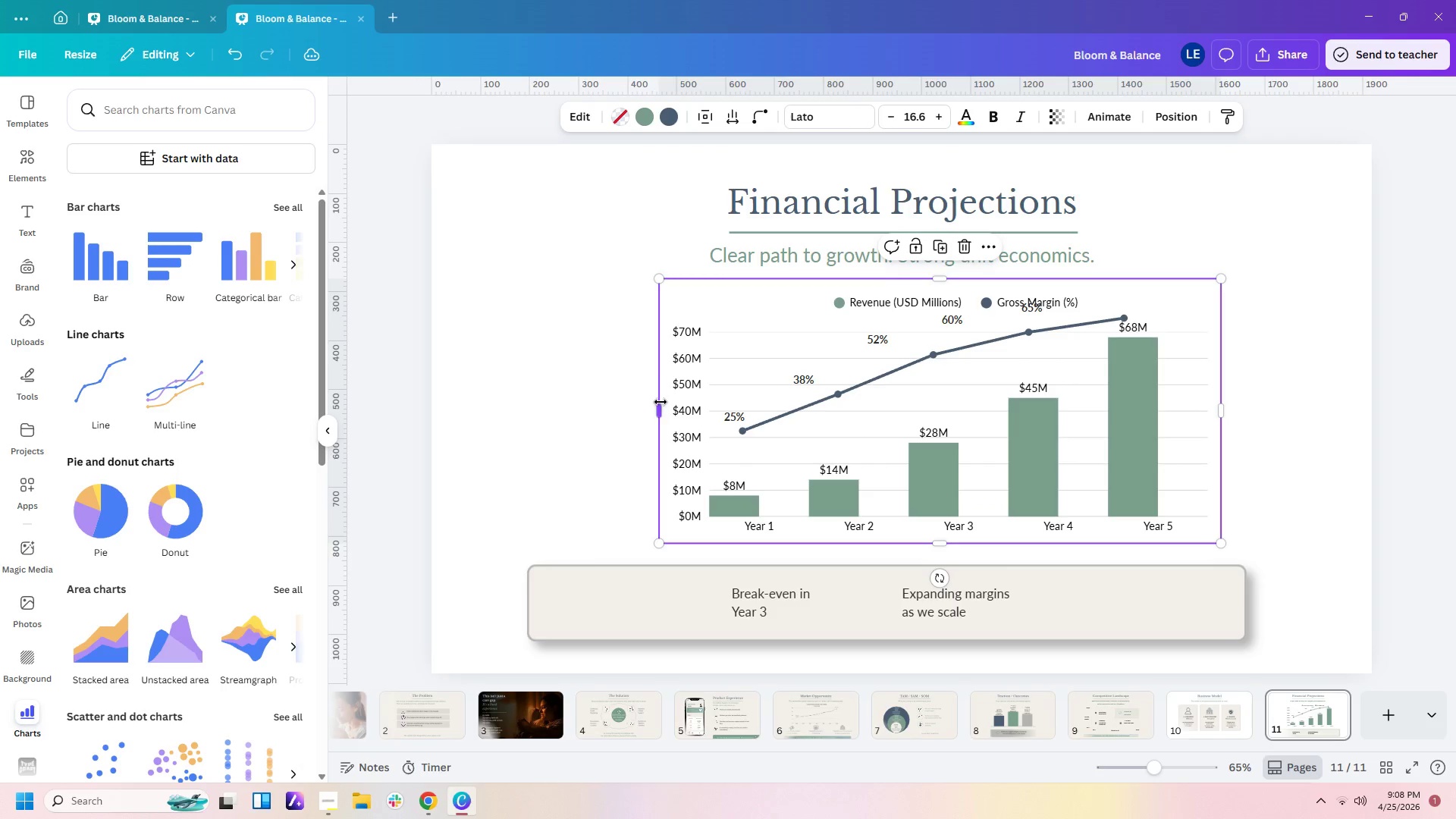 
left_click_drag(start_coordinate=[661, 408], to_coordinate=[568, 417])
 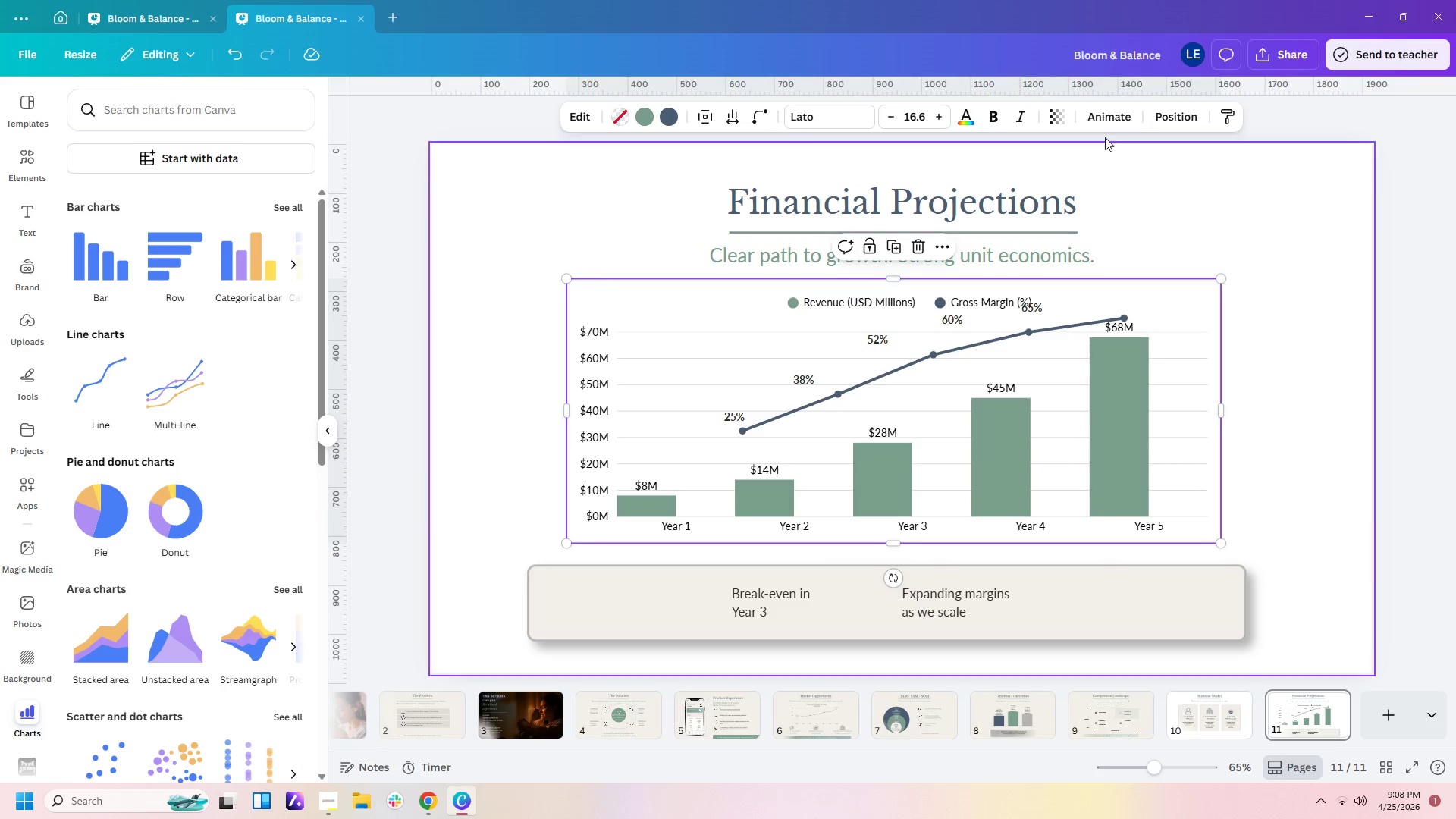 
wait(6.05)
 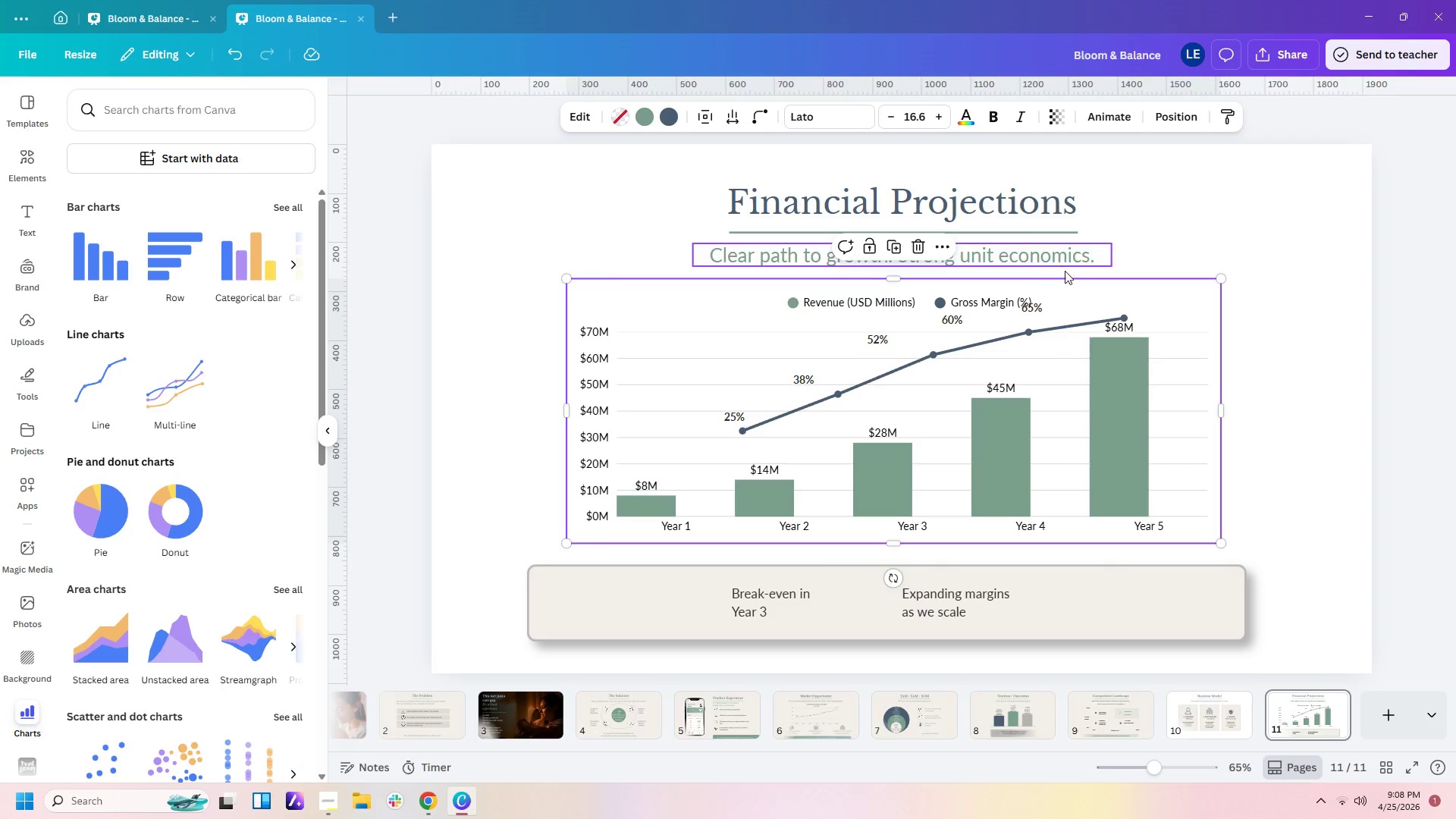 
left_click([1193, 118])
 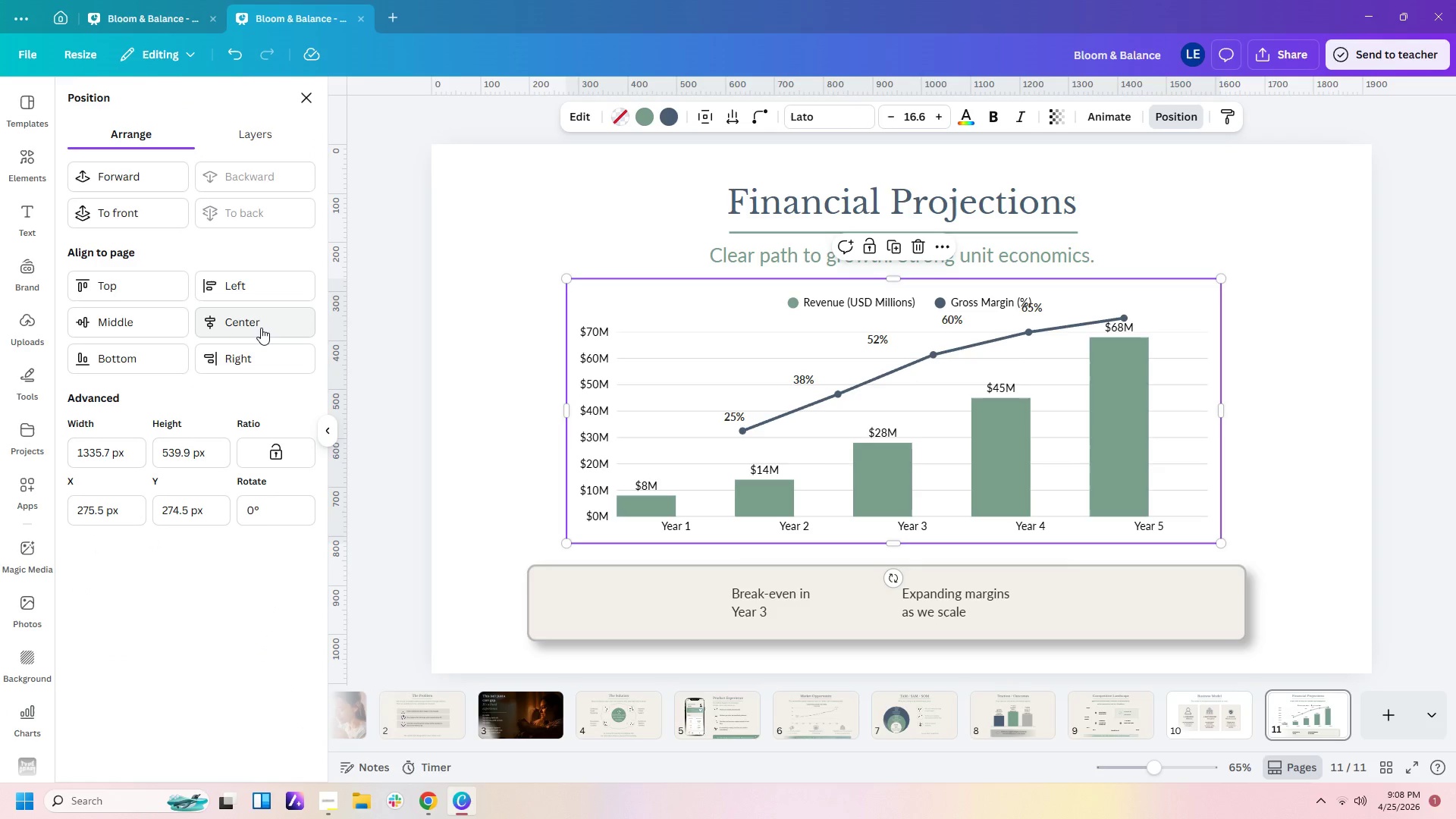 
left_click([261, 328])
 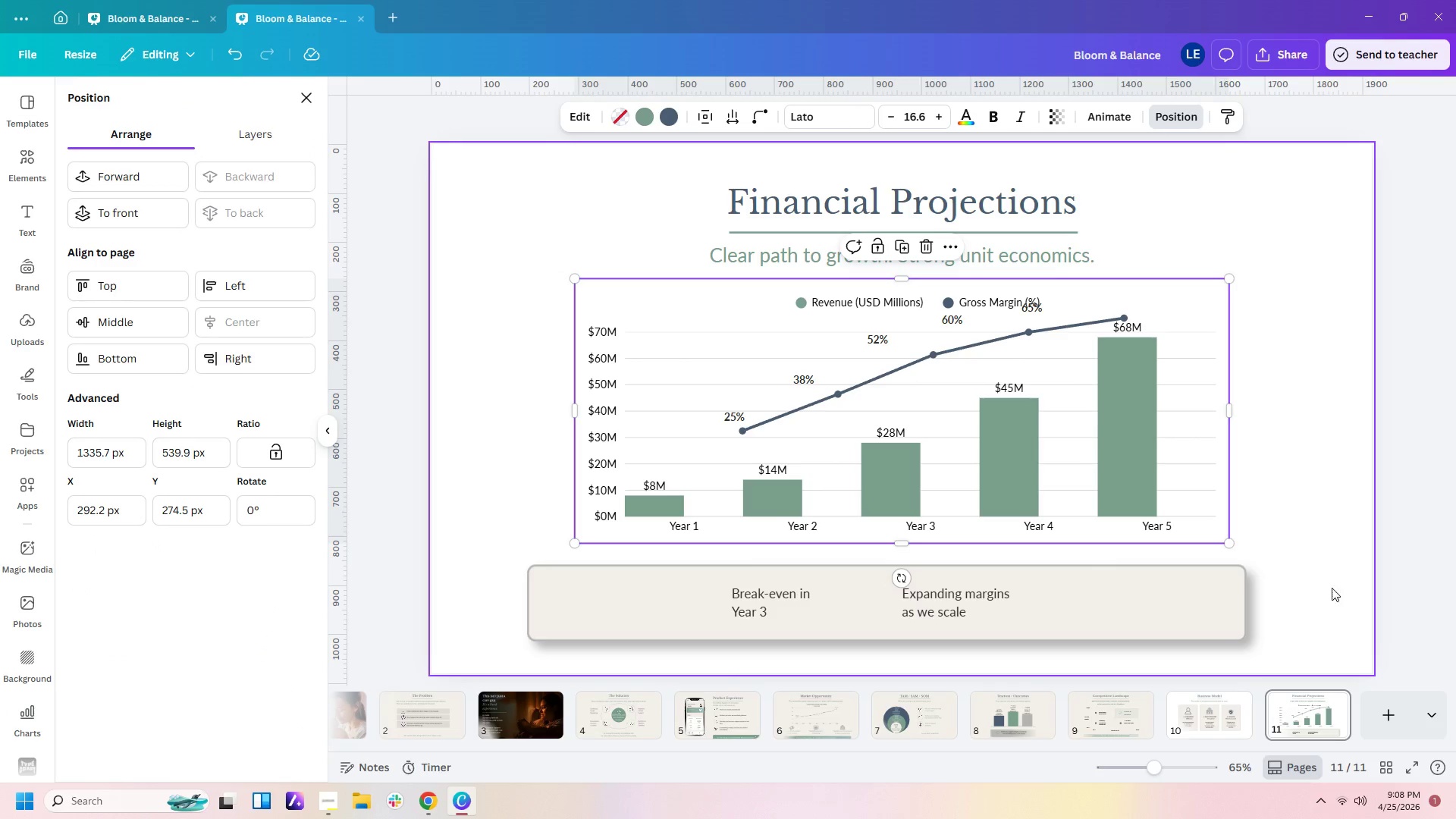 
left_click([1345, 548])
 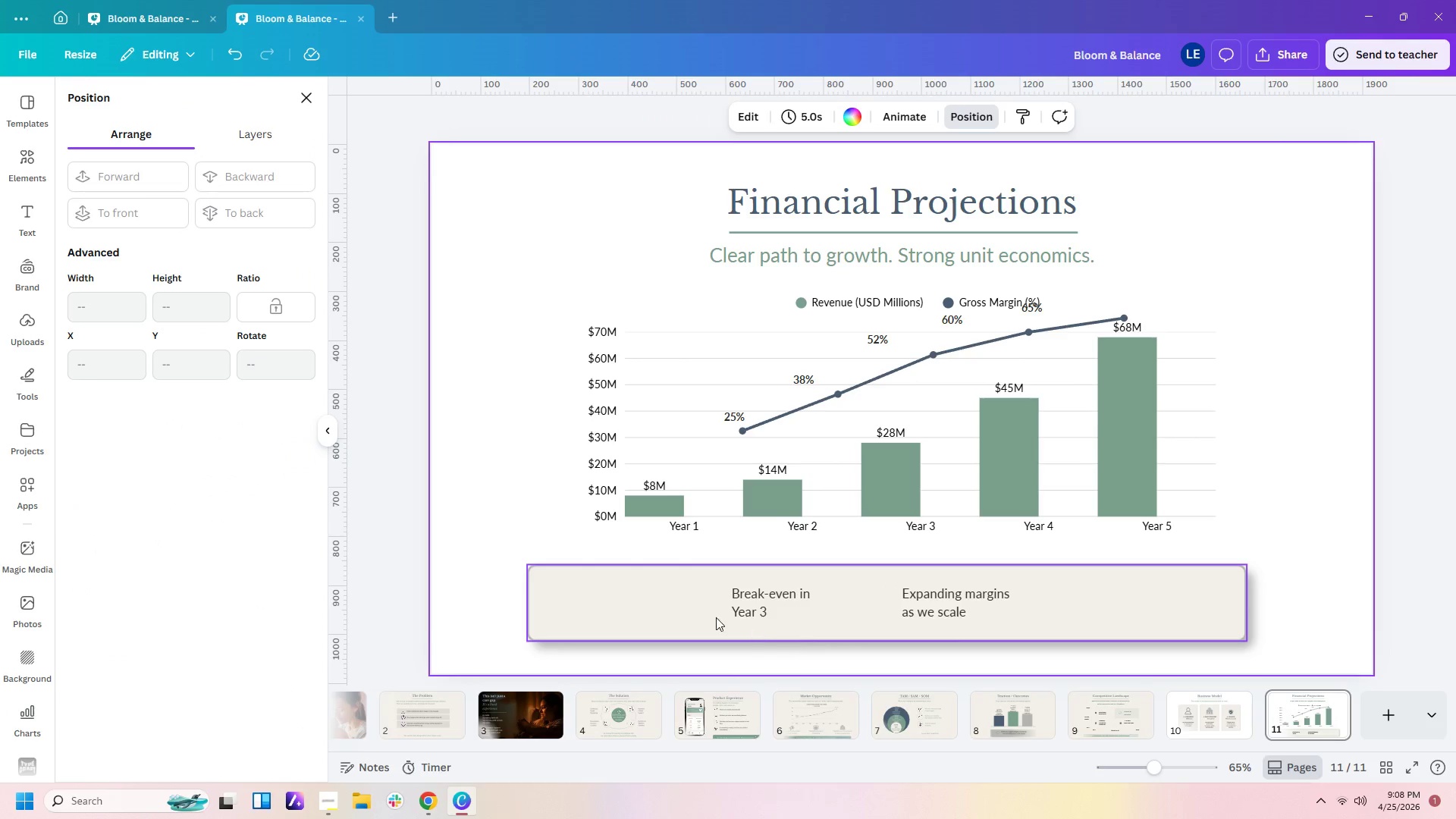 
left_click([647, 598])
 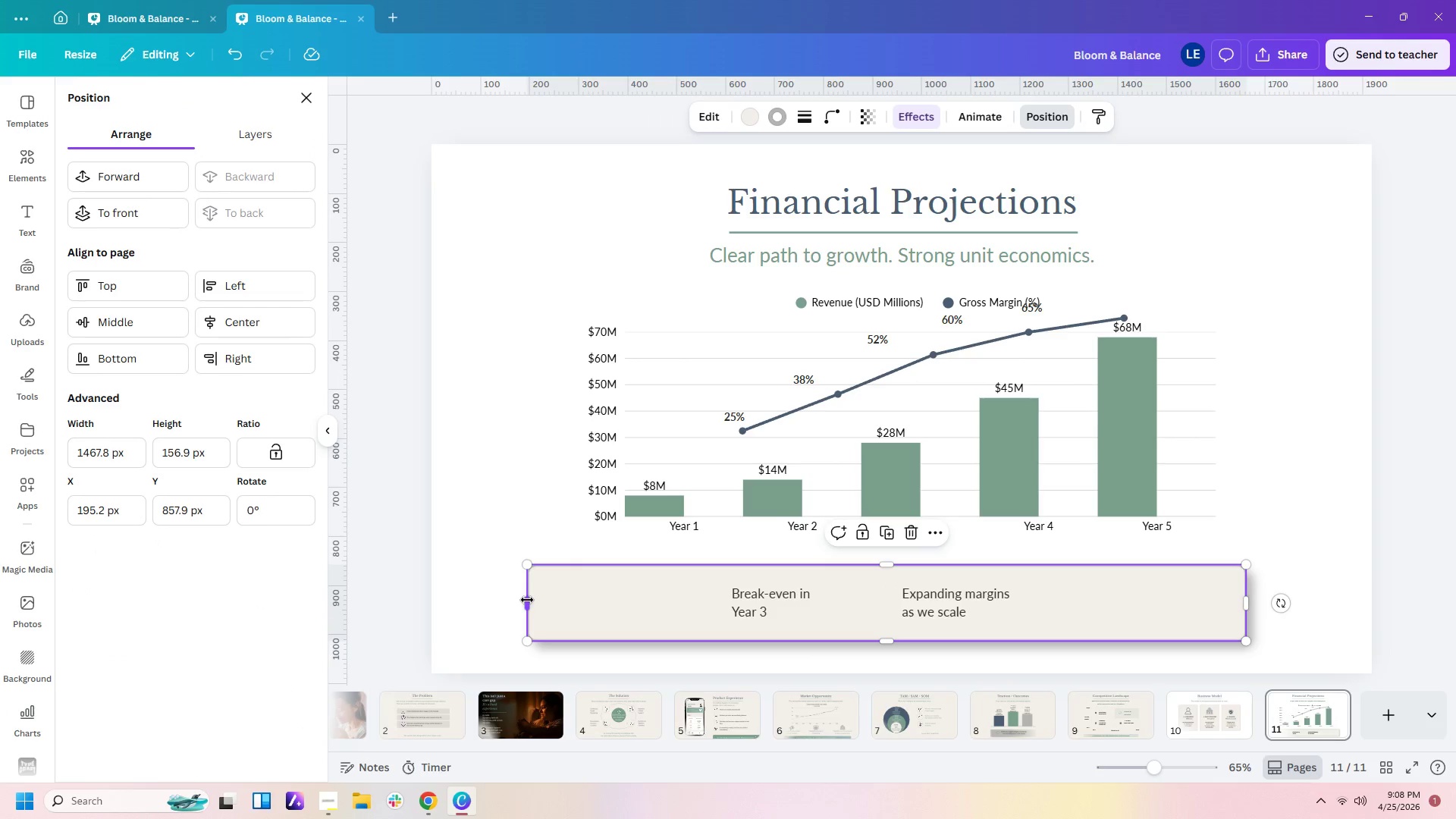 
left_click_drag(start_coordinate=[526, 600], to_coordinate=[570, 600])
 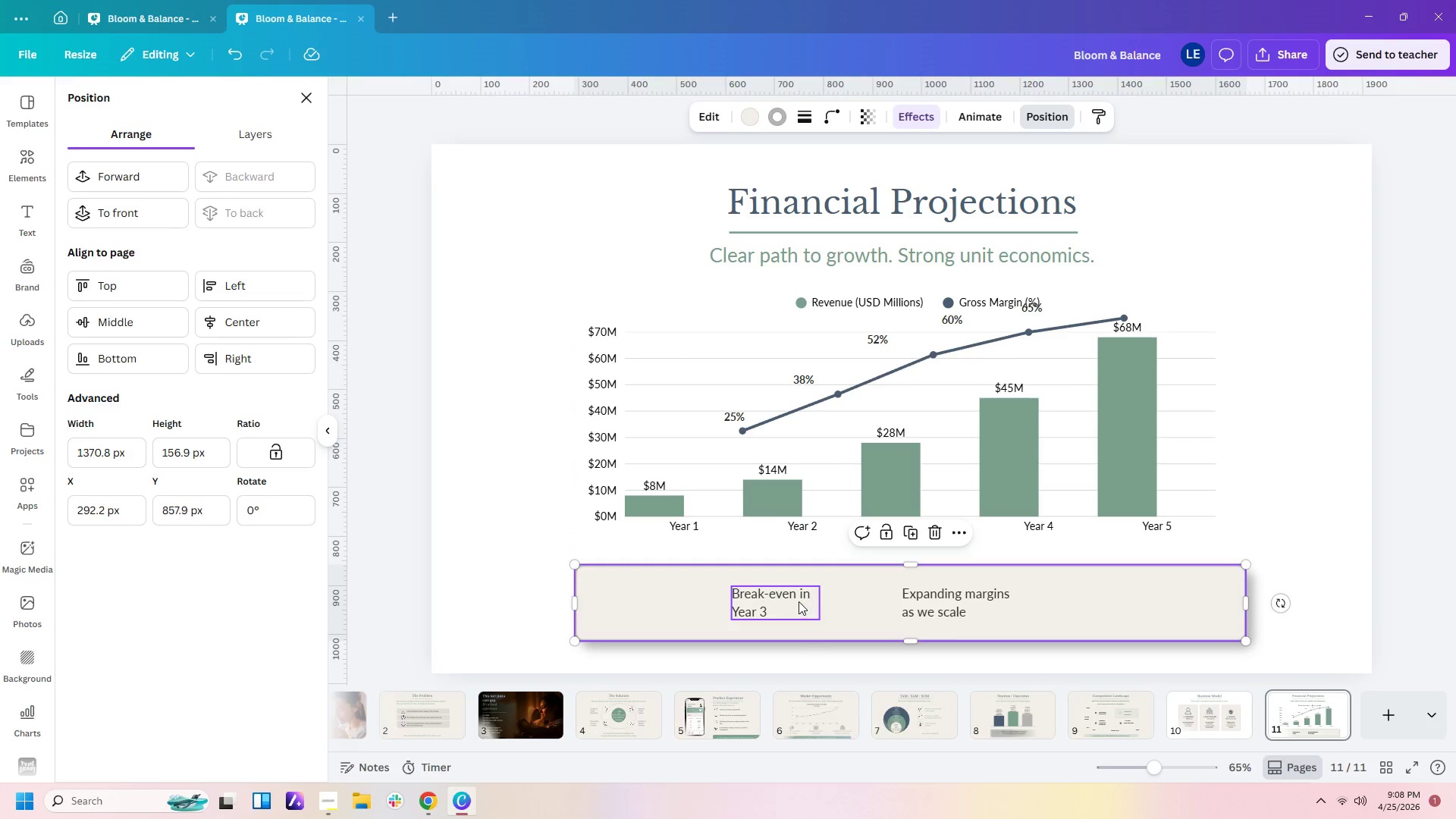 
left_click_drag(start_coordinate=[799, 601], to_coordinate=[758, 601])
 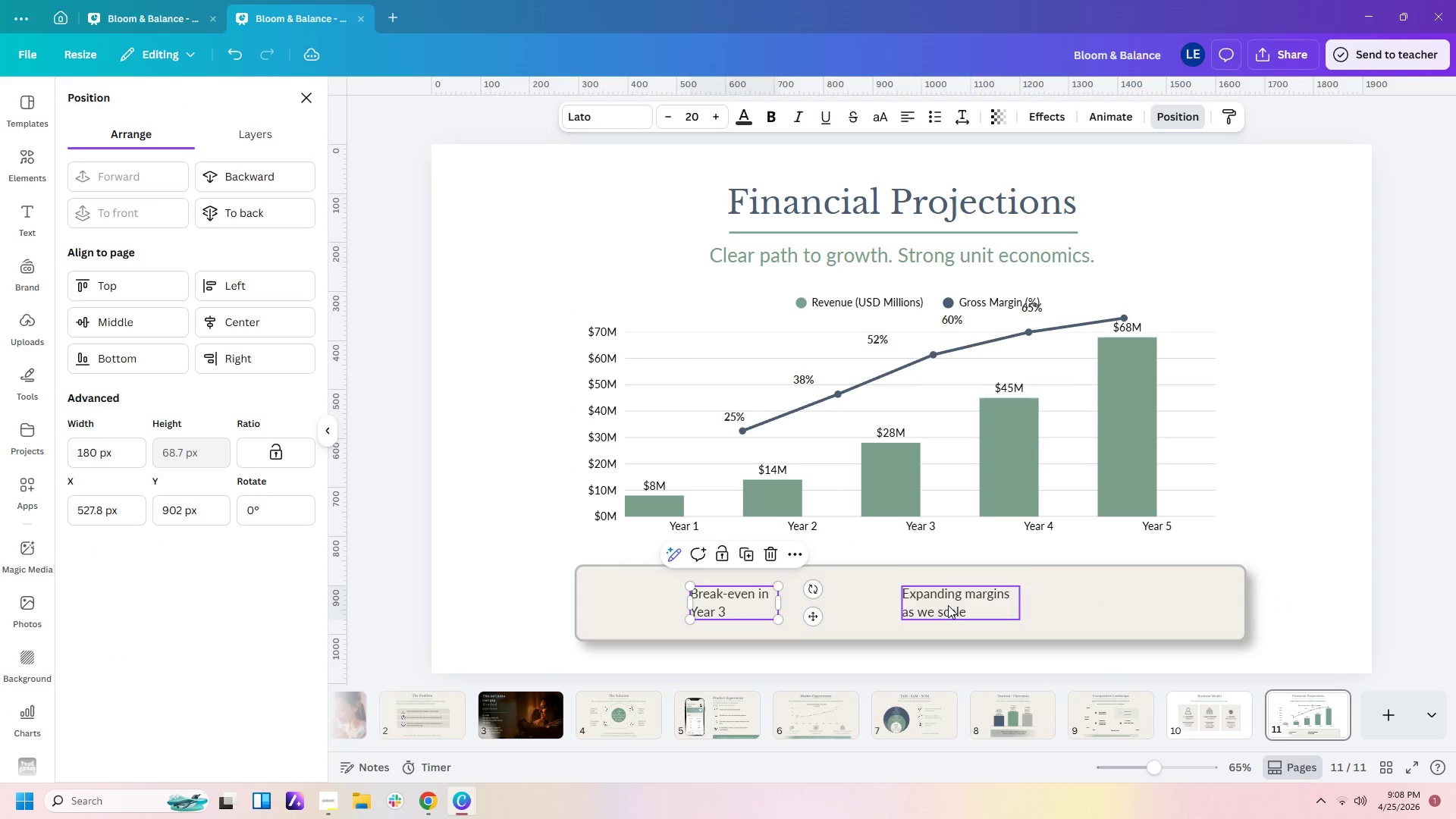 
left_click([948, 605])
 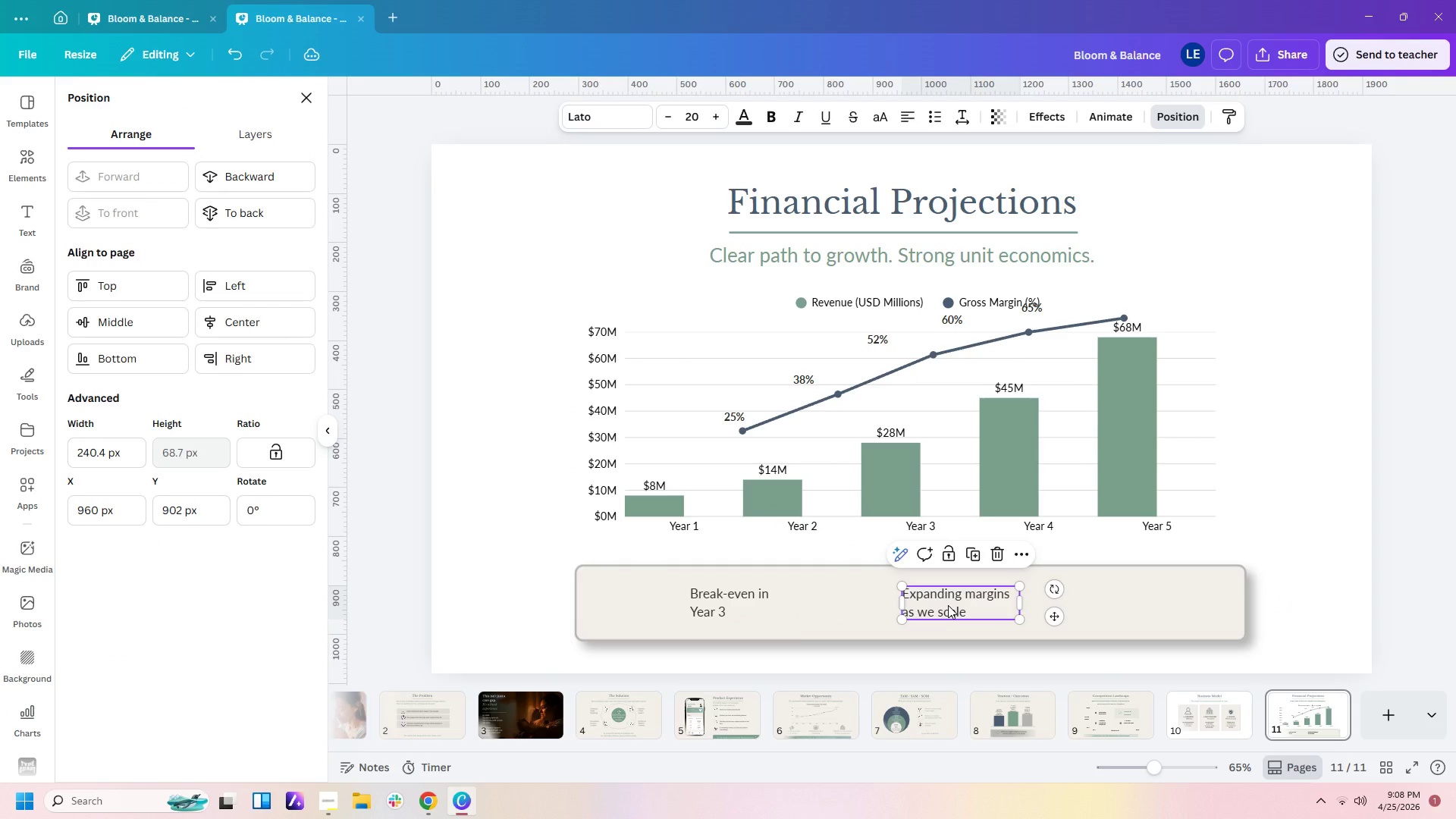 
key(Control+C)
 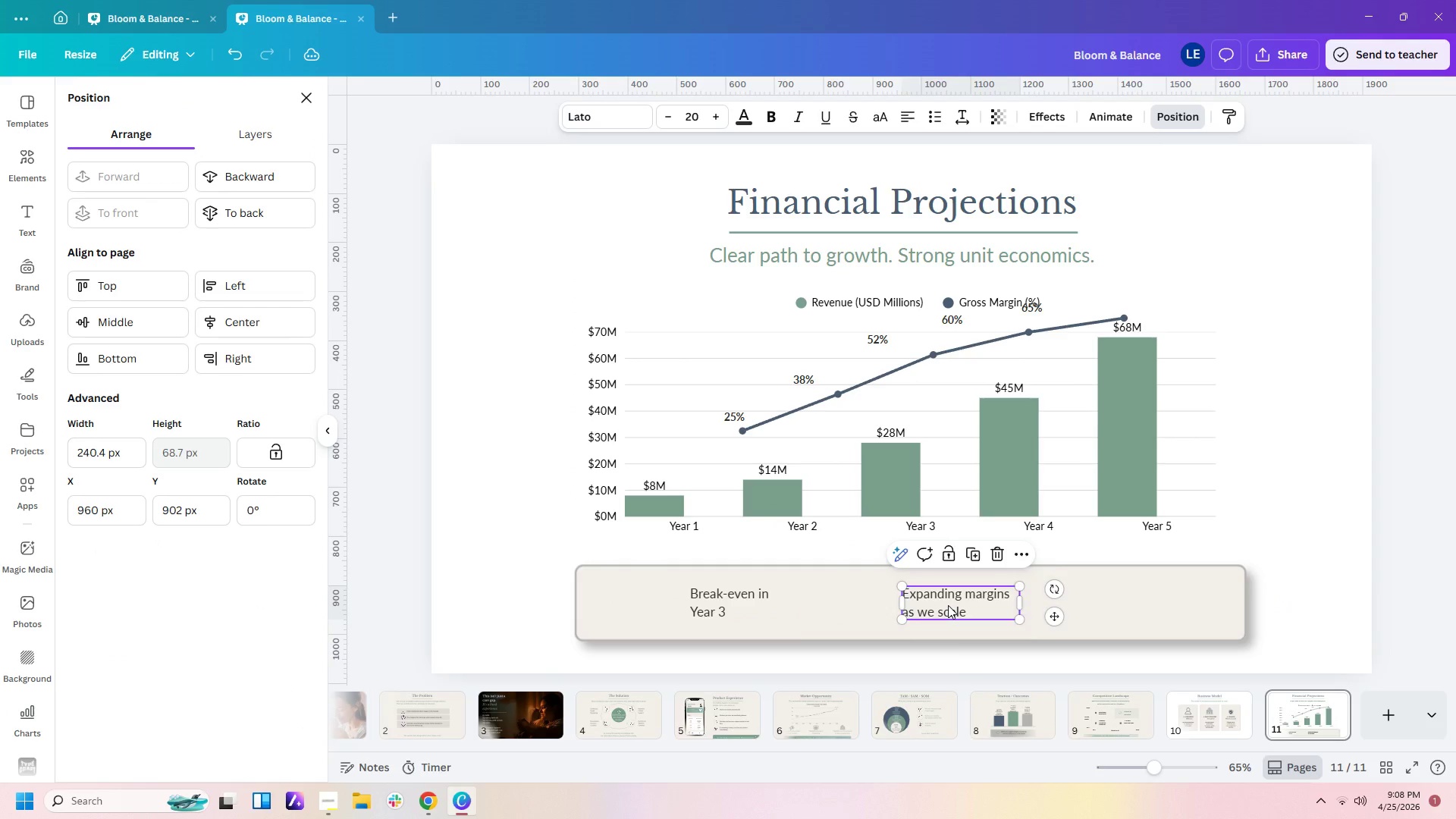 
key(Control+V)
 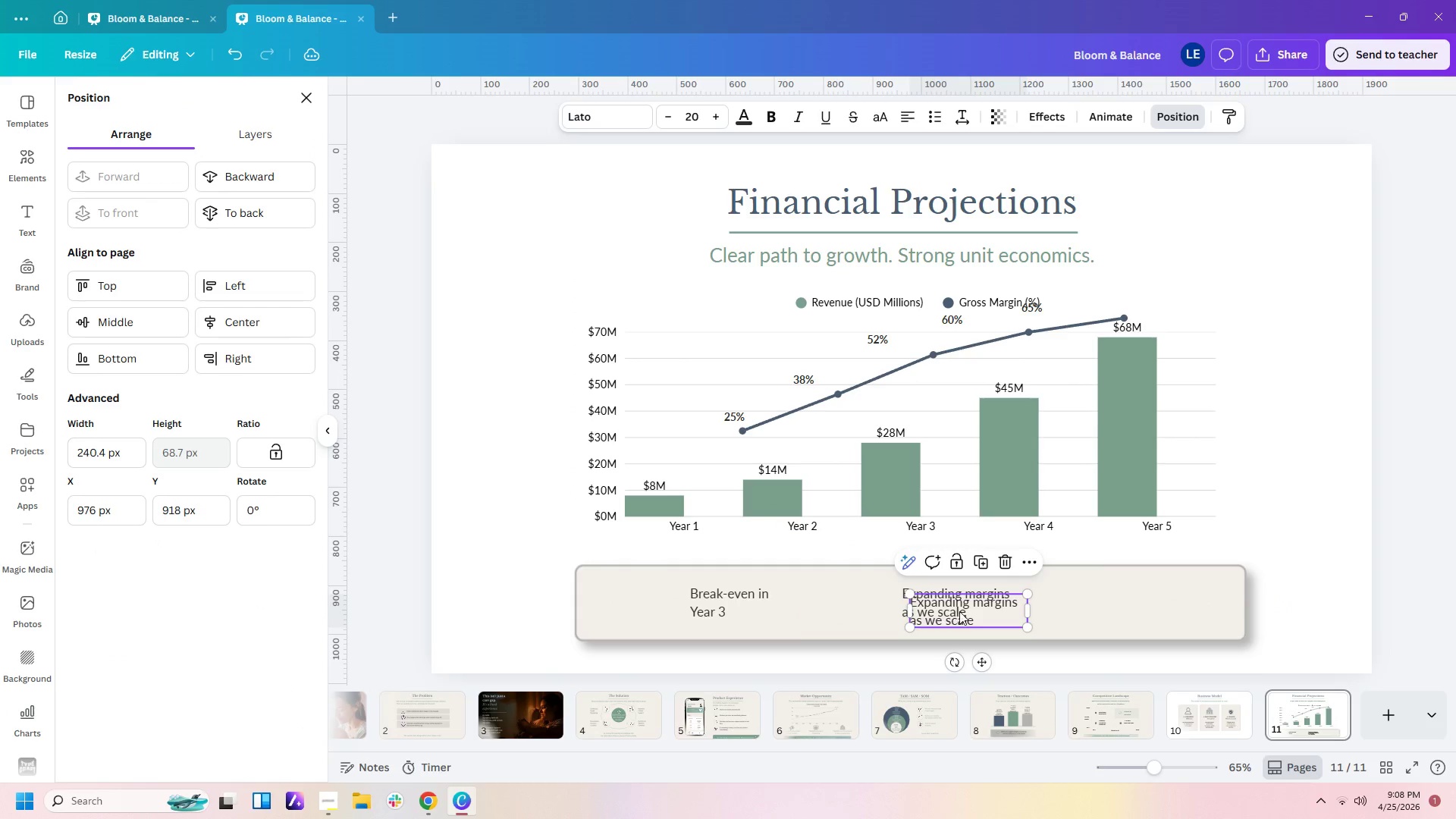 
left_click_drag(start_coordinate=[956, 610], to_coordinate=[1165, 608])
 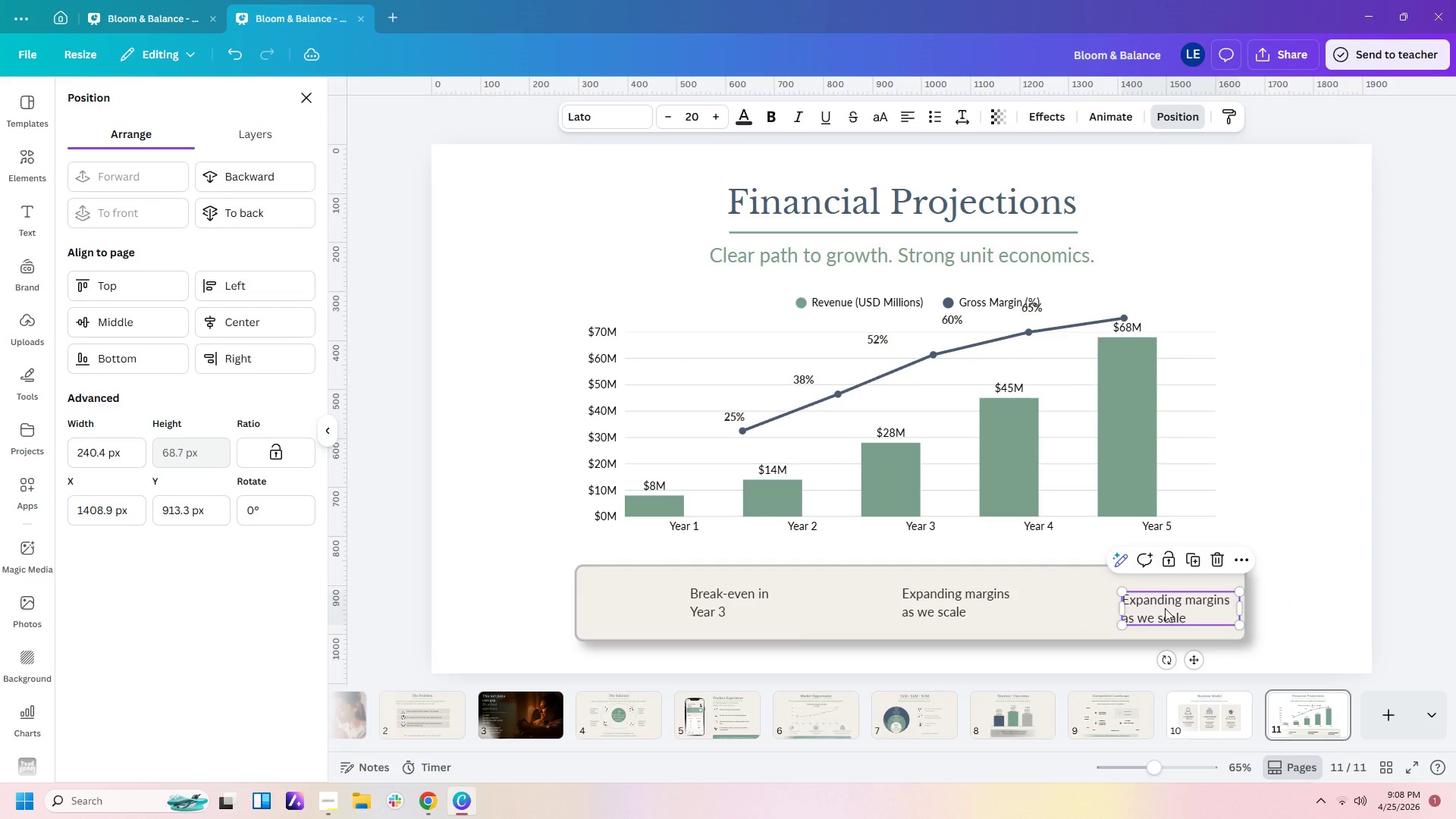 
double_click([1165, 608])
 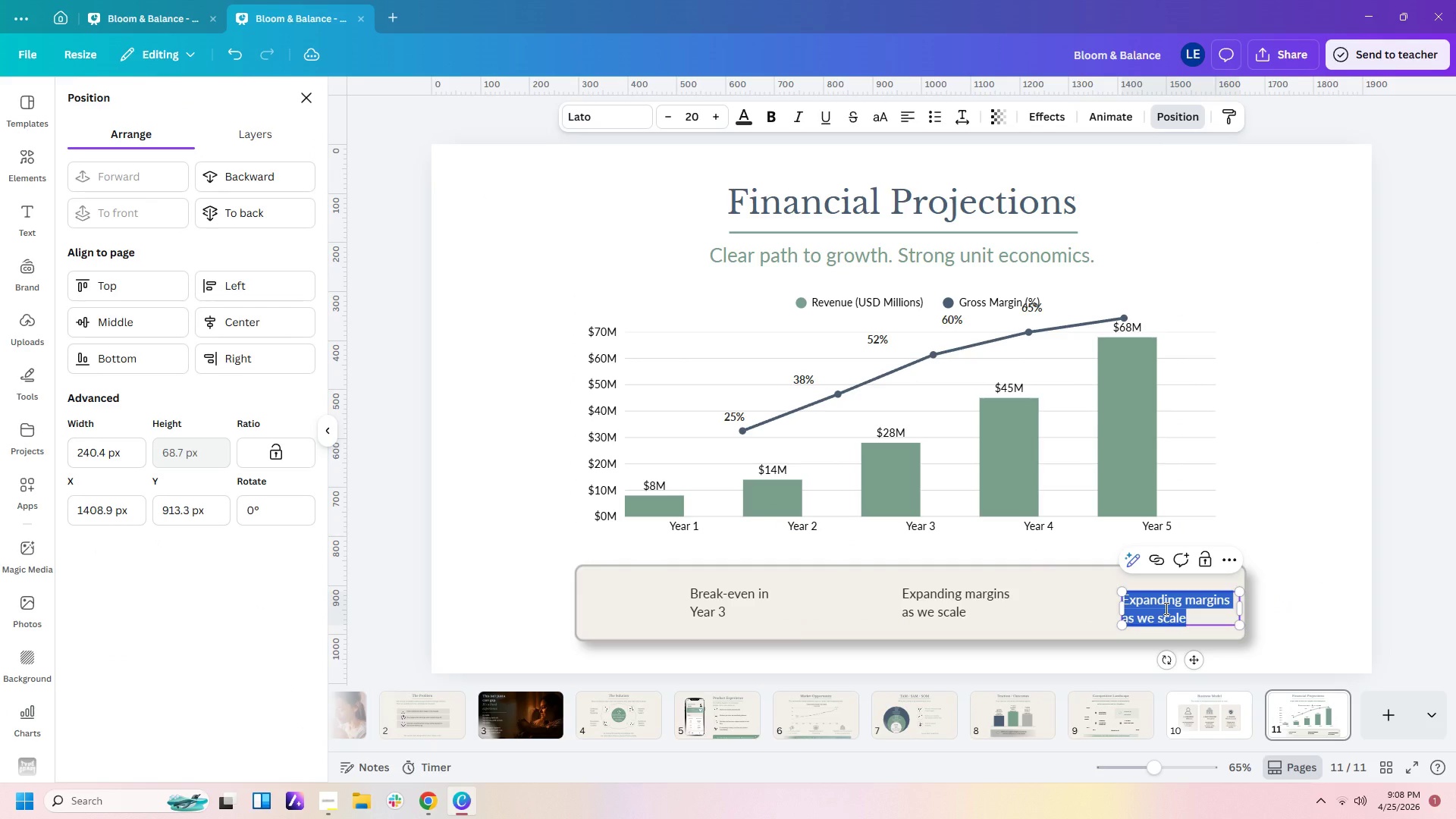 
type(High f)
key(Backspace)
type(gross margin business model)
 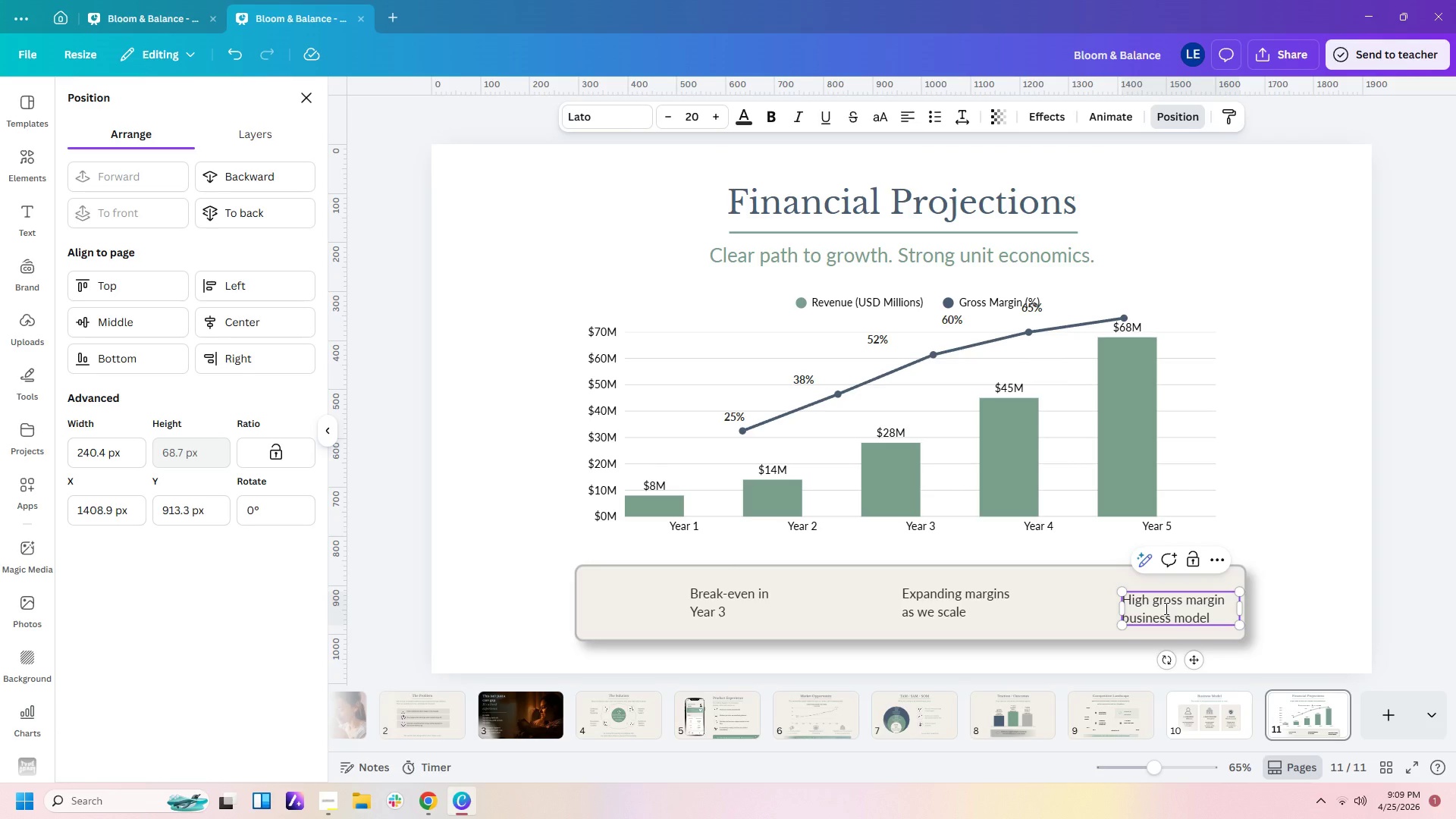 
scroll: coordinate [1165, 608], scroll_direction: up, amount: 1.0
 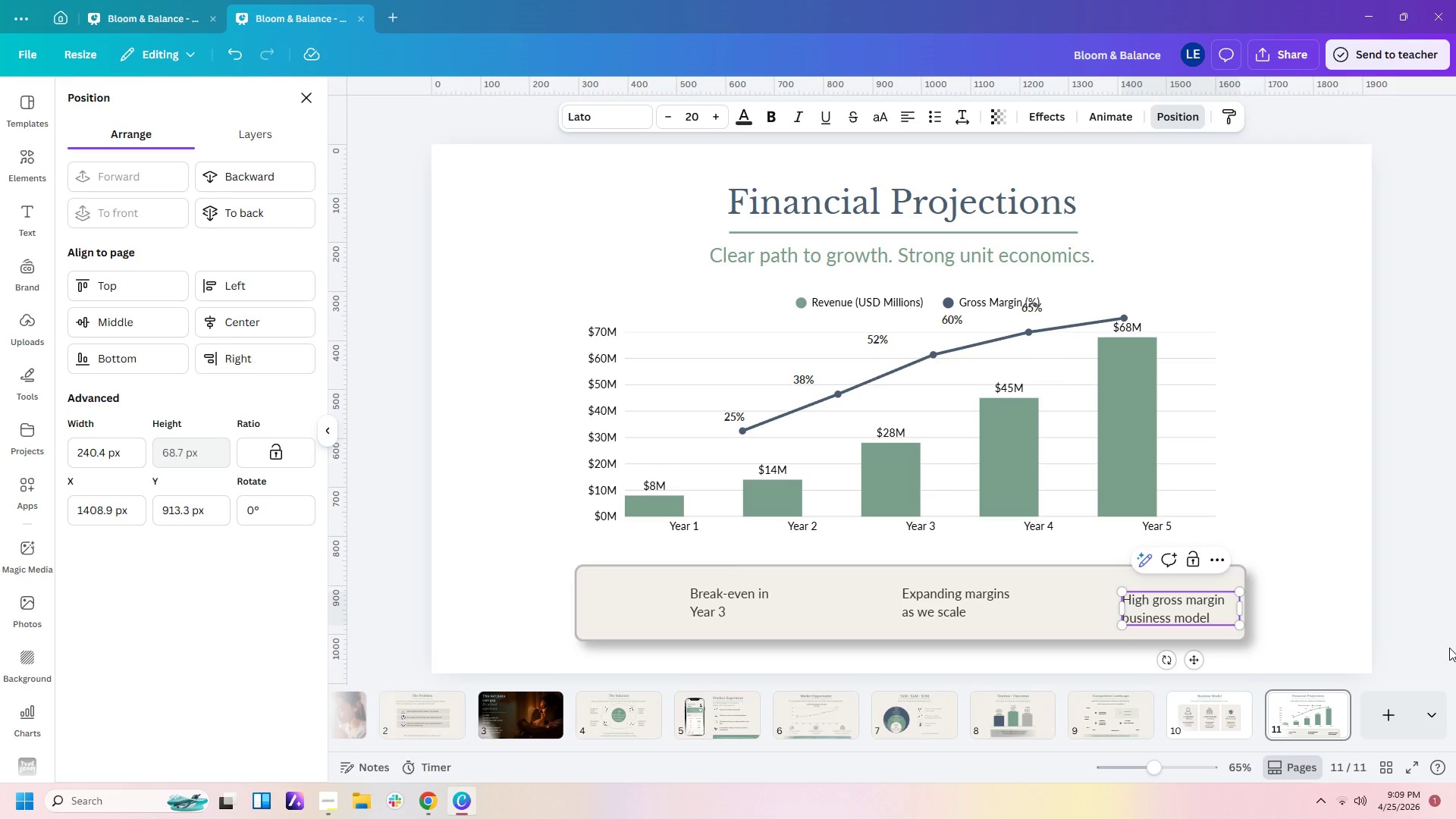 
left_click([1309, 597])
 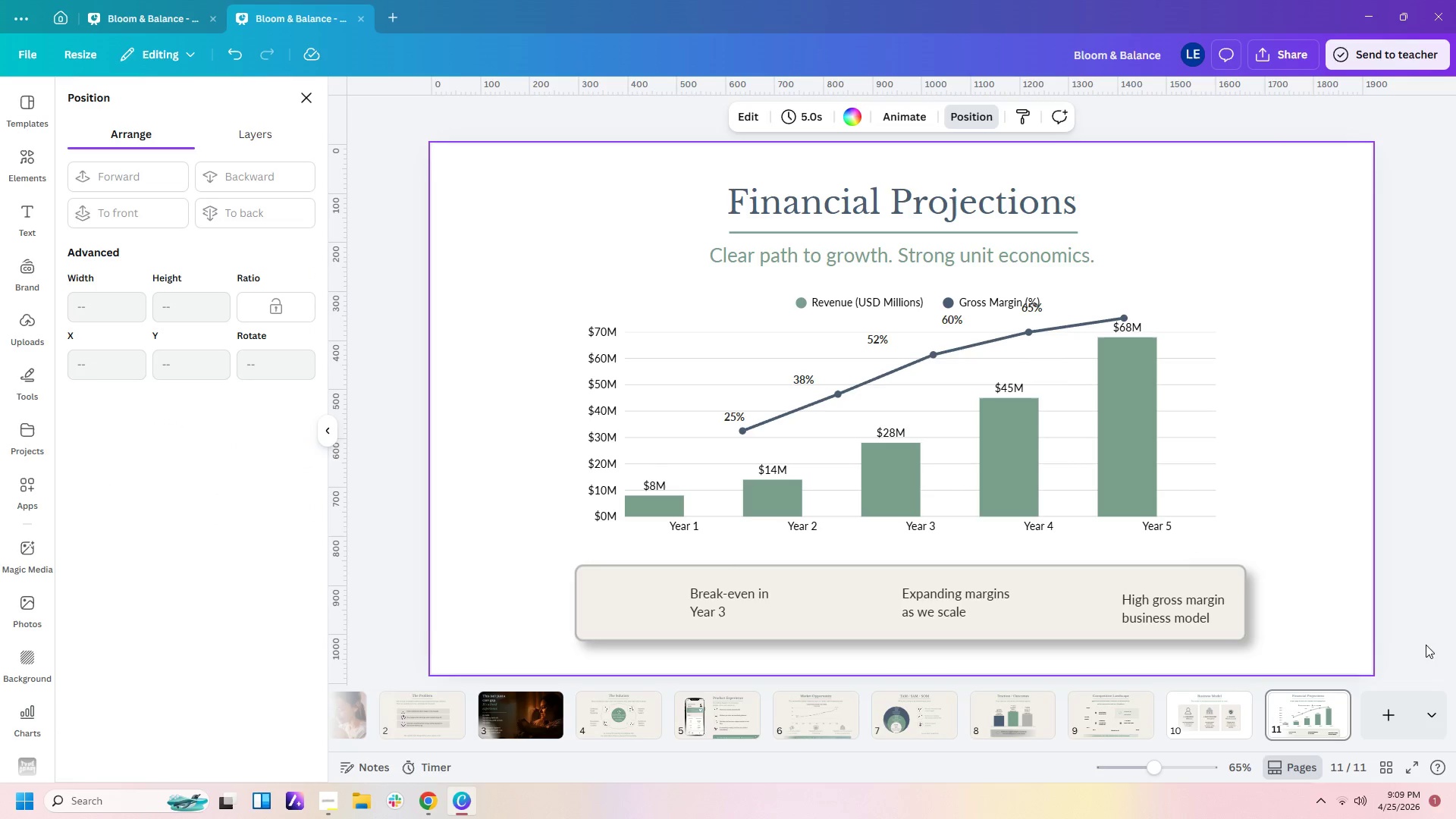 
left_click([1321, 617])
 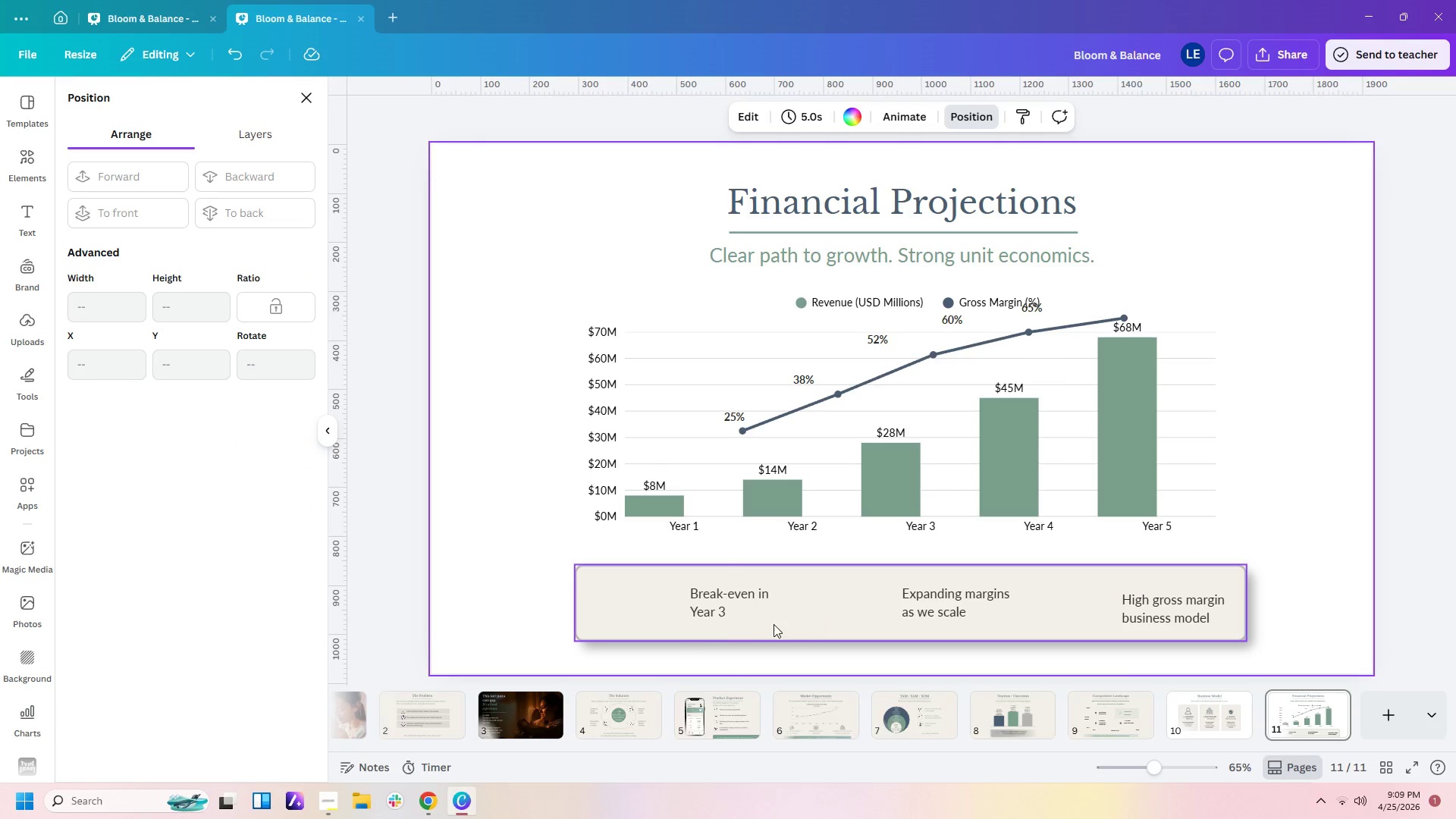 
left_click([940, 607])
 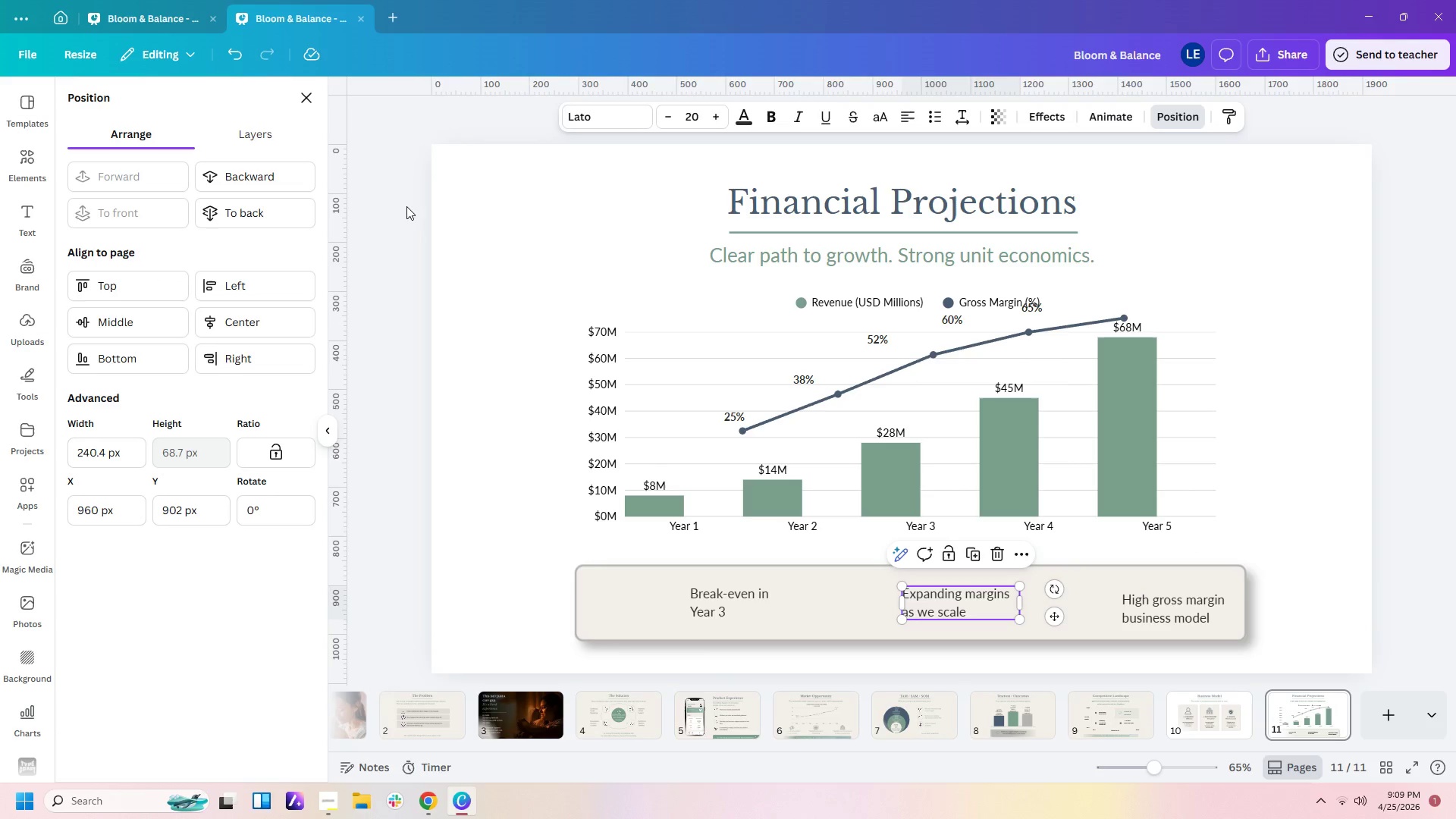 
left_click([249, 322])
 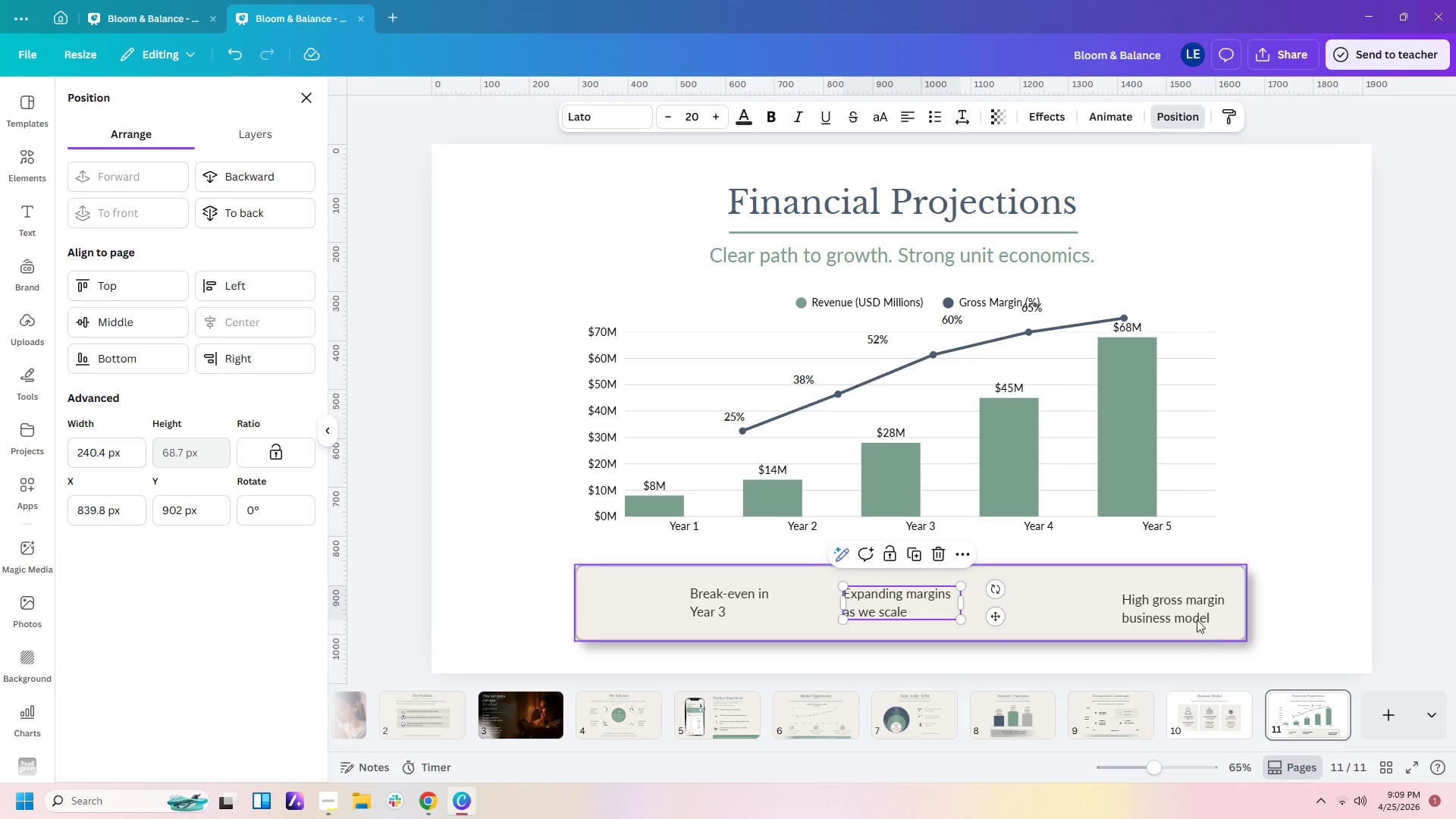 
left_click_drag(start_coordinate=[1172, 610], to_coordinate=[1153, 606])
 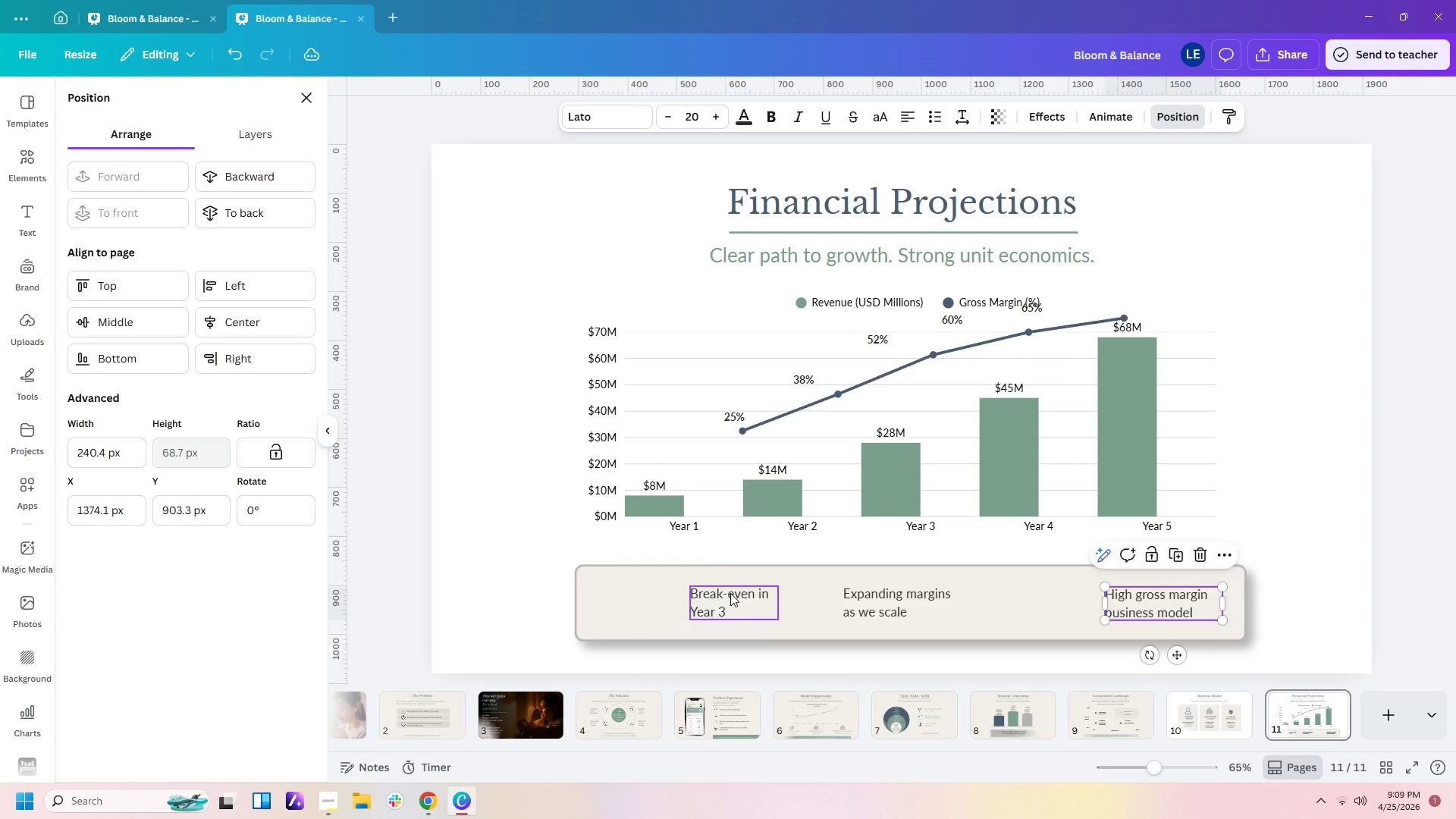 
left_click_drag(start_coordinate=[730, 593], to_coordinate=[701, 594])
 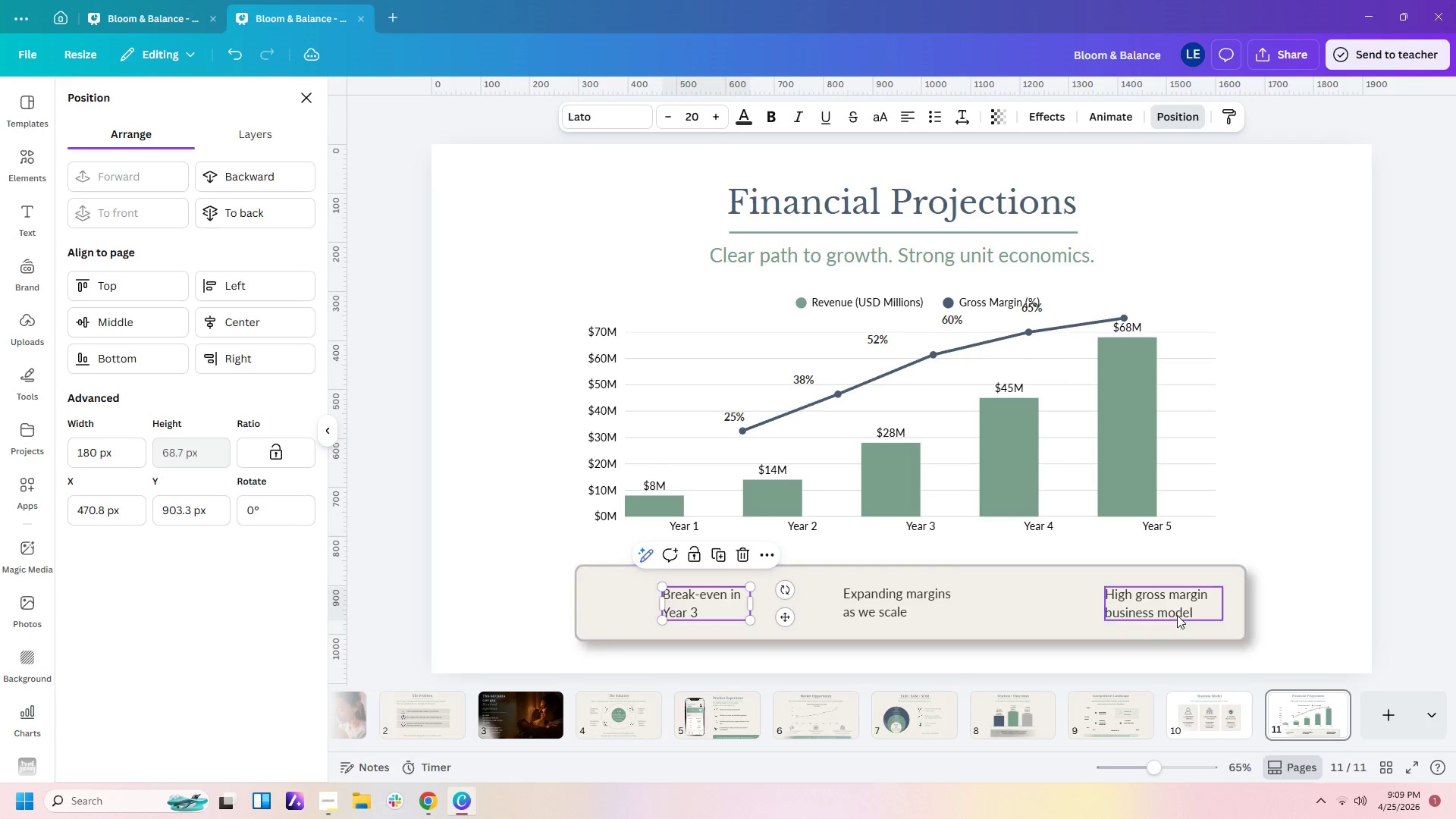 
left_click_drag(start_coordinate=[1172, 610], to_coordinate=[1130, 610])
 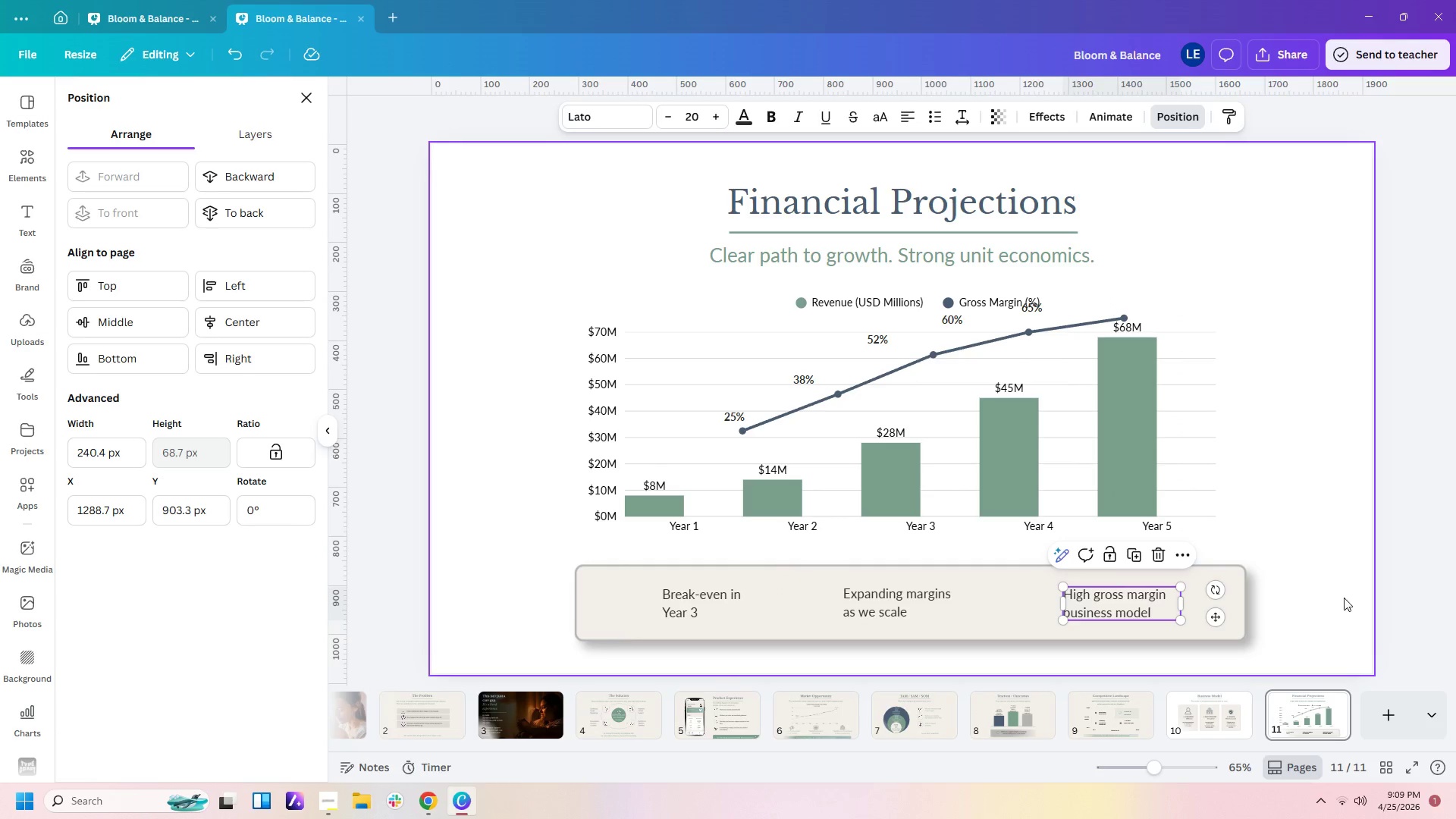 
left_click([1355, 597])
 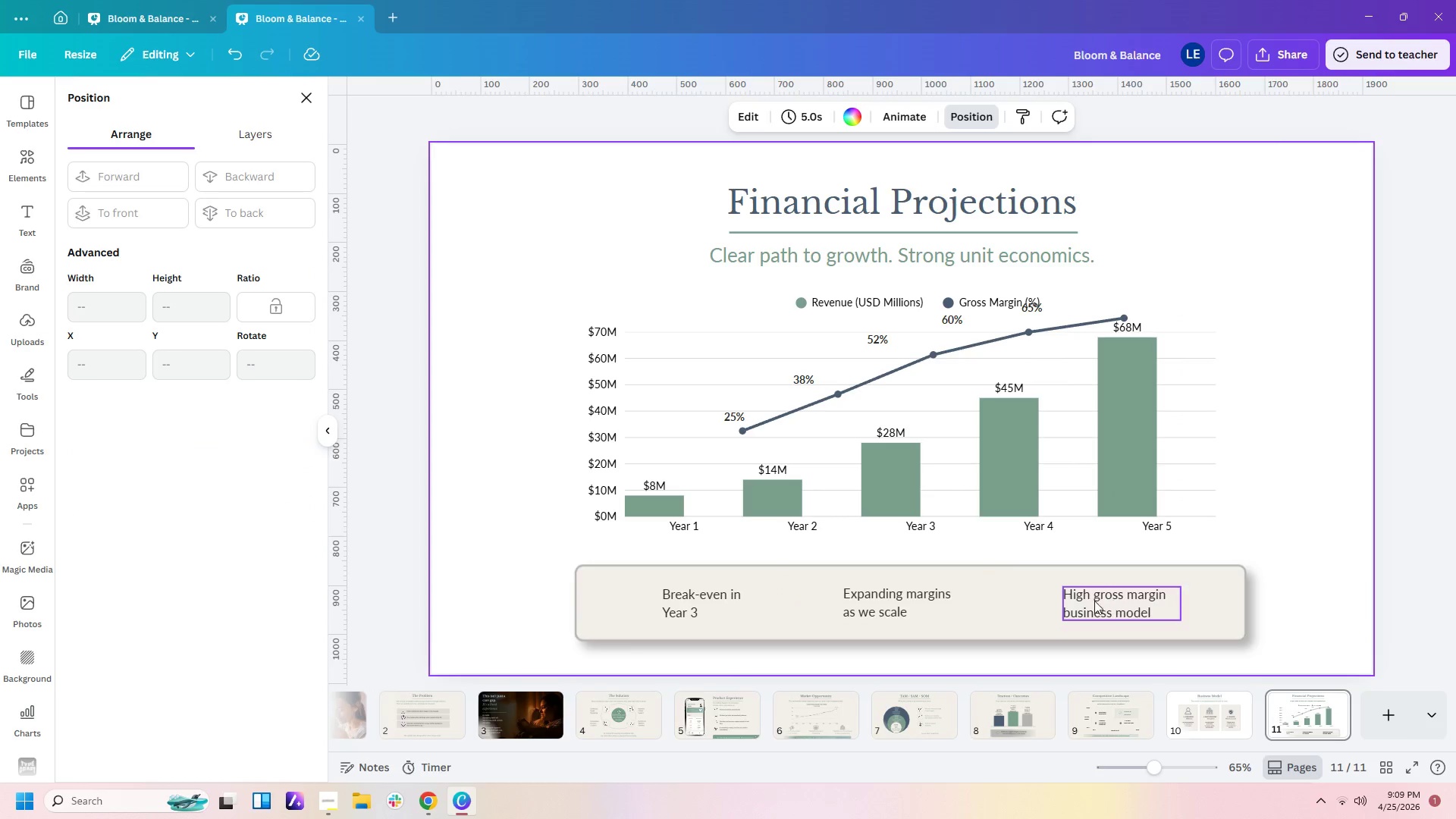 
left_click_drag(start_coordinate=[1104, 604], to_coordinate=[1129, 604])
 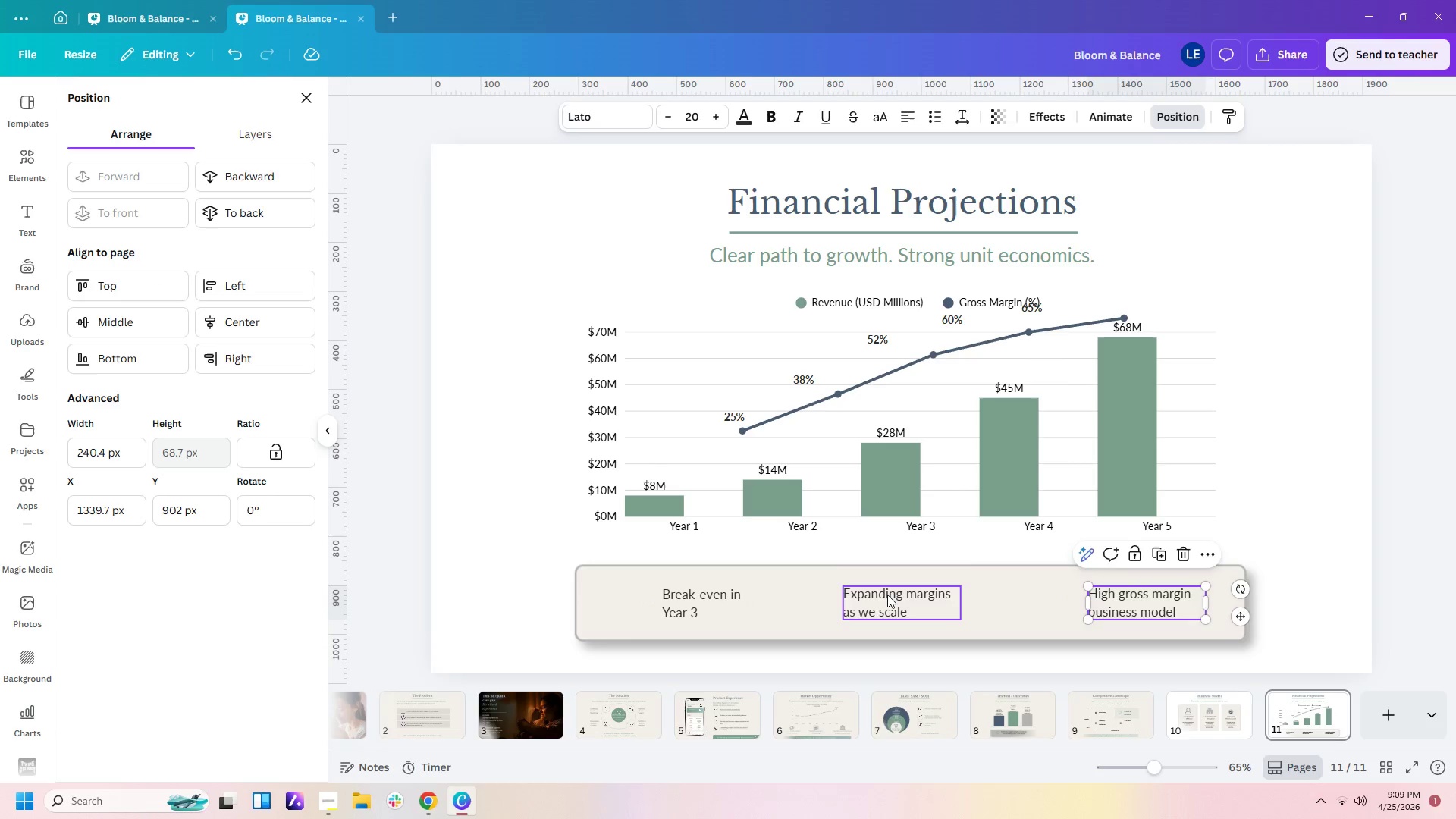 
left_click_drag(start_coordinate=[887, 595], to_coordinate=[920, 595])
 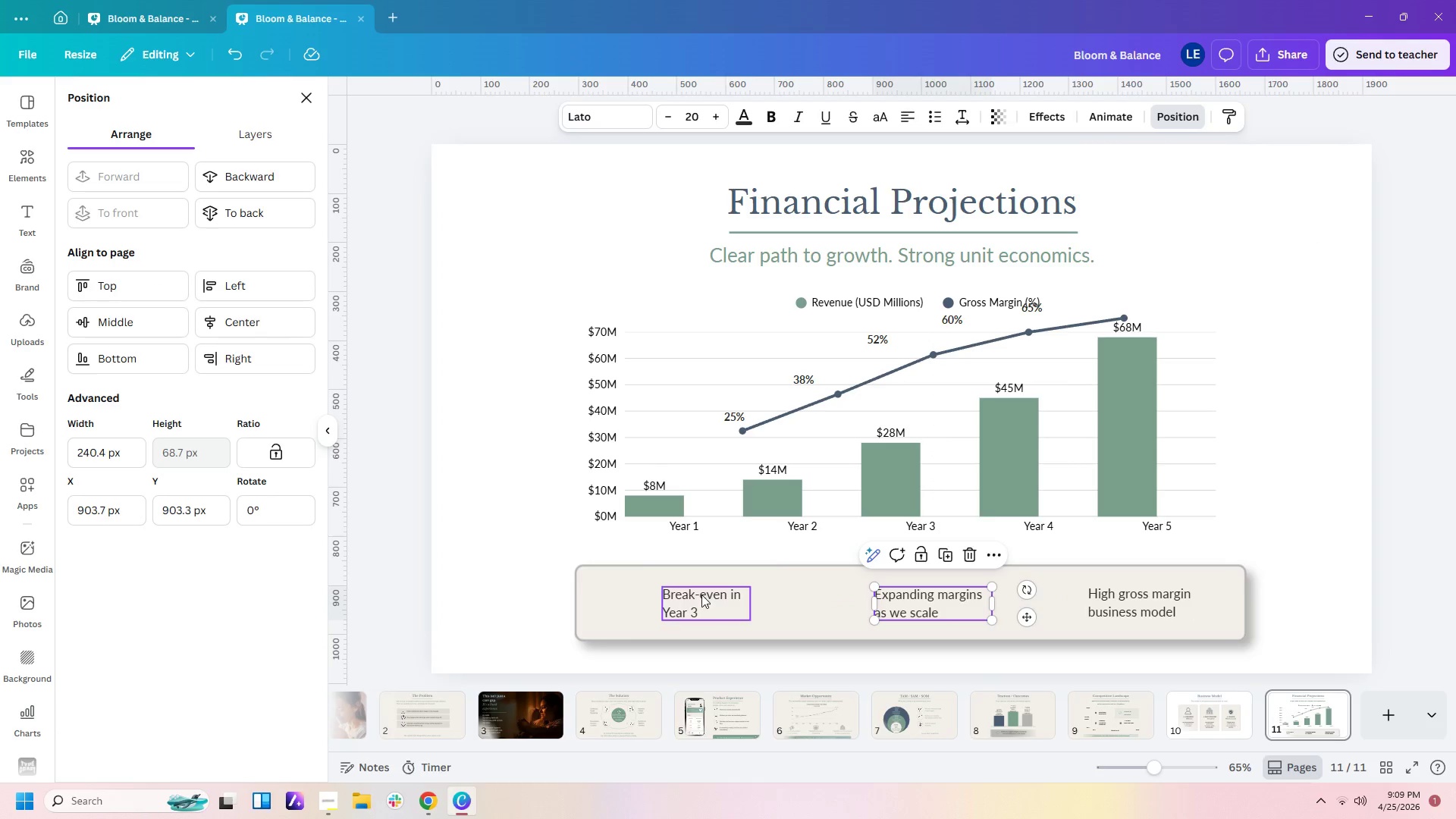 
left_click_drag(start_coordinate=[701, 595], to_coordinate=[730, 596])
 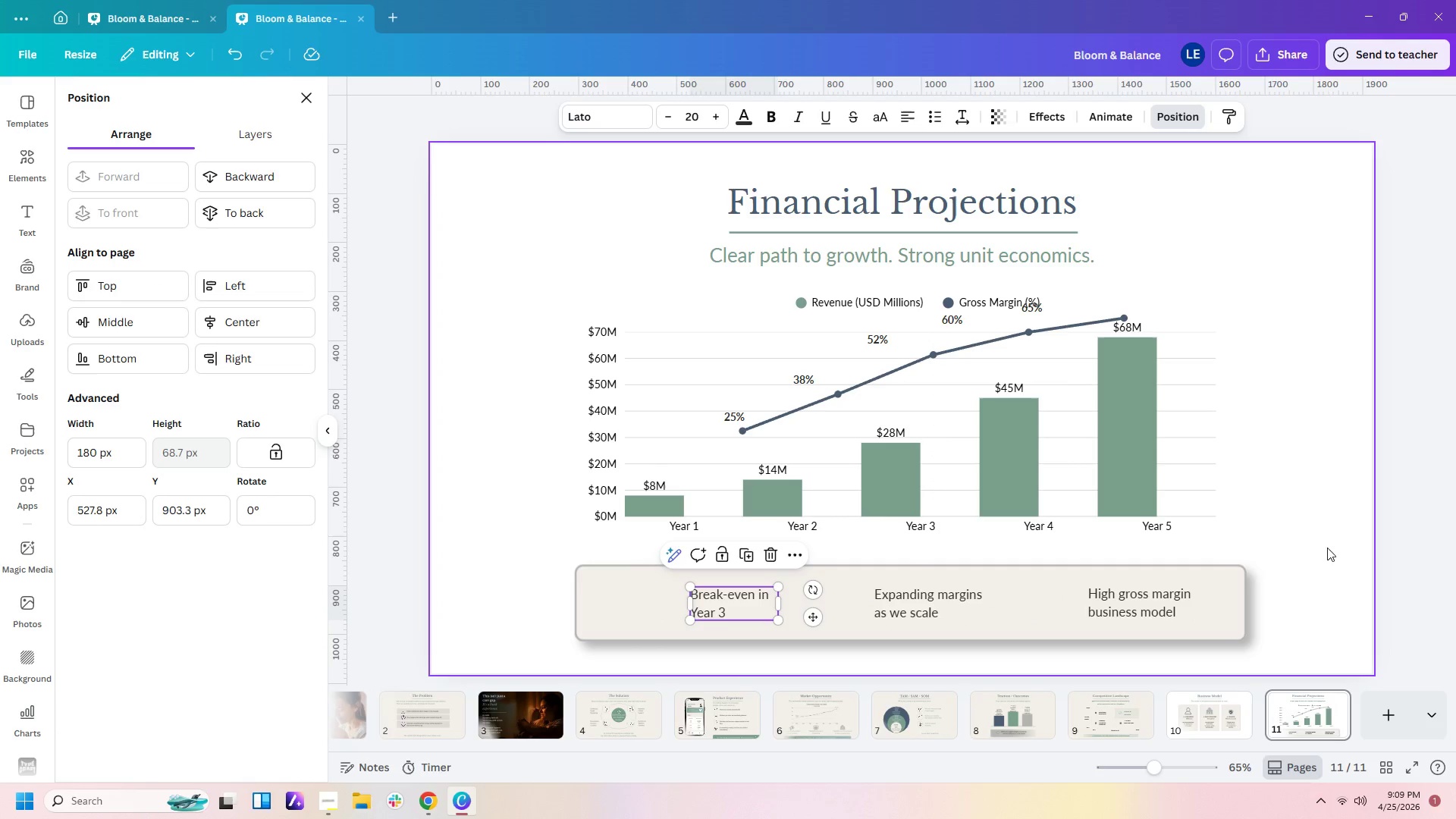 
left_click([1370, 541])
 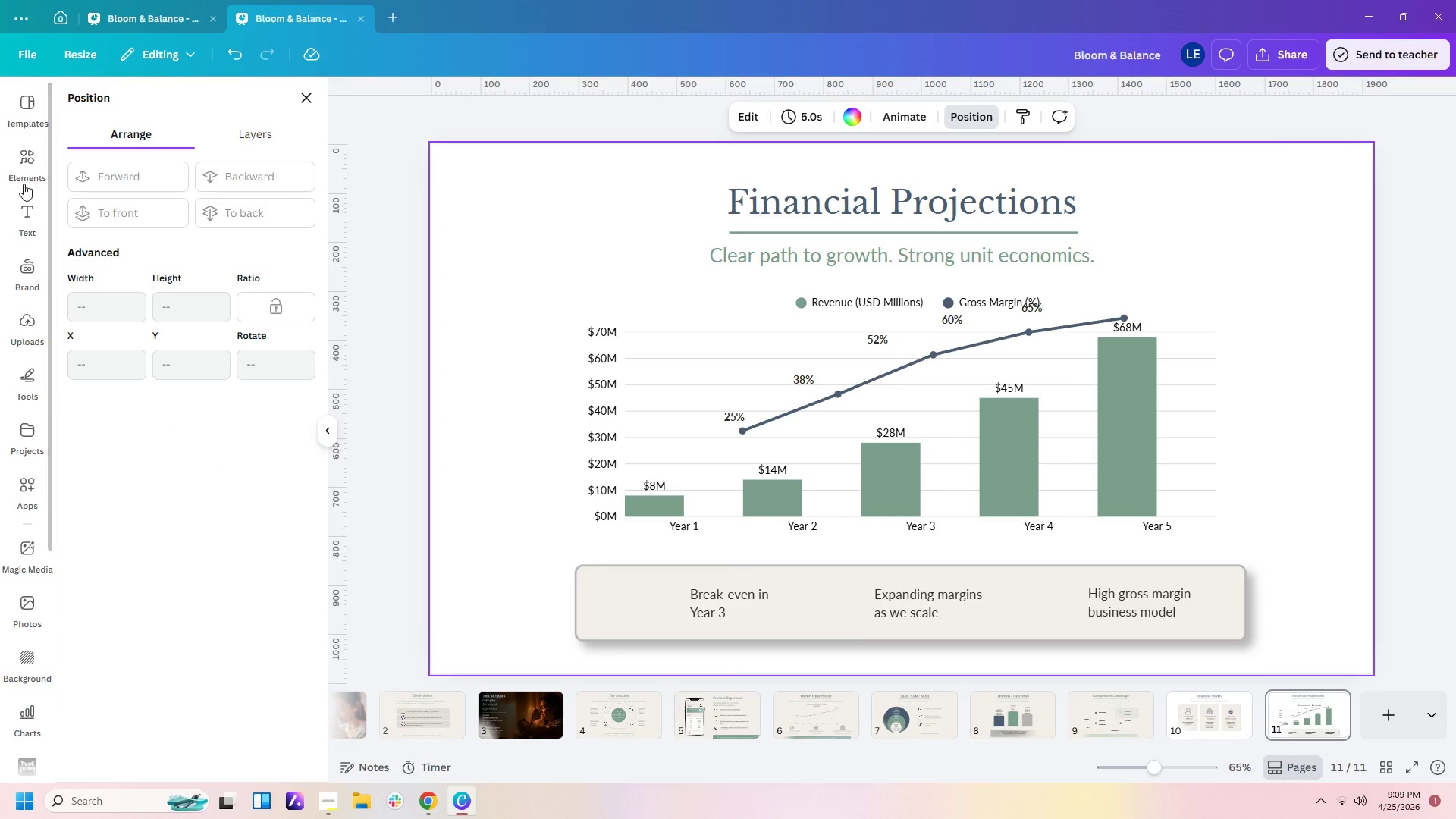 
left_click([30, 162])
 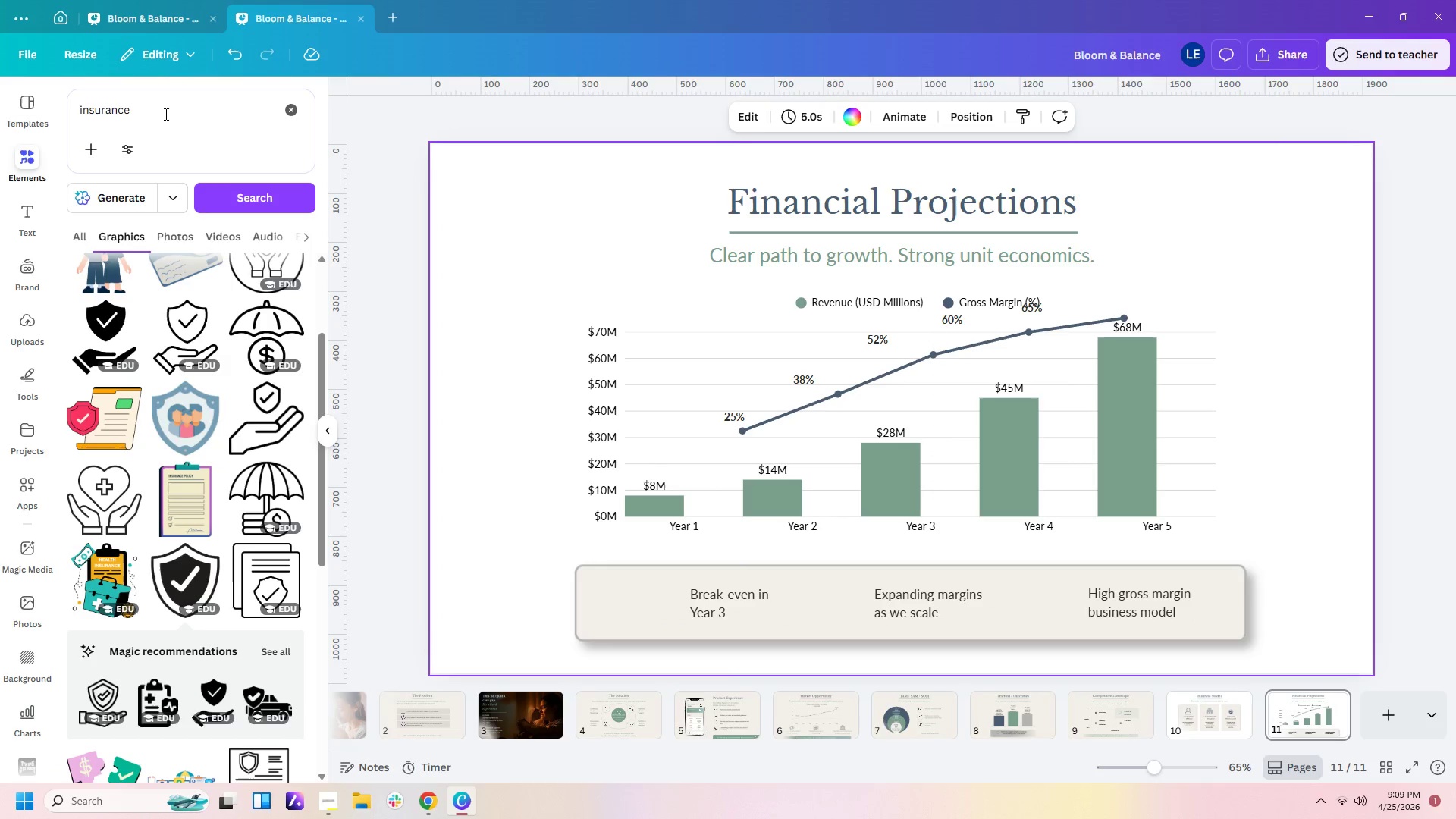 
left_click_drag(start_coordinate=[165, 114], to_coordinate=[35, 108])
 